 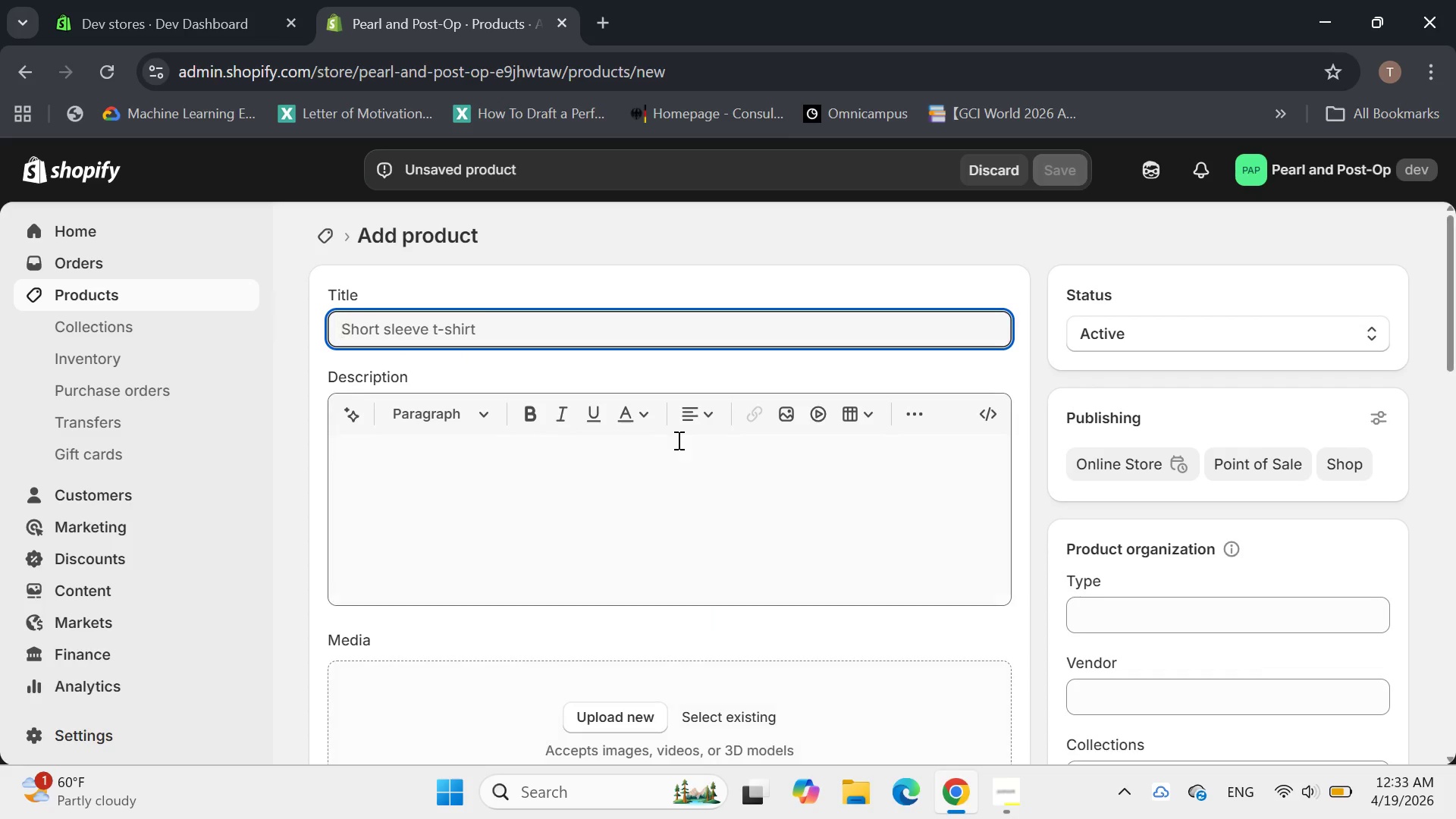 
type(Professional )
 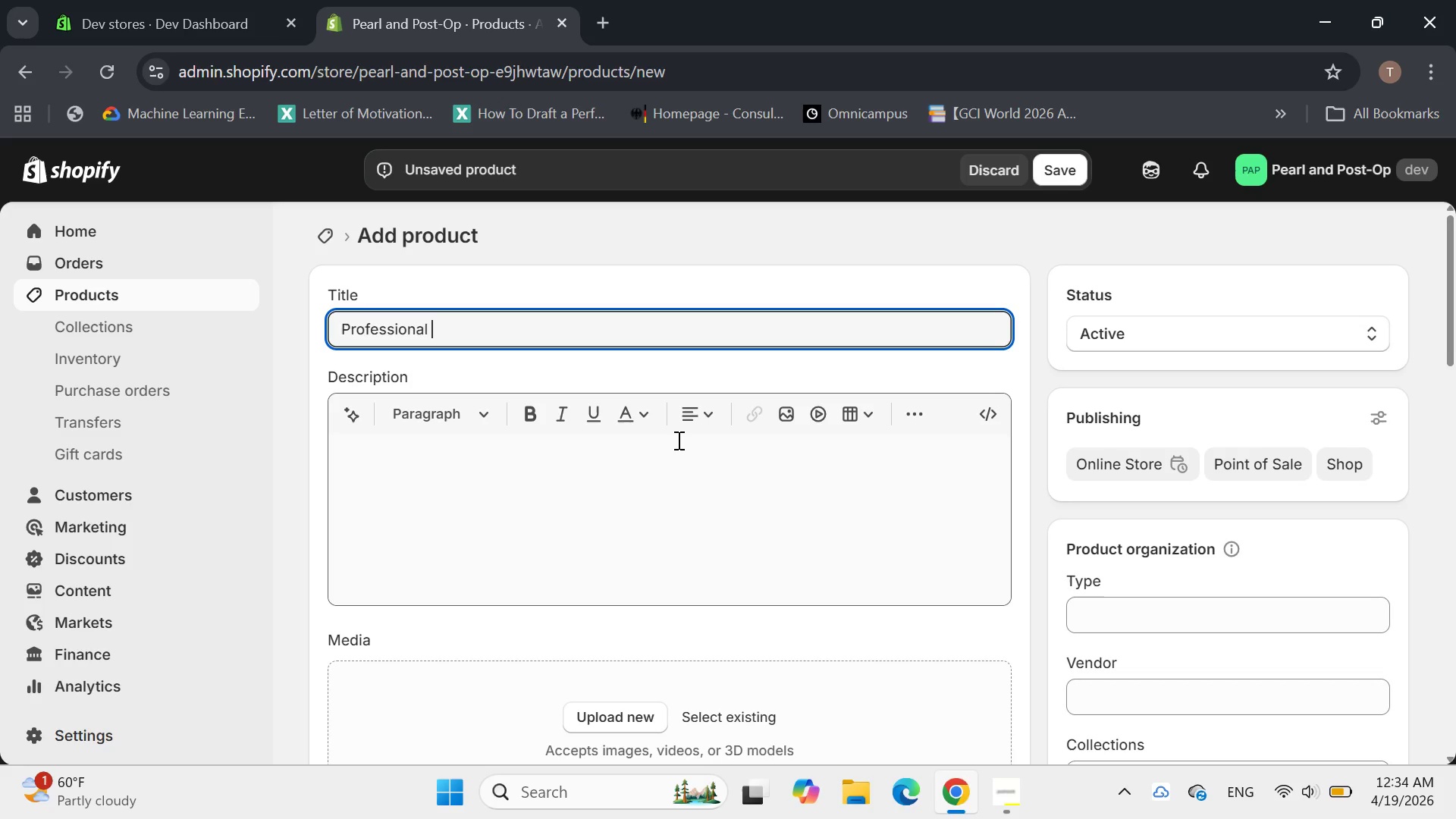 
type(Compositi)
key(Backspace)
type(e )
 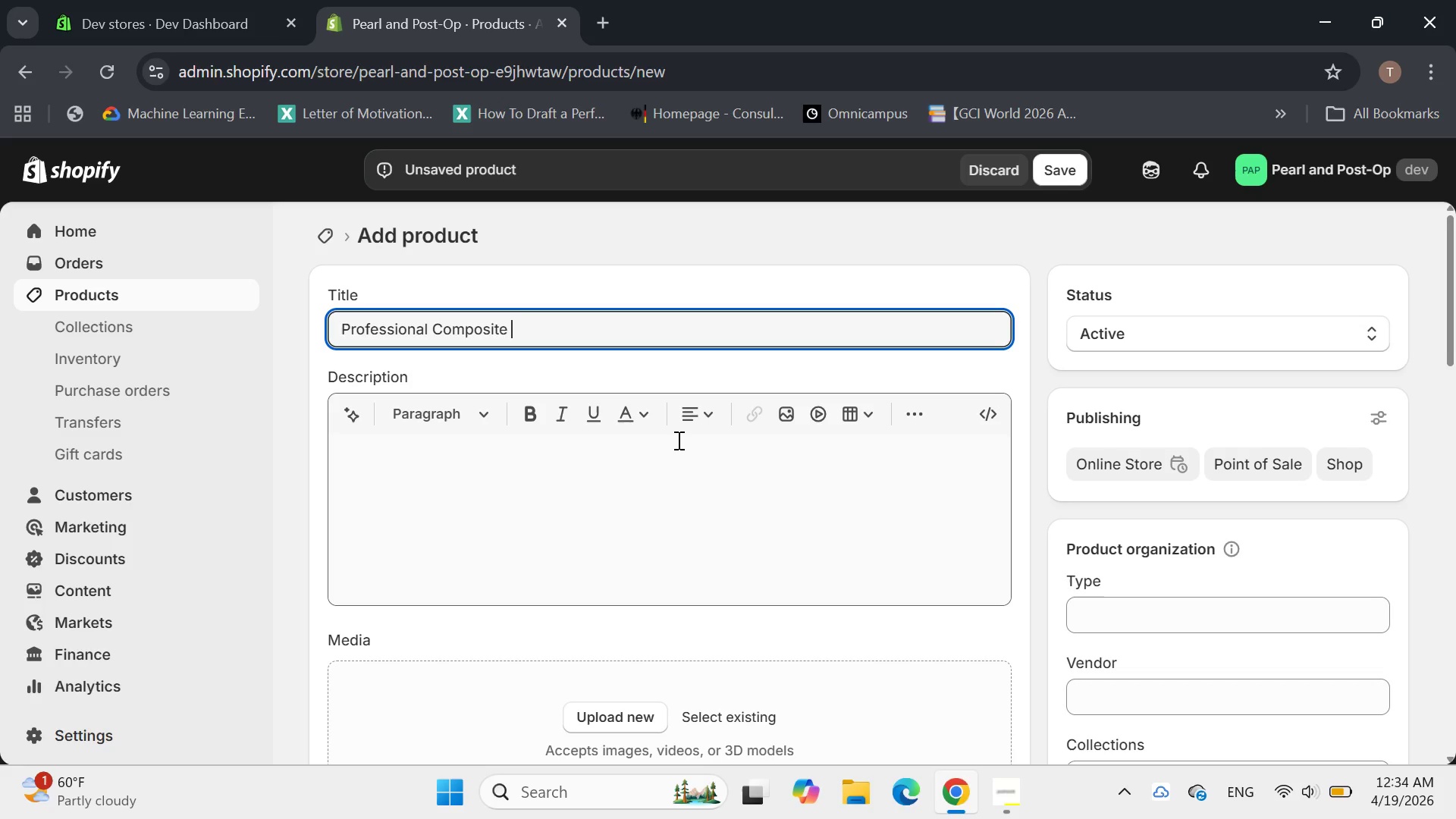 
type(Polishing)
 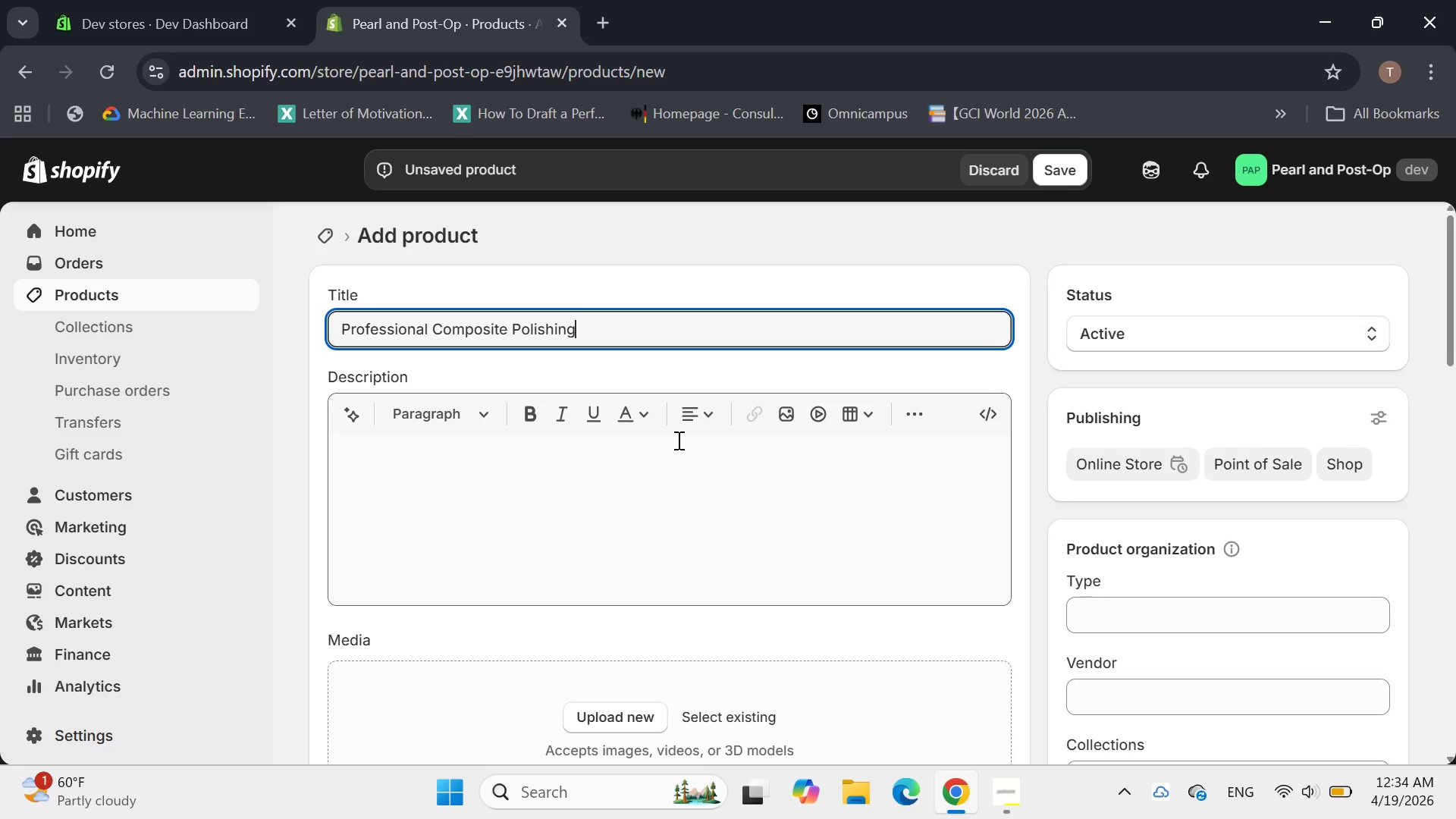 
type( & Finishing Kit )
 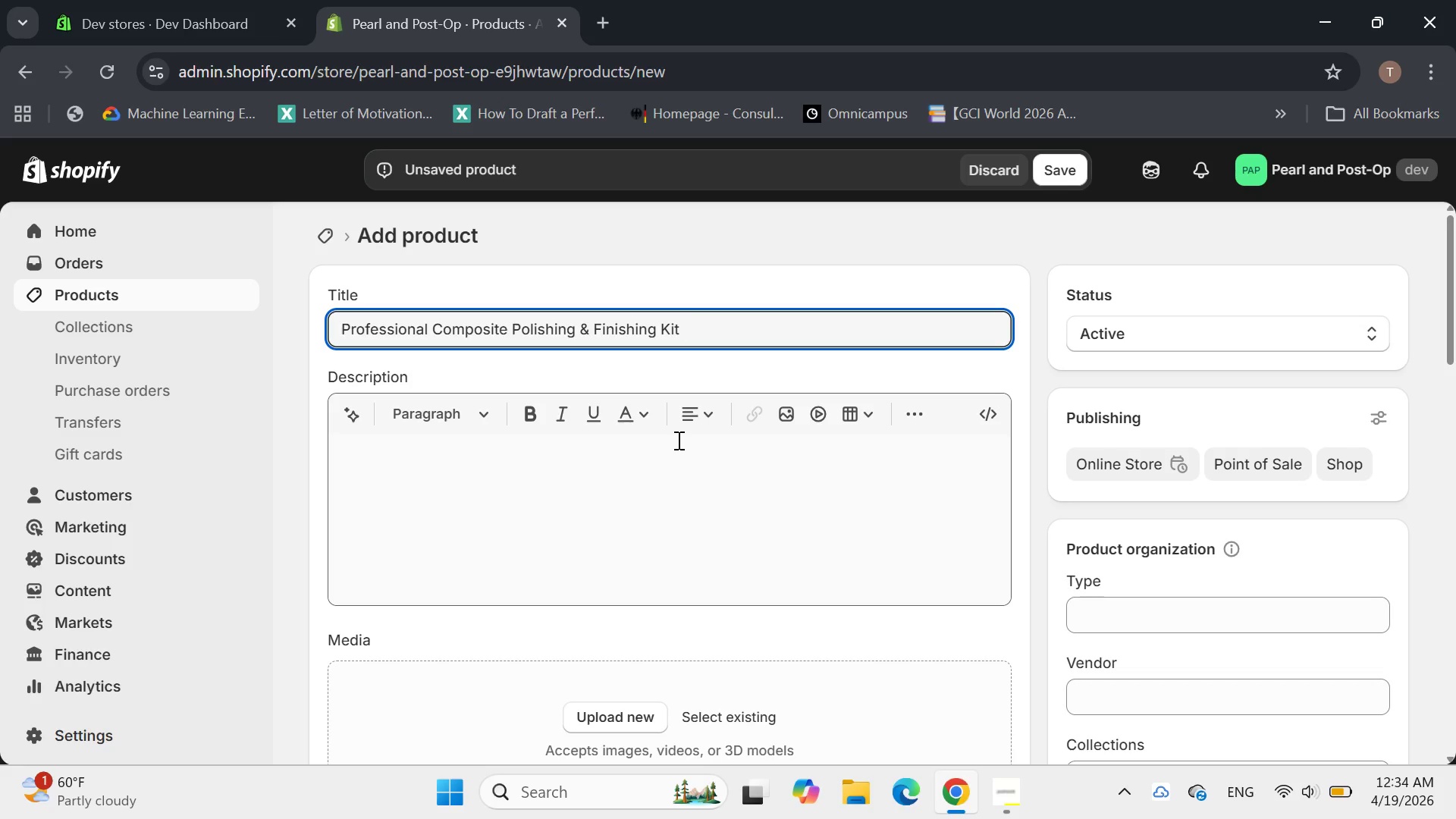 
left_click([591, 406])
 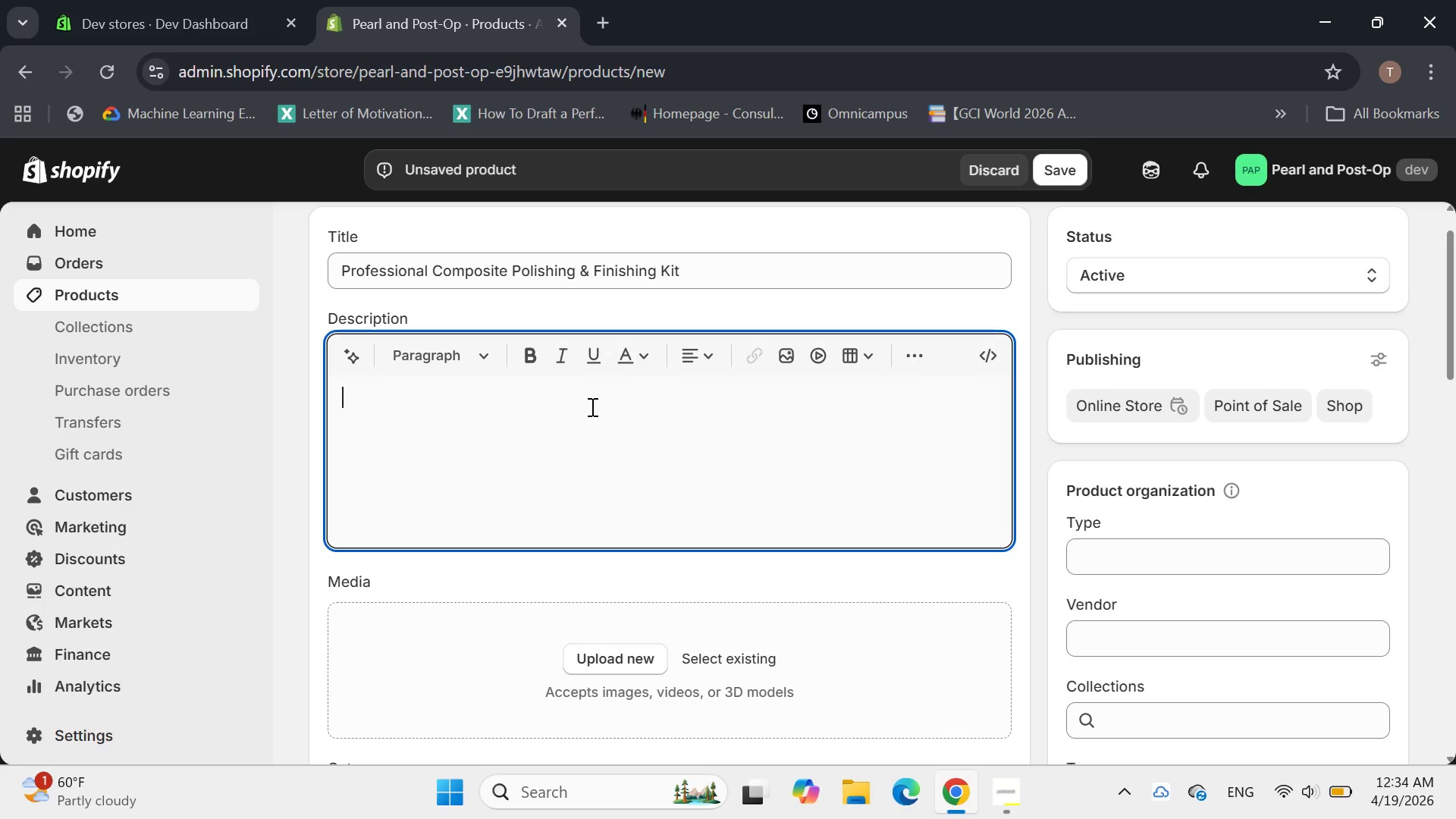 
wait(11.05)
 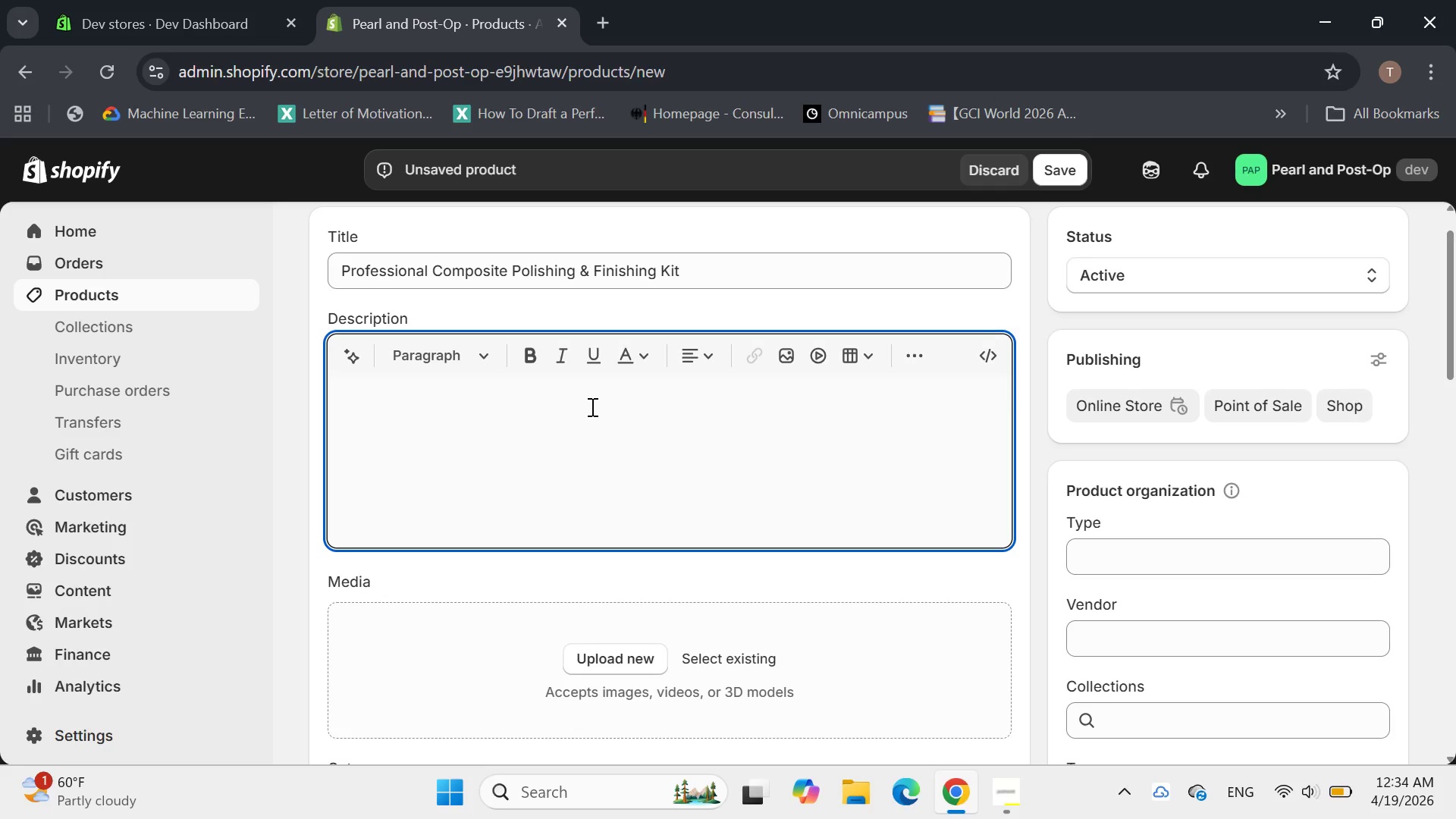 
type(Professional Use Only)
 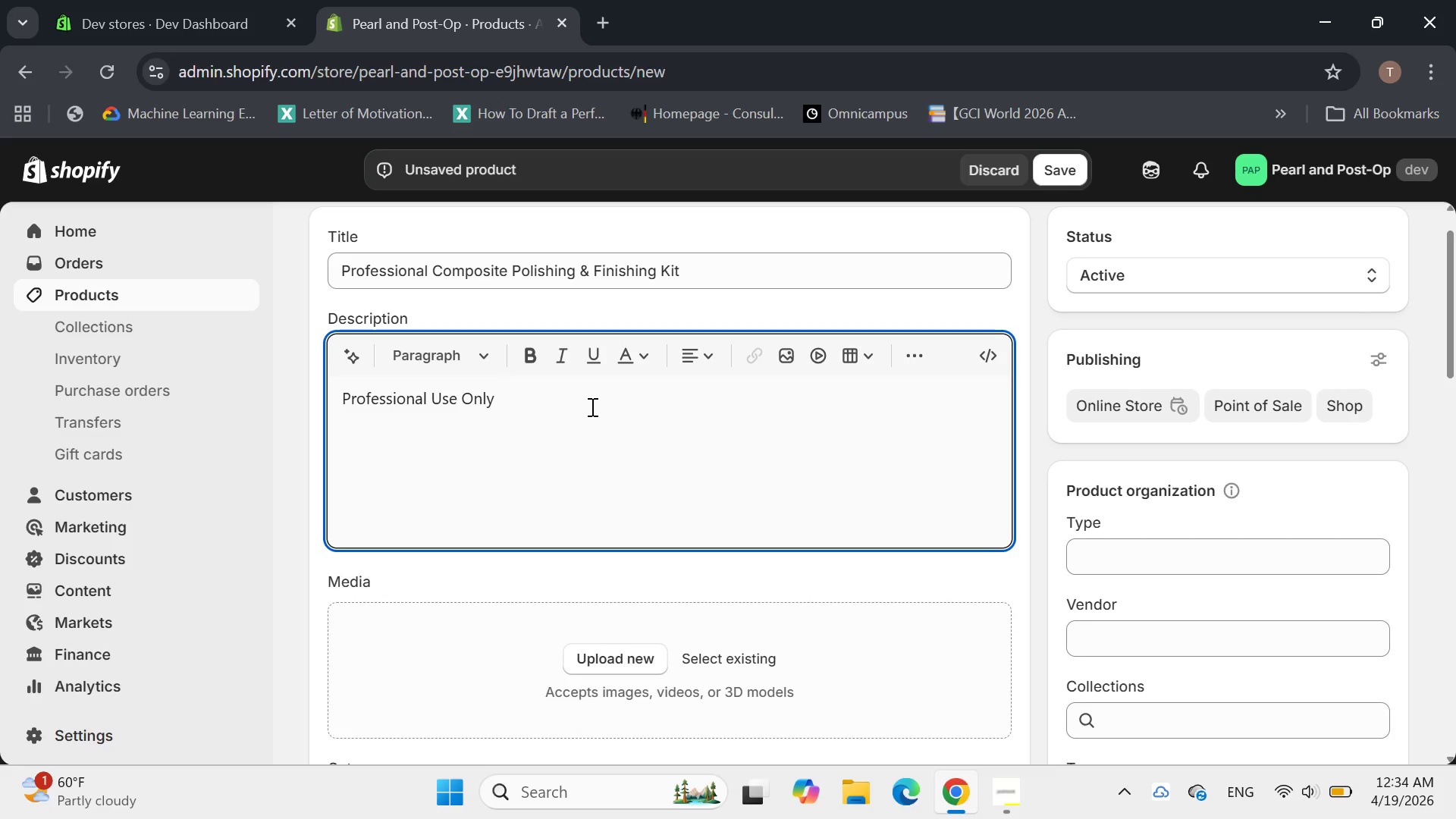 
key(Enter)
 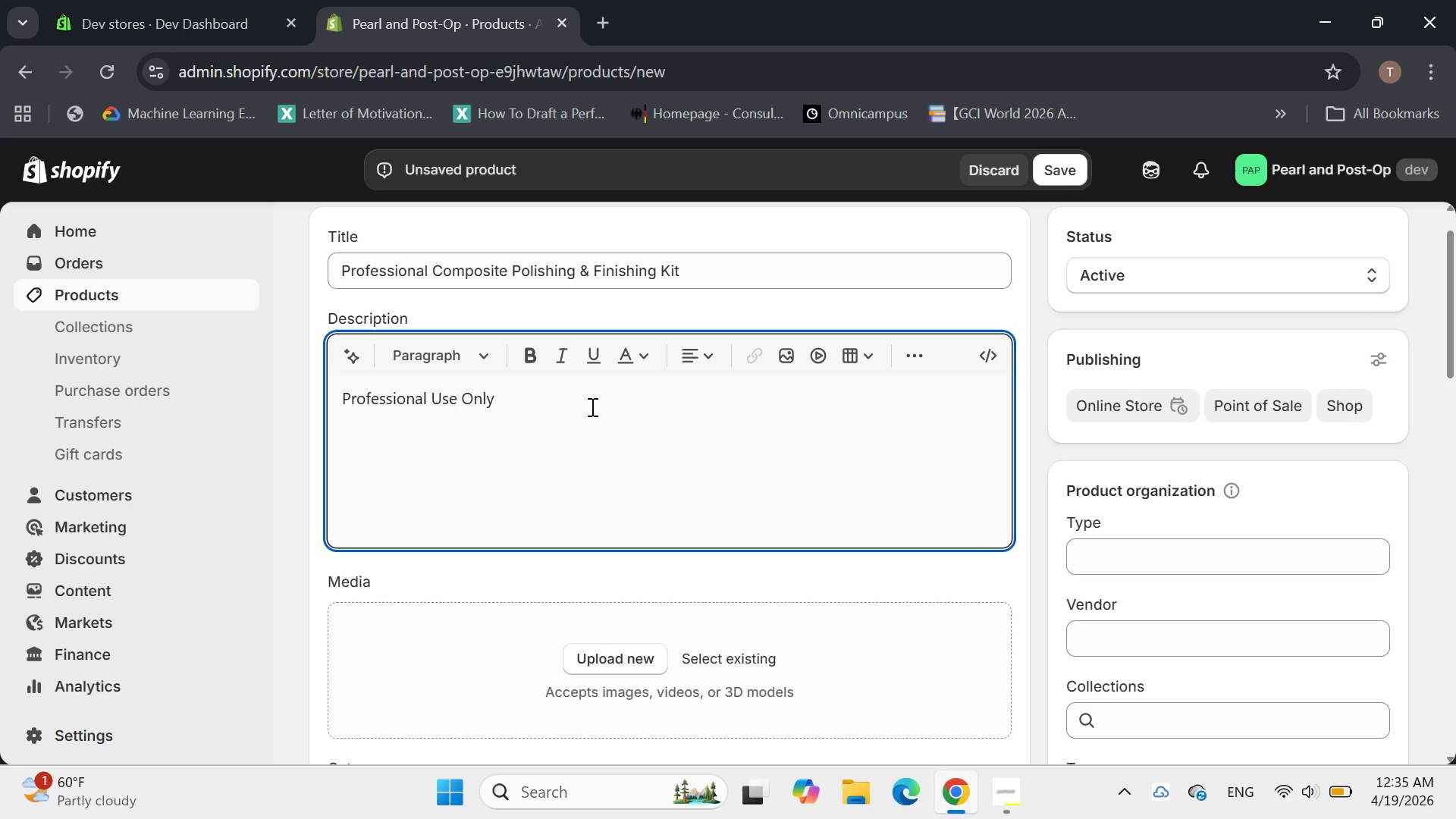 
wait(5.8)
 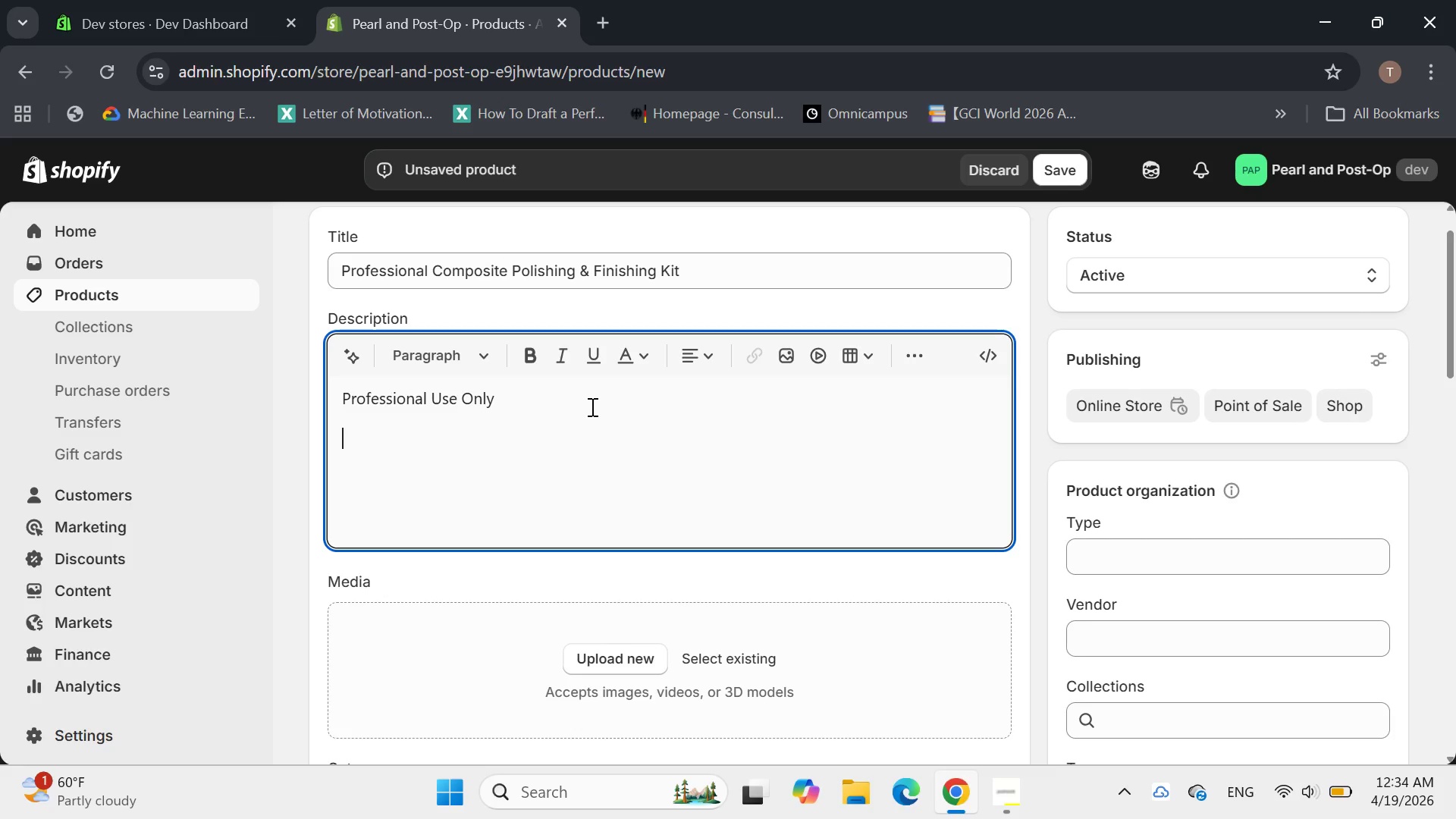 
type(This comprehensic)
key(Backspace)
type(ve kit is designed for use by lin)
 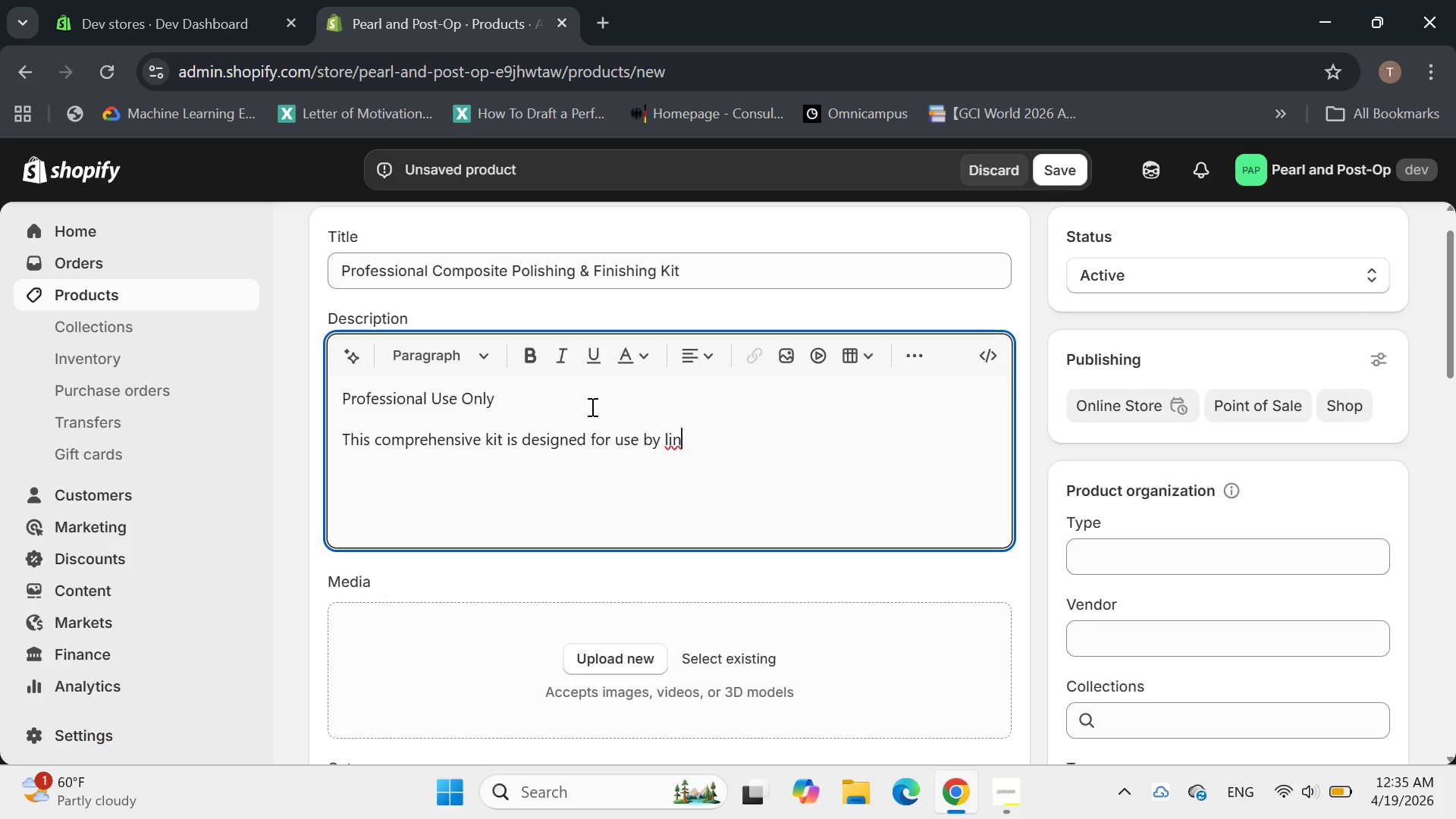 
key(Backspace)
type(censed dental professionals Essential )
 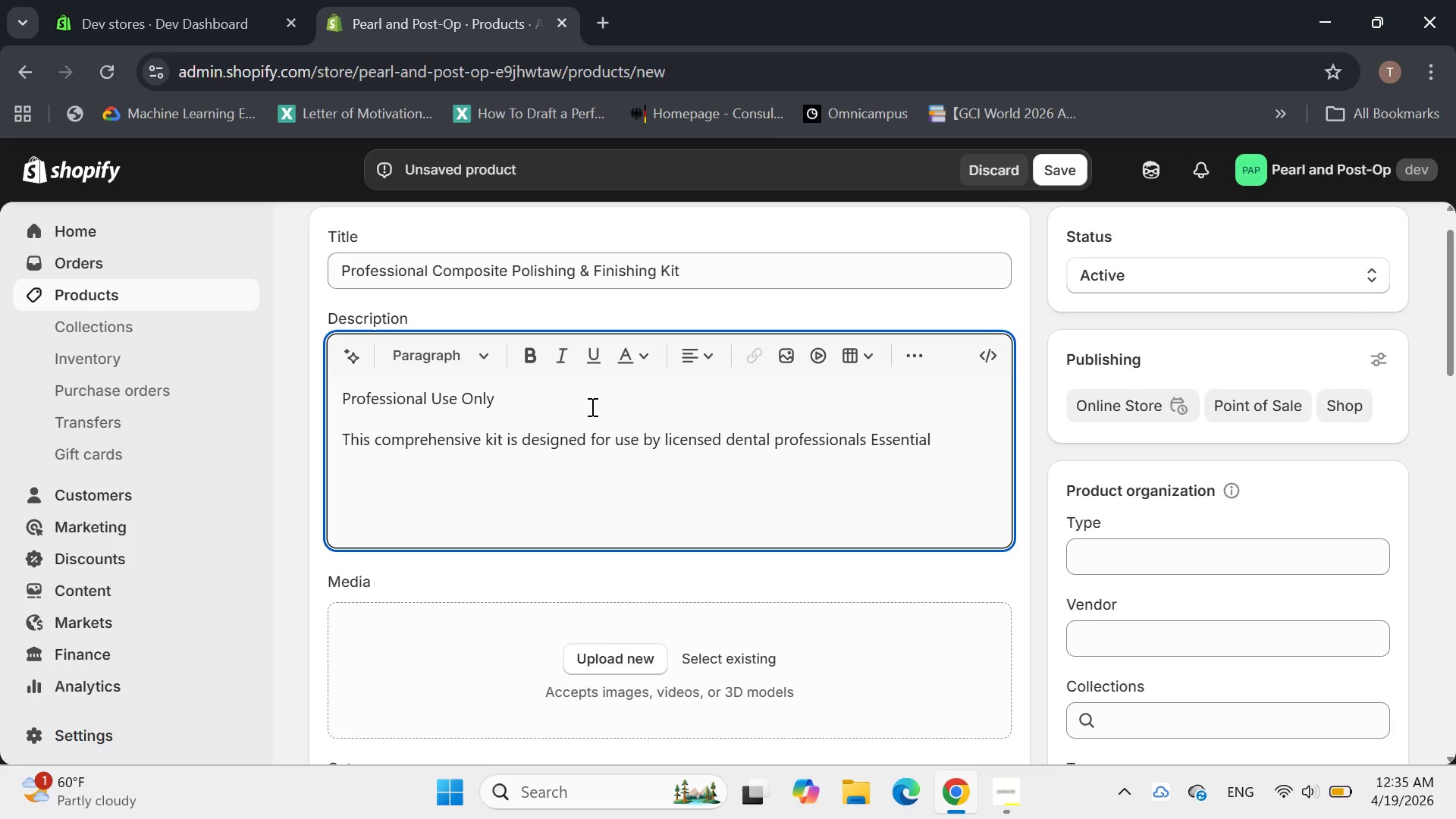 
key(Backspace)
key(Backspace)
key(Backspace)
key(Backspace)
key(Backspace)
key(Backspace)
key(Backspace)
key(Backspace)
key(Backspace)
key(Backspace)
type( to achieve a high-gr)
key(Backspace)
type(ossm)
key(Backspace)
type(, natural finif)
key(Backspace)
type(sh)
 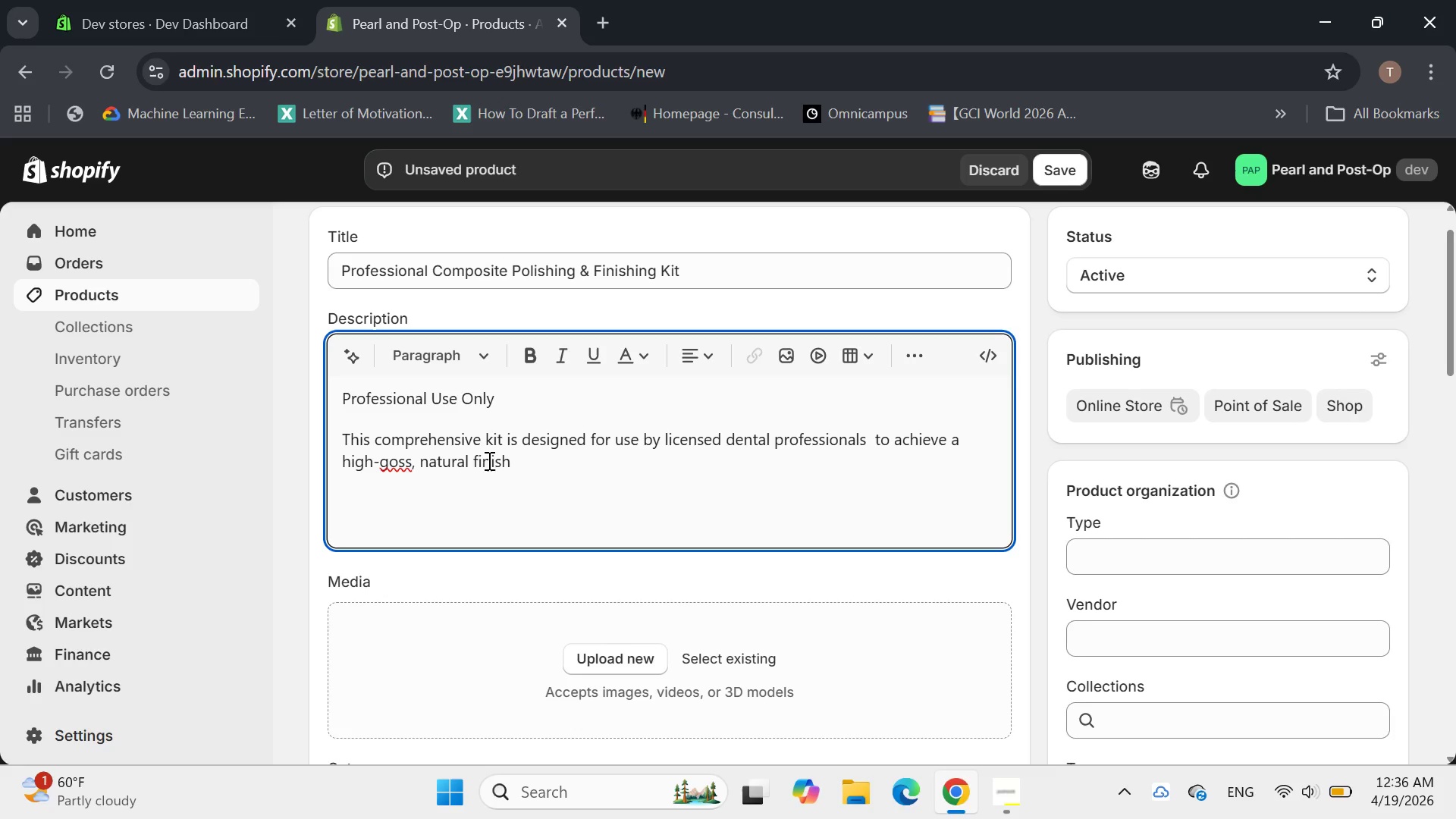 
left_click([392, 460])
 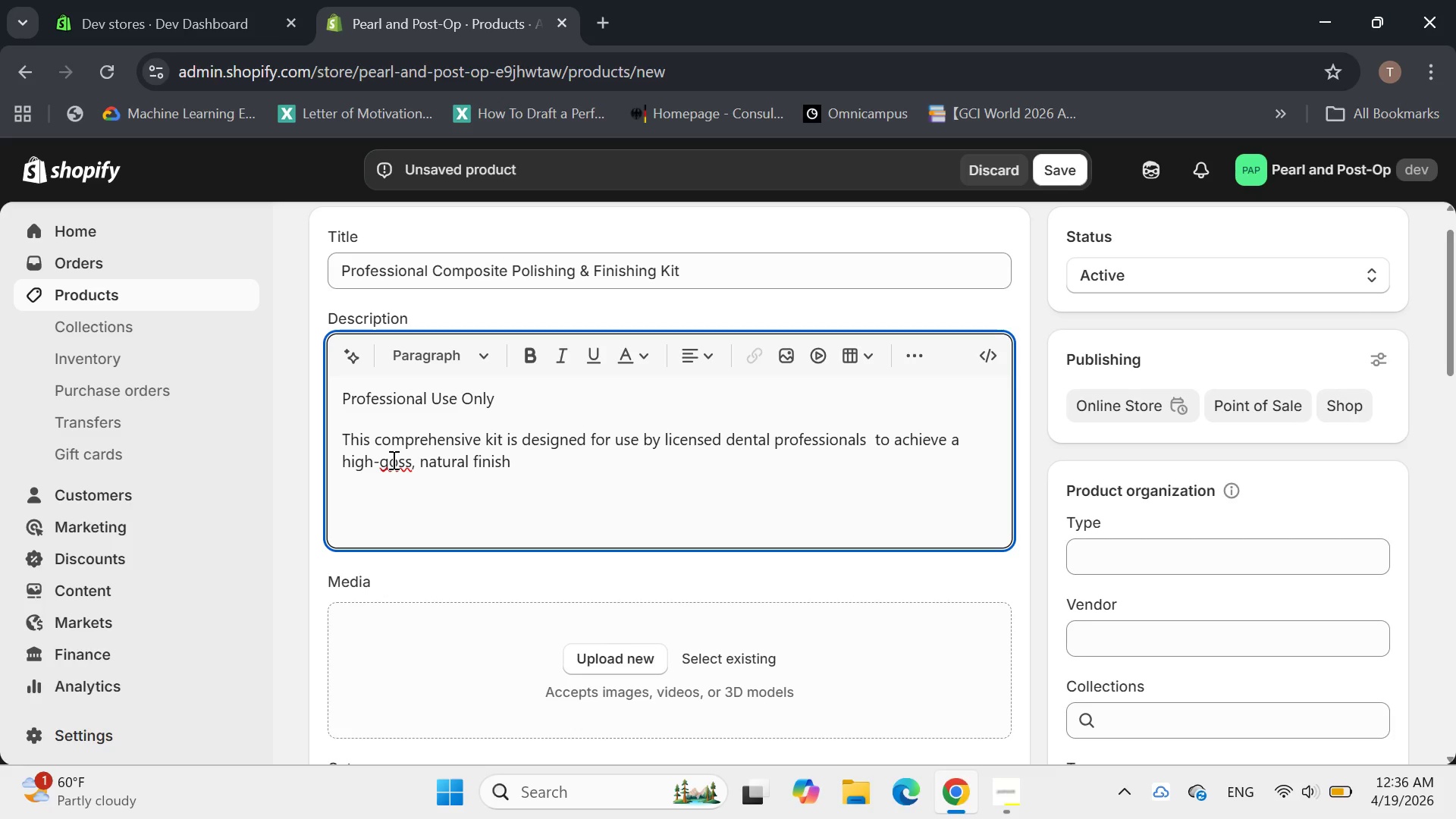 
key(L)
 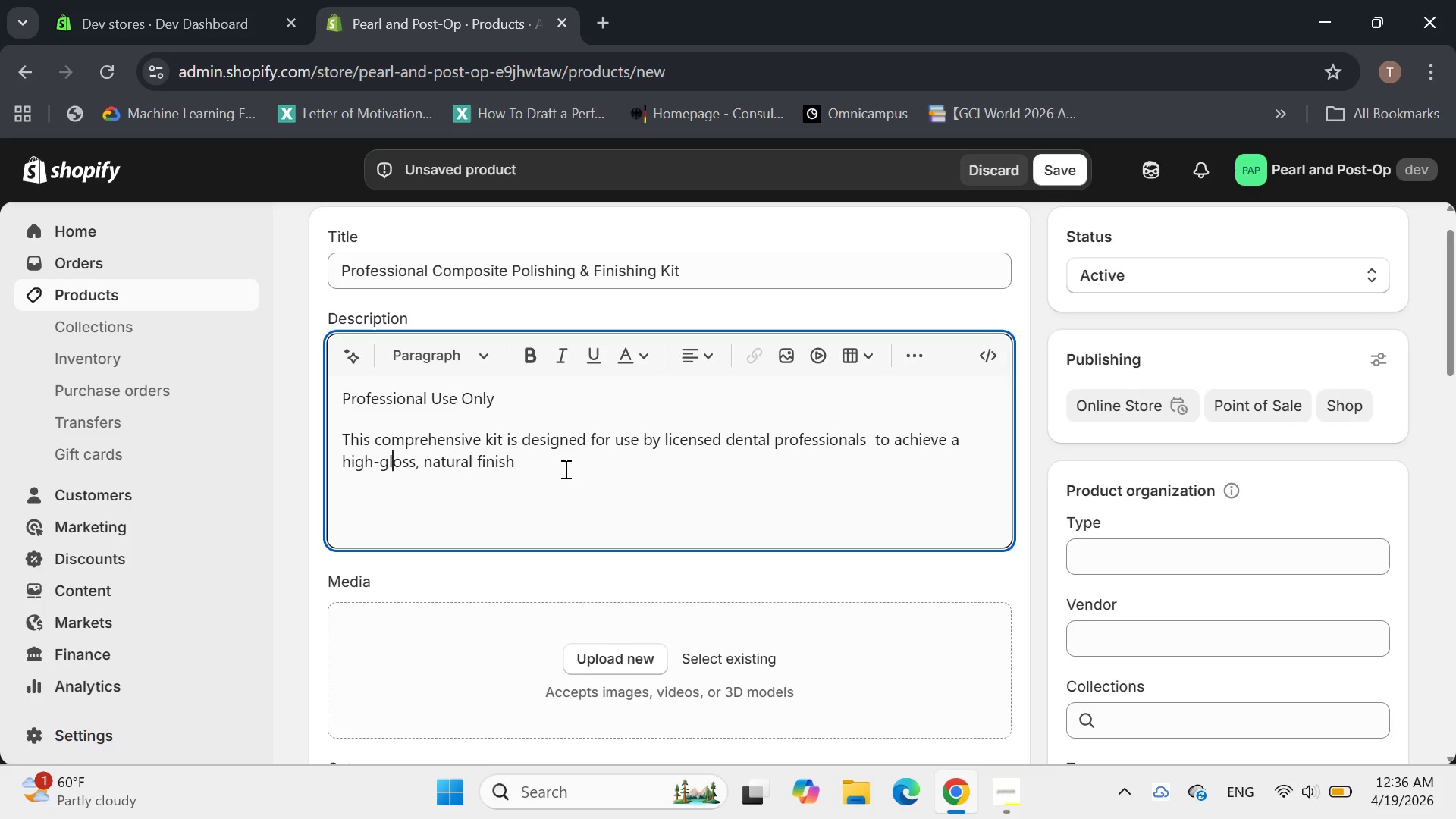 
left_click([546, 464])
 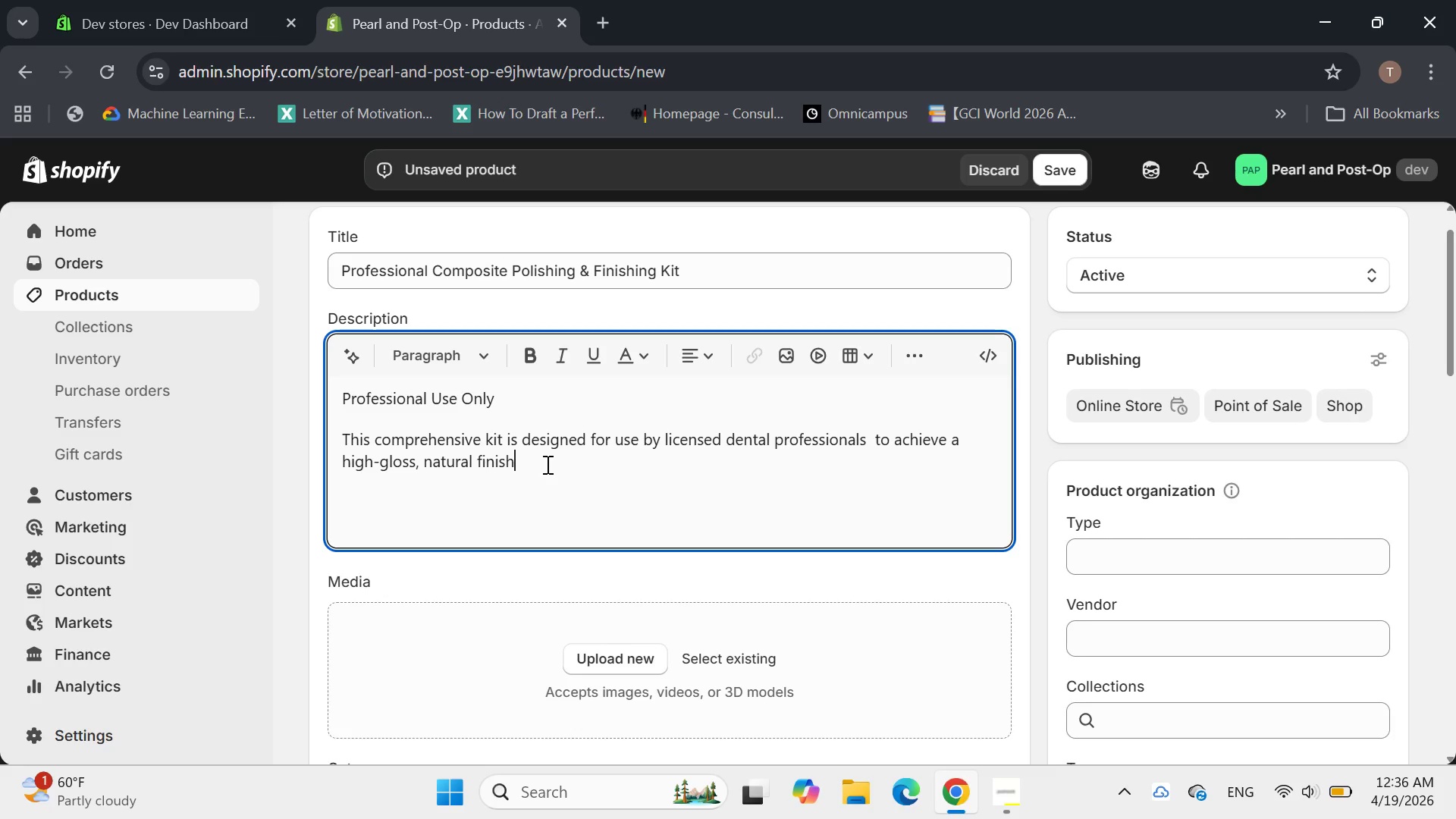 
wait(7.08)
 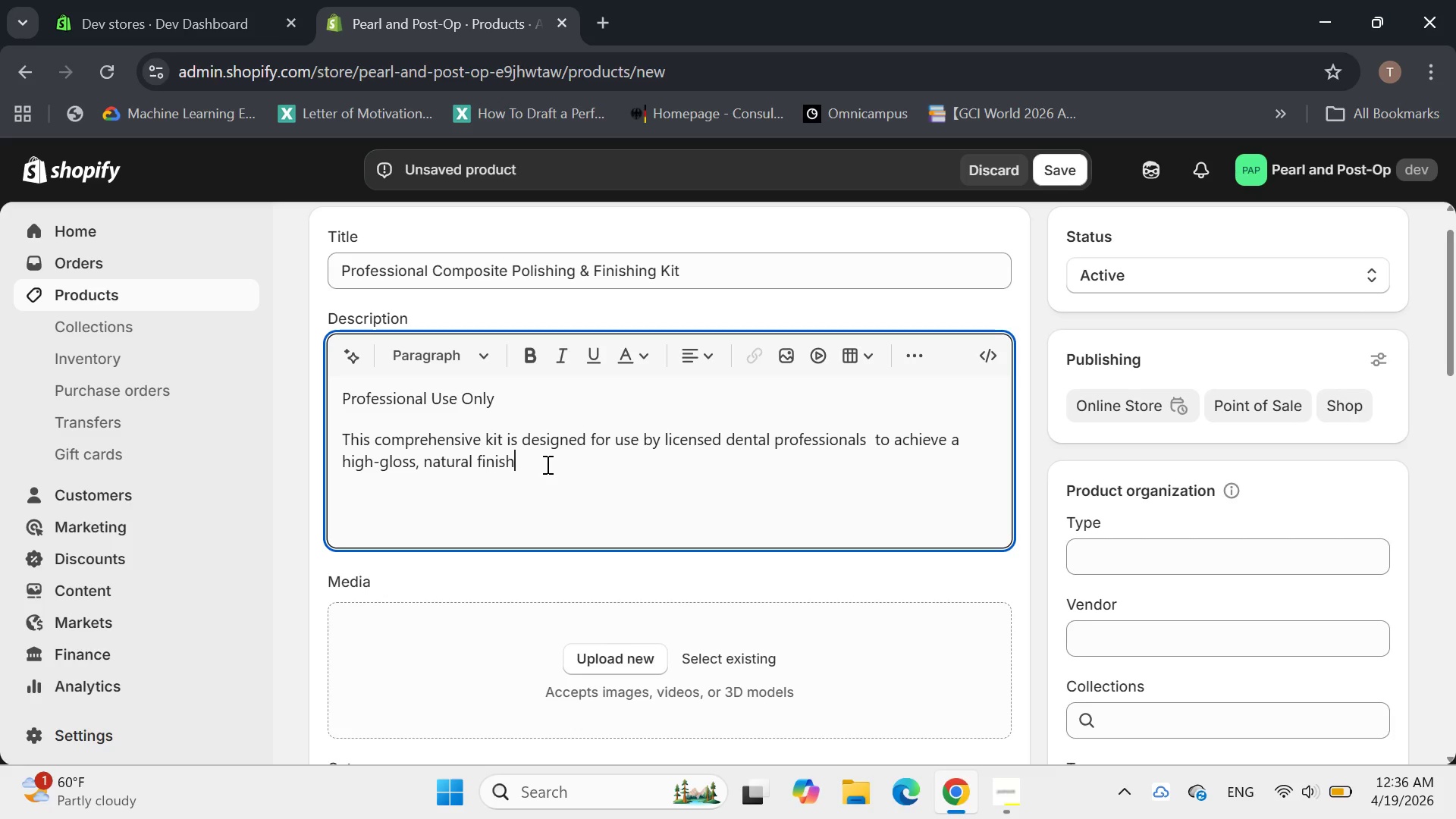 
type( on composite restorations essential)
key(Backspace)
key(Backspace)
key(Backspace)
key(Backspace)
key(Backspace)
key(Backspace)
key(Backspace)
key(Backspace)
key(Backspace)
key(Backspace)
type(. Essential for optimal easthetics and patient comfort.)
 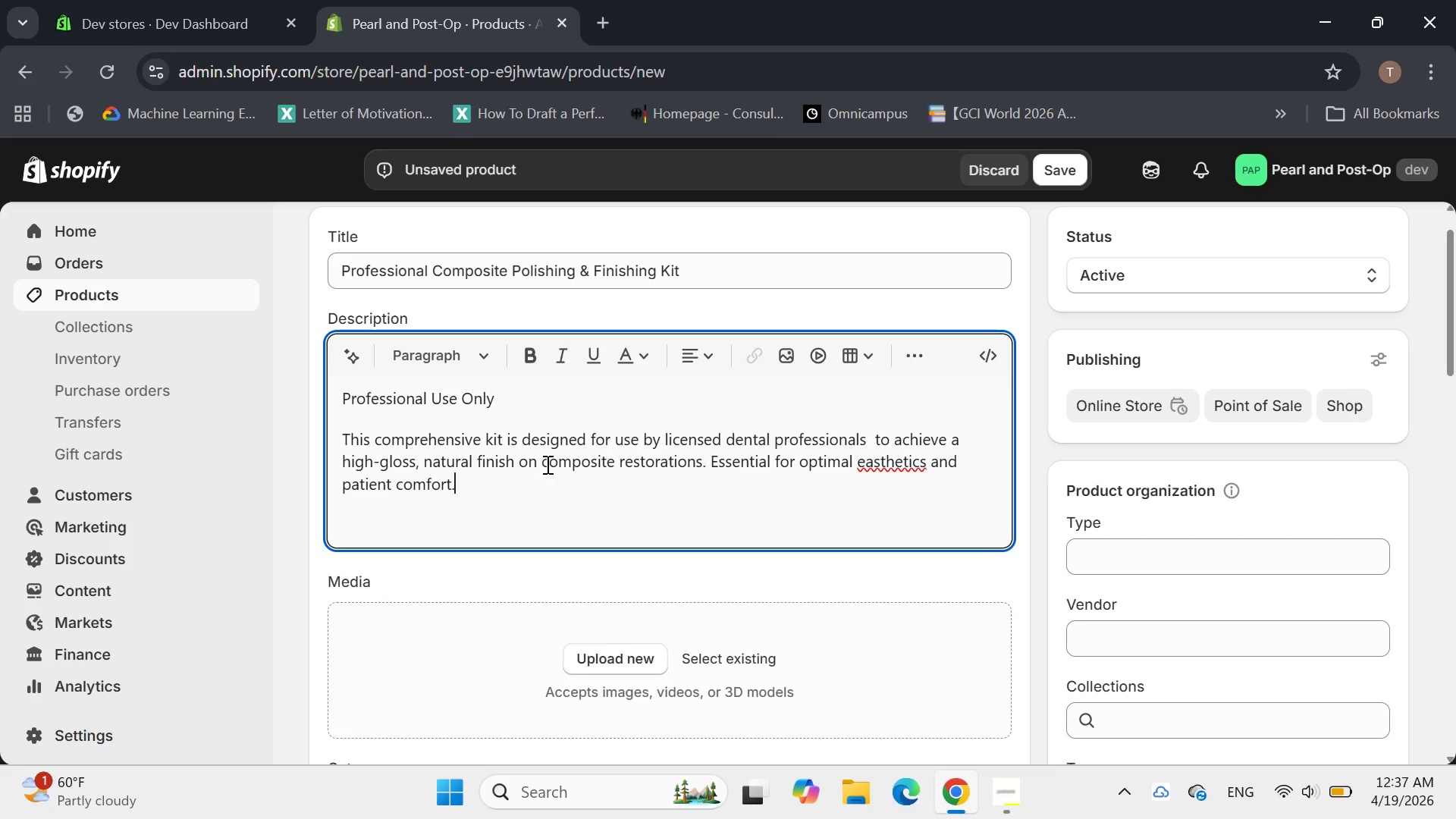 
key(Enter)
 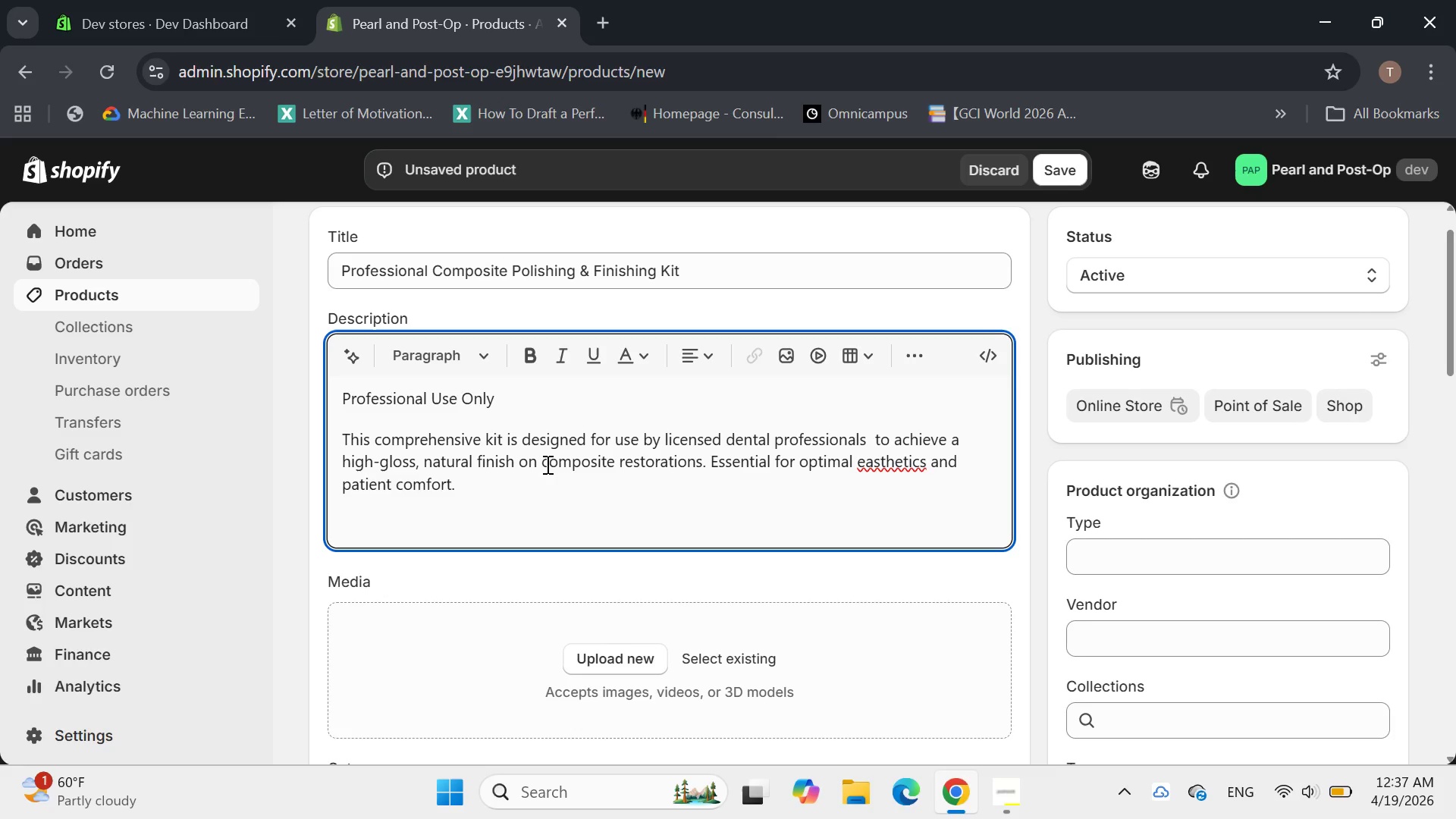 
key(Shift+D)
 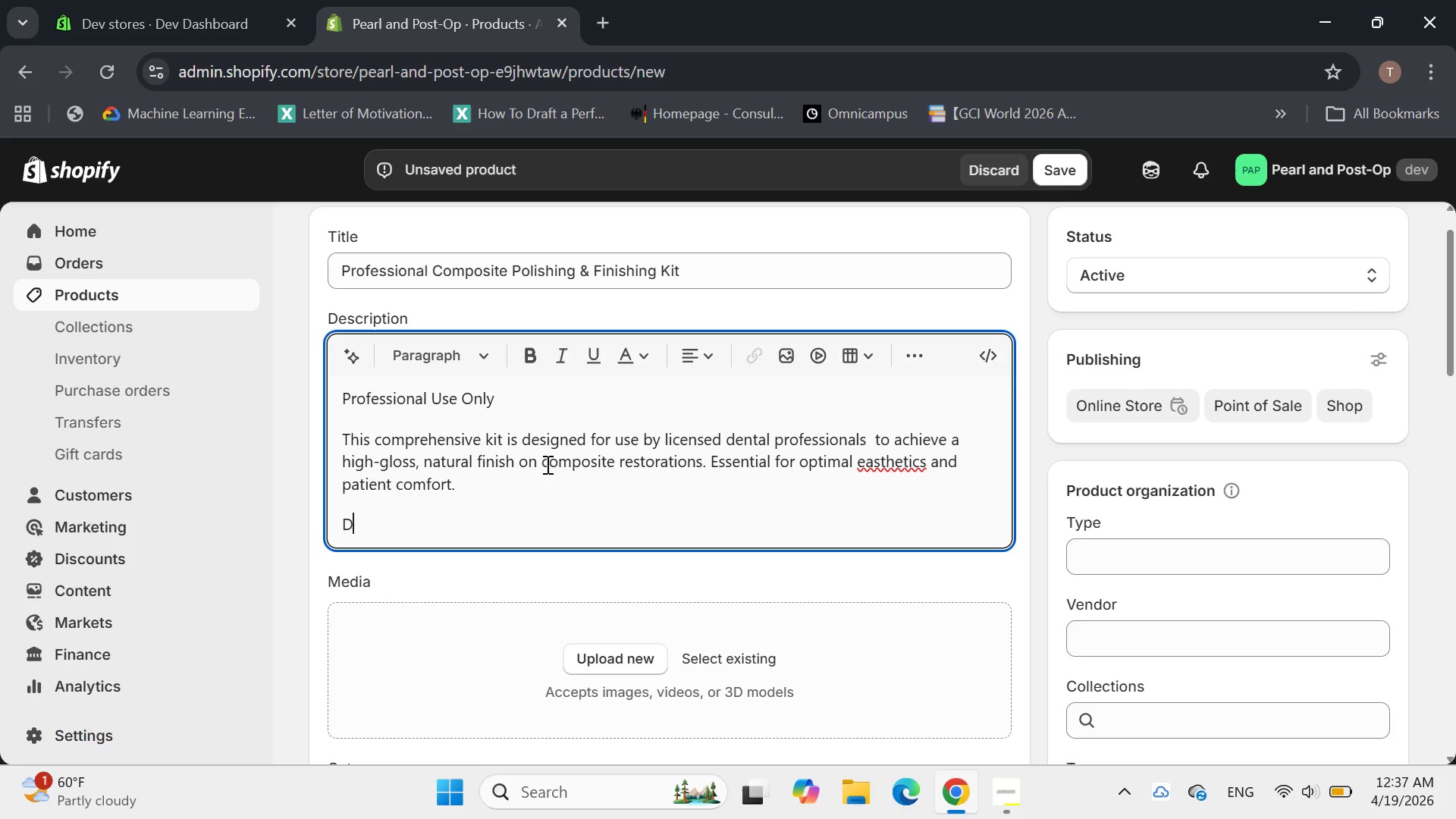 
type(irections for use )
 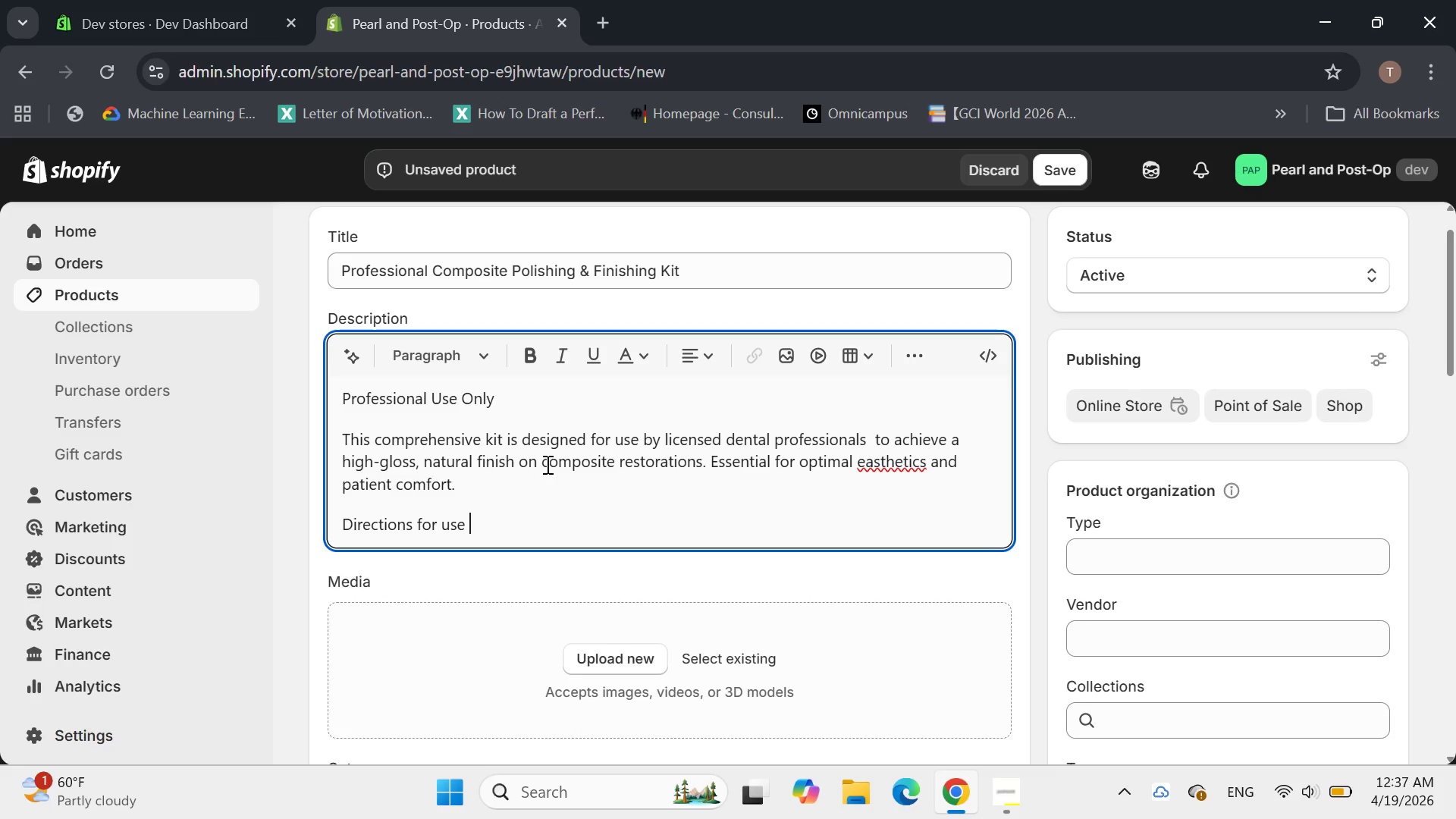 
key(Shift+Semicolon)
 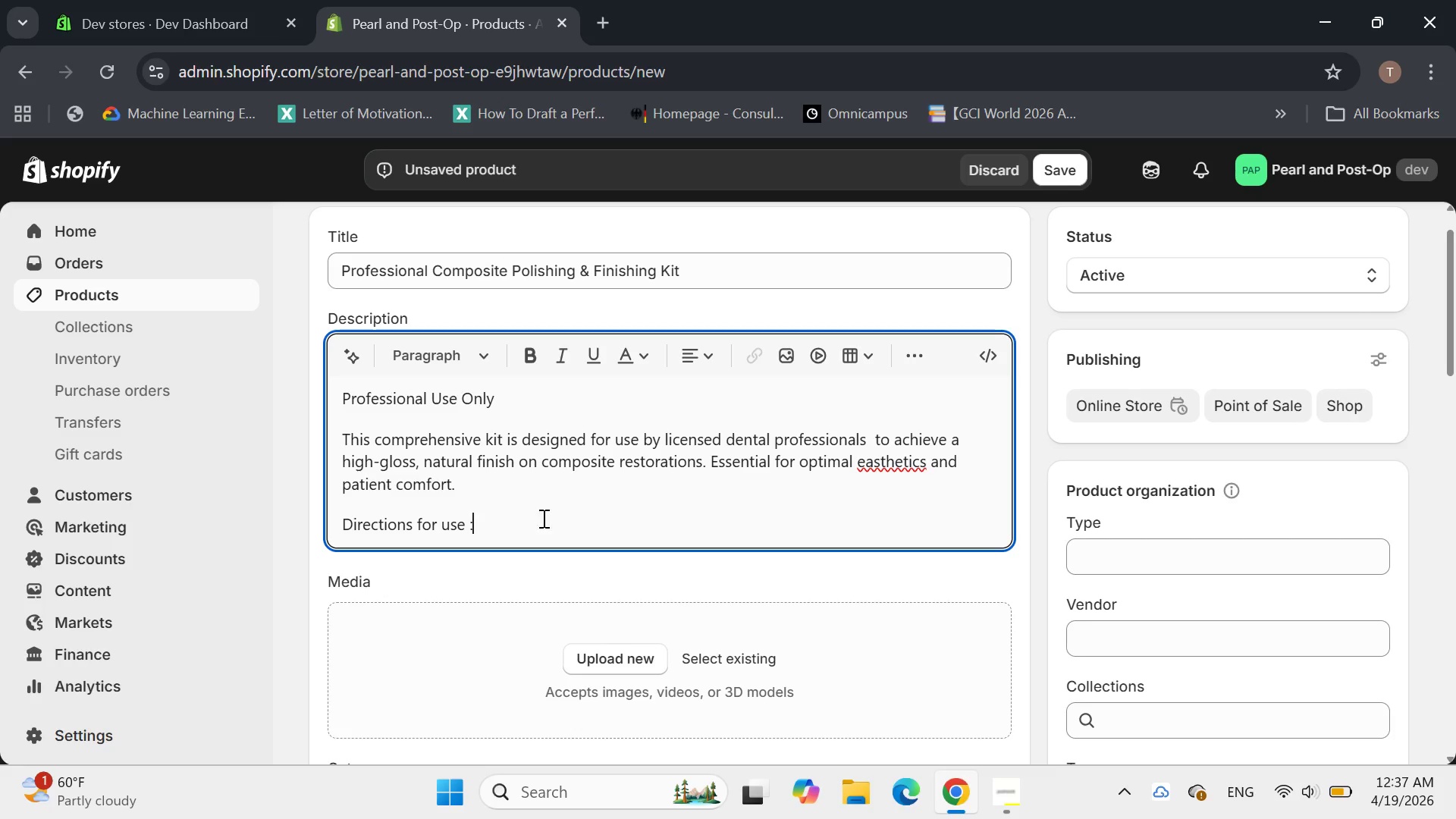 
left_click_drag(start_coordinate=[521, 519], to_coordinate=[310, 528])
 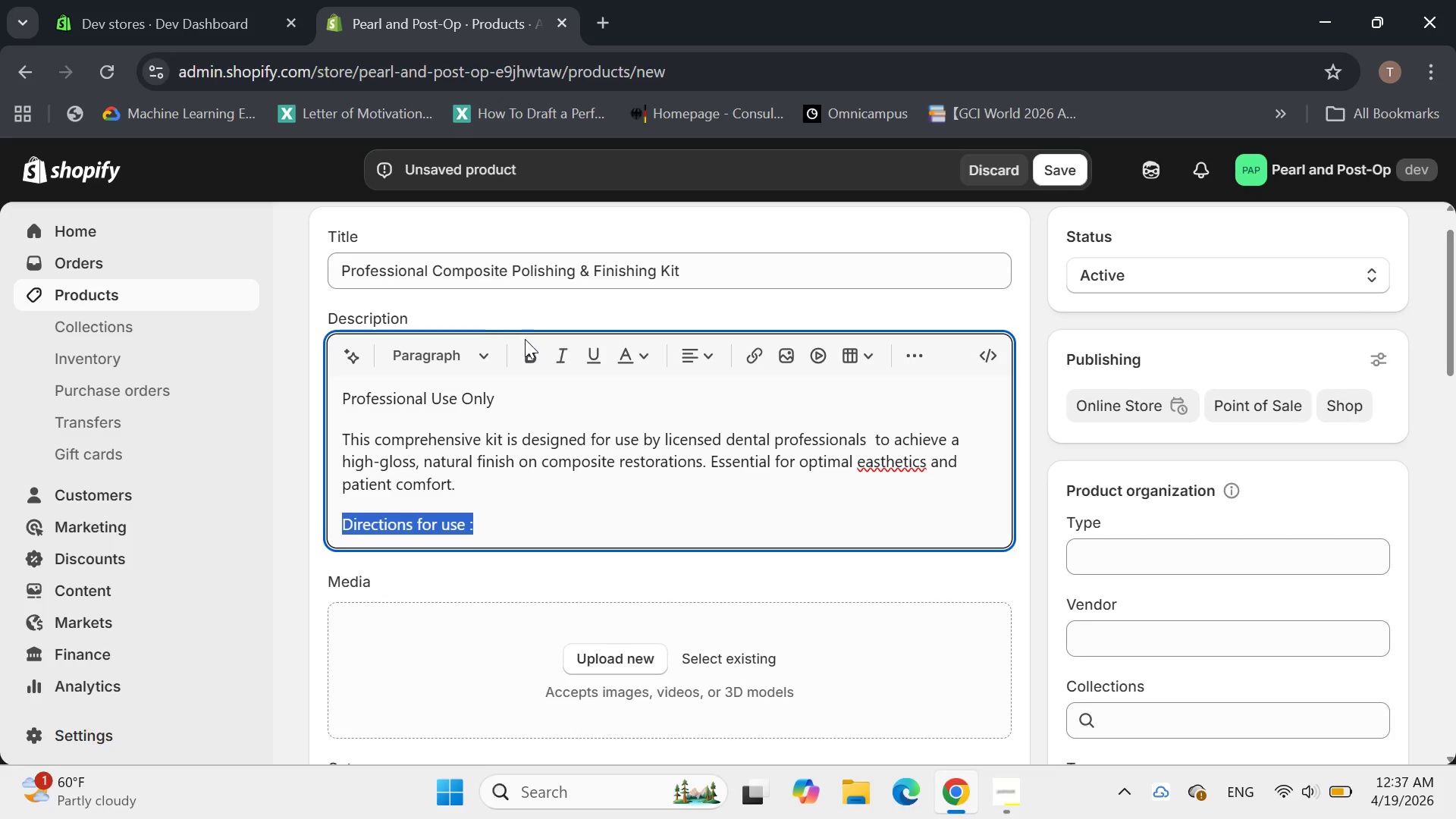 
left_click([525, 341])
 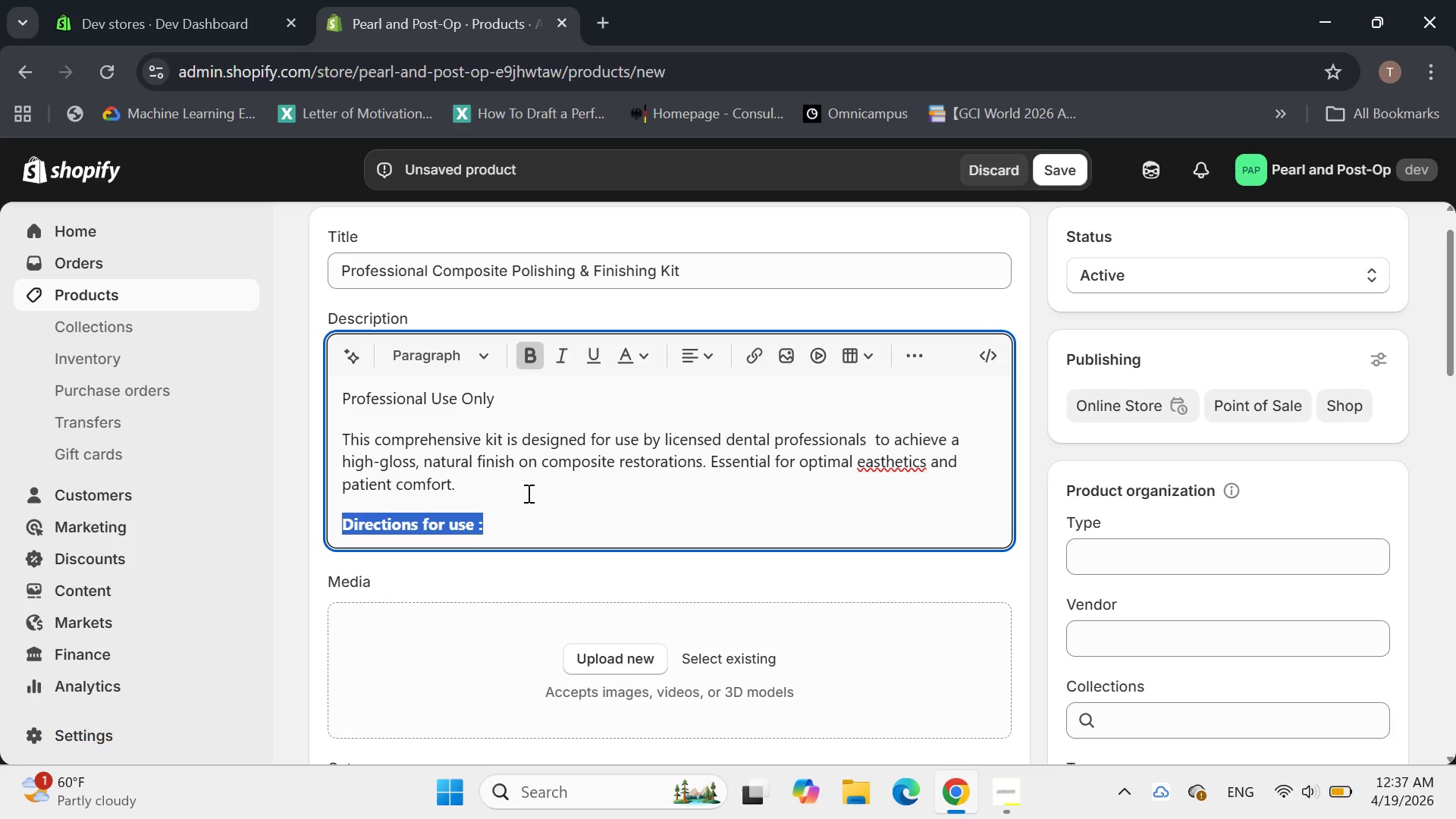 
left_click([522, 514])
 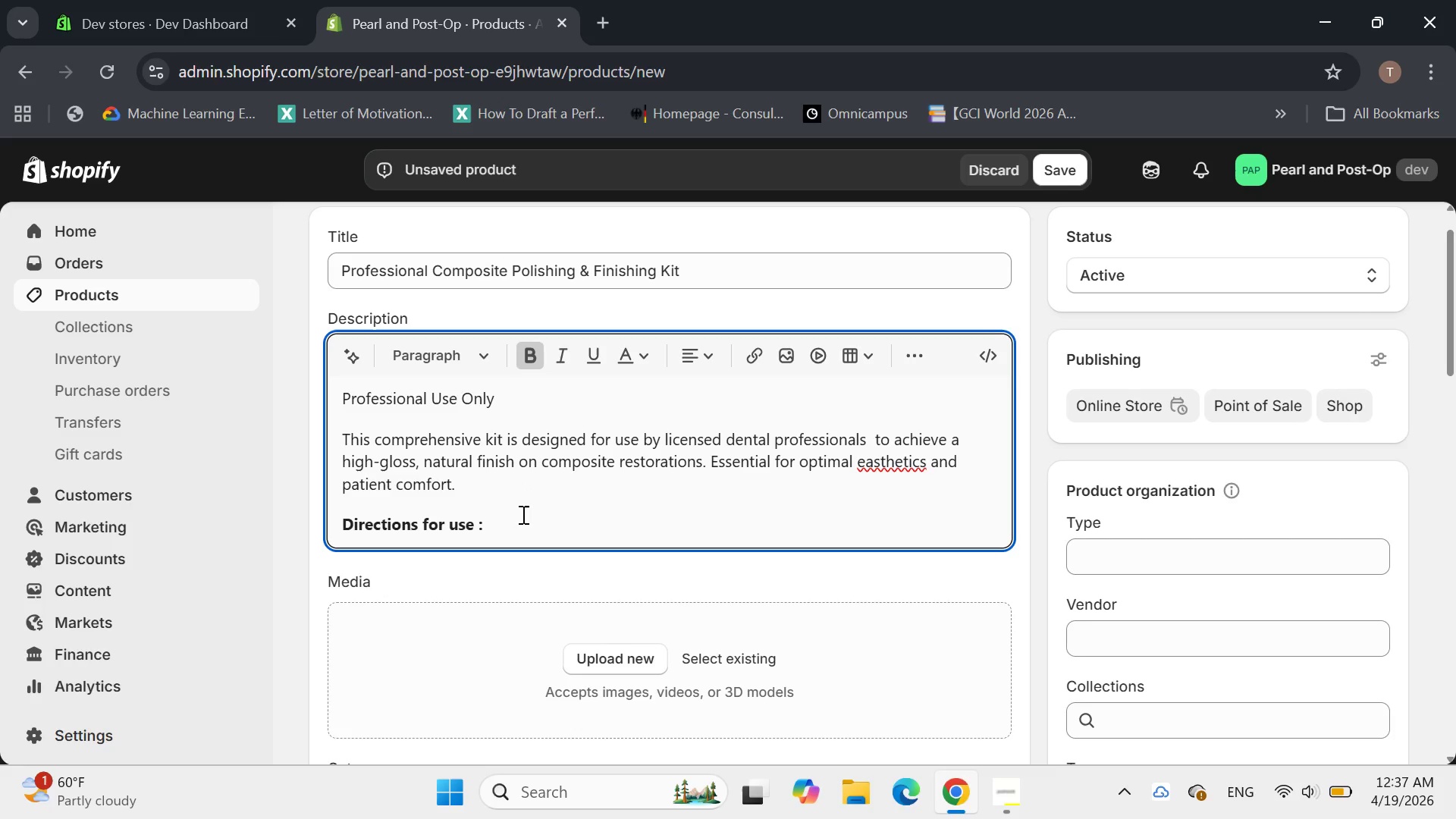 
key(Shift+Enter)
 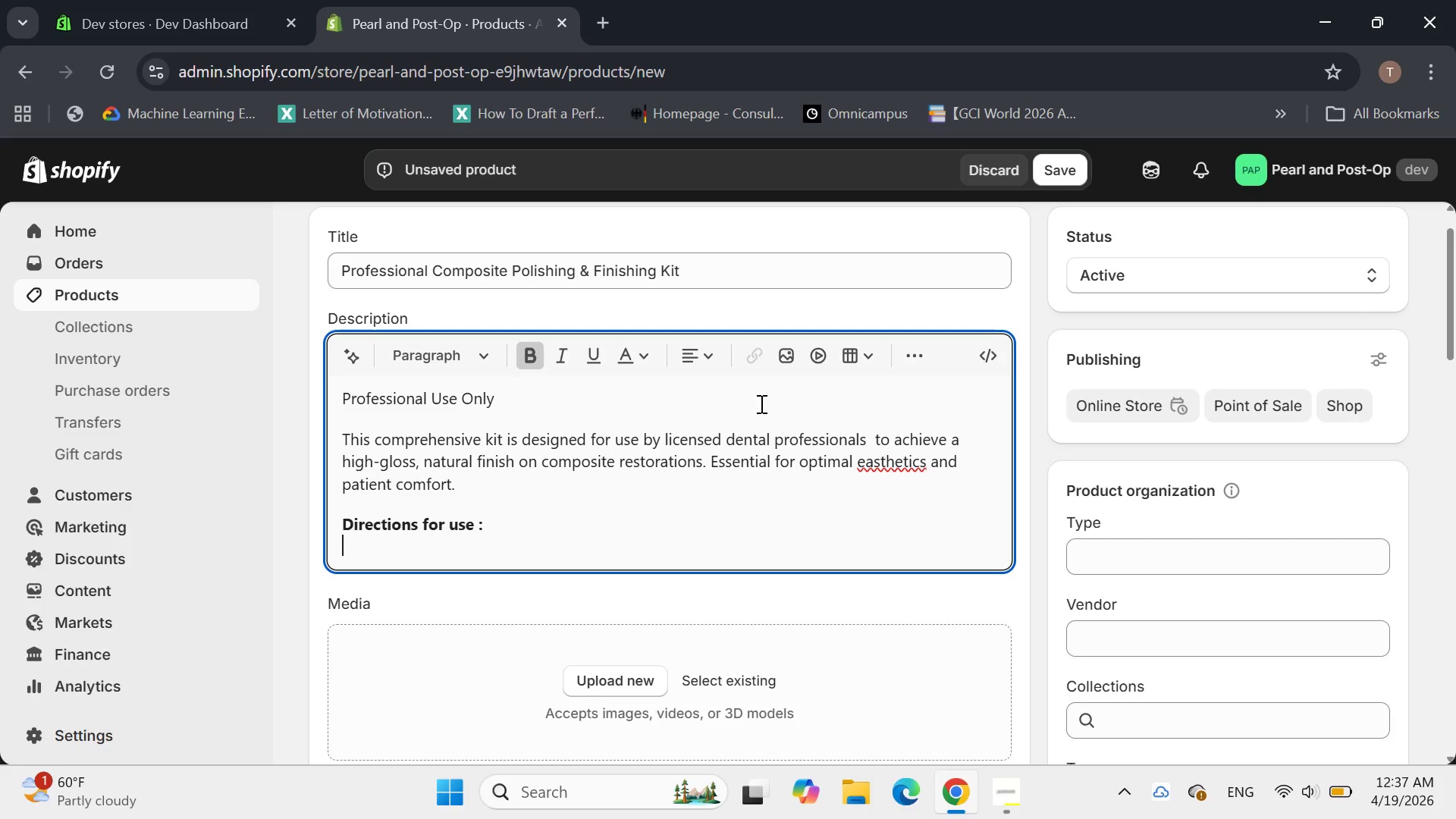 
left_click([918, 357])
 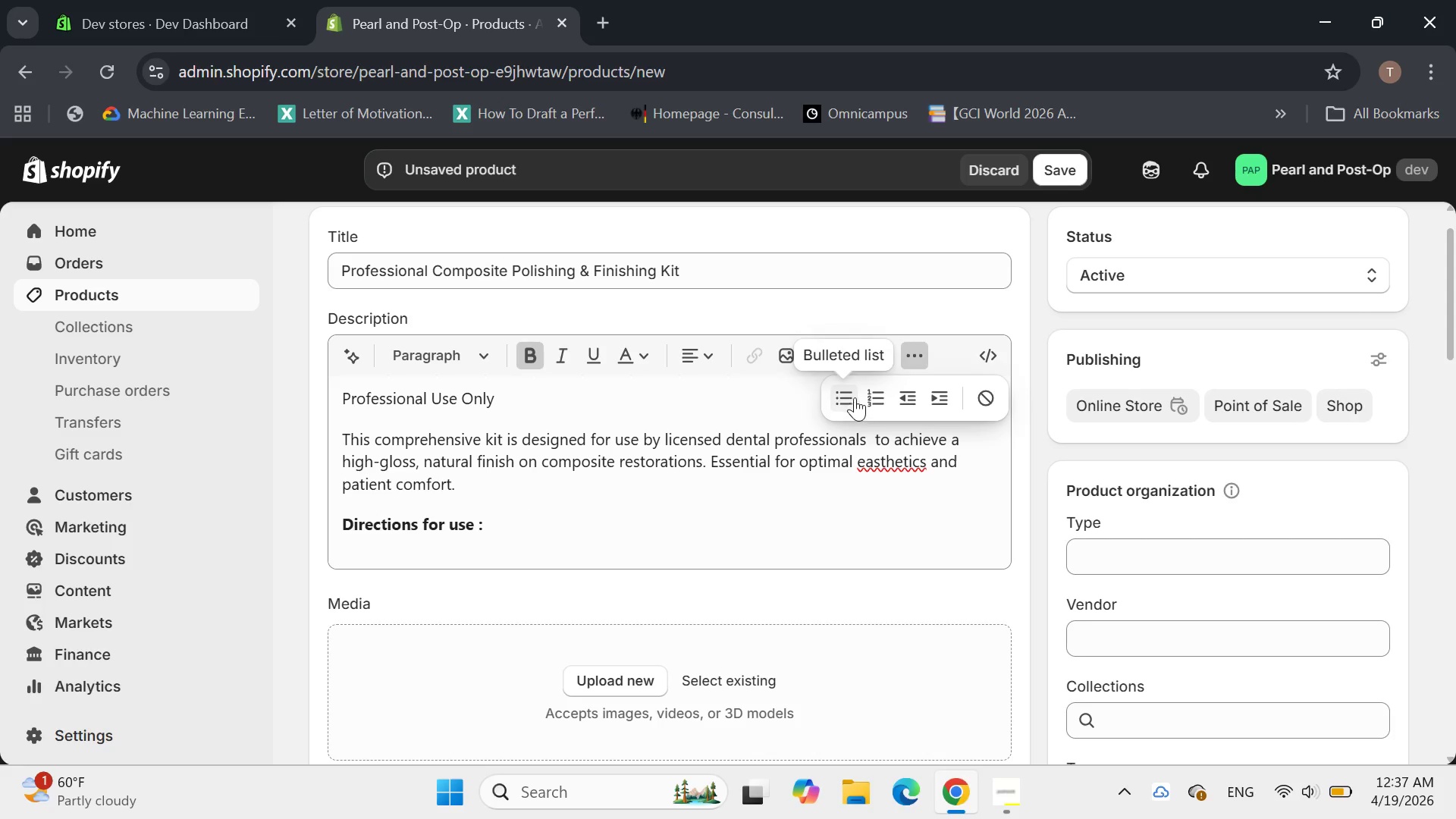 
left_click([872, 394])
 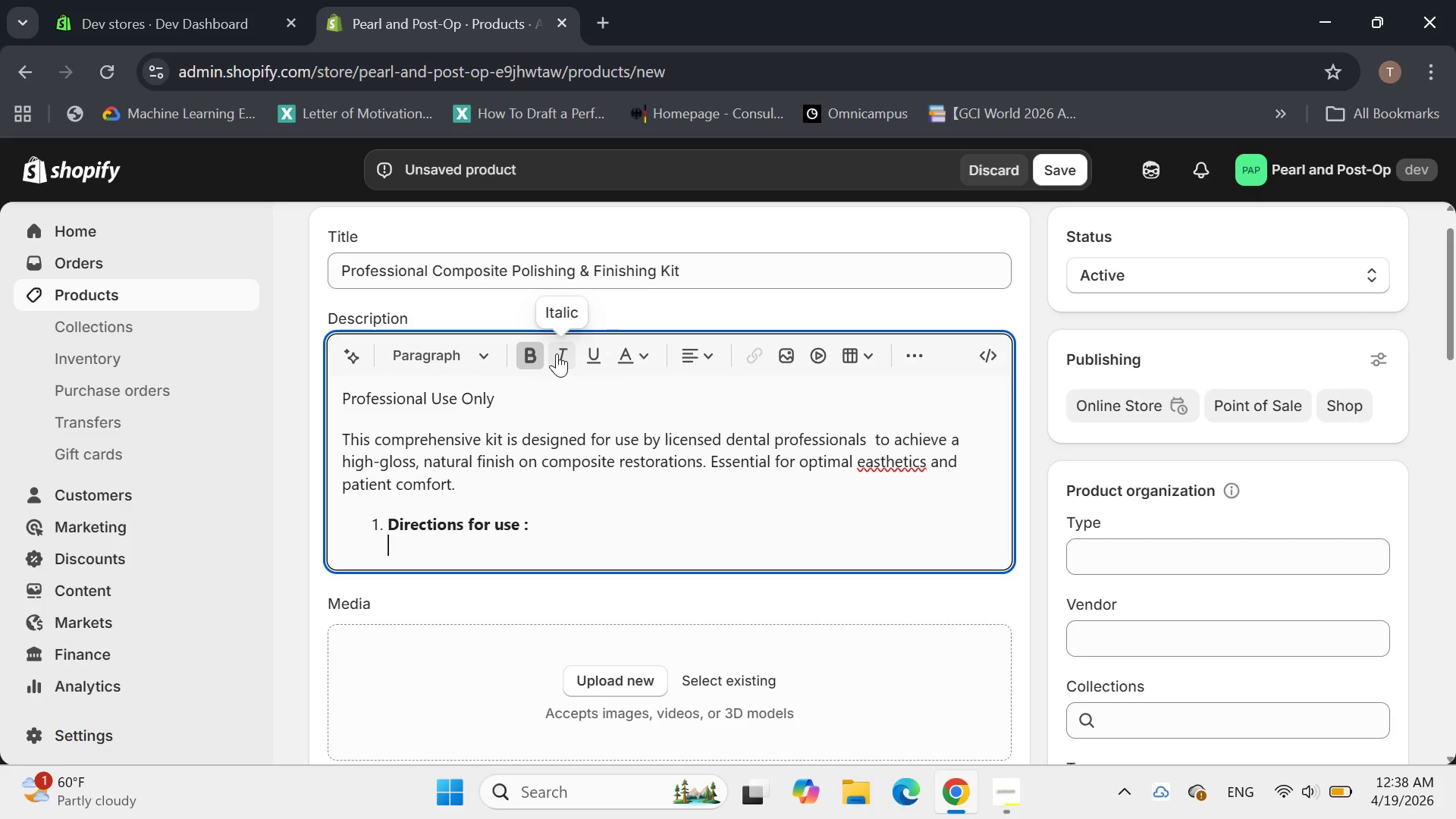 
key(Control+Z)
 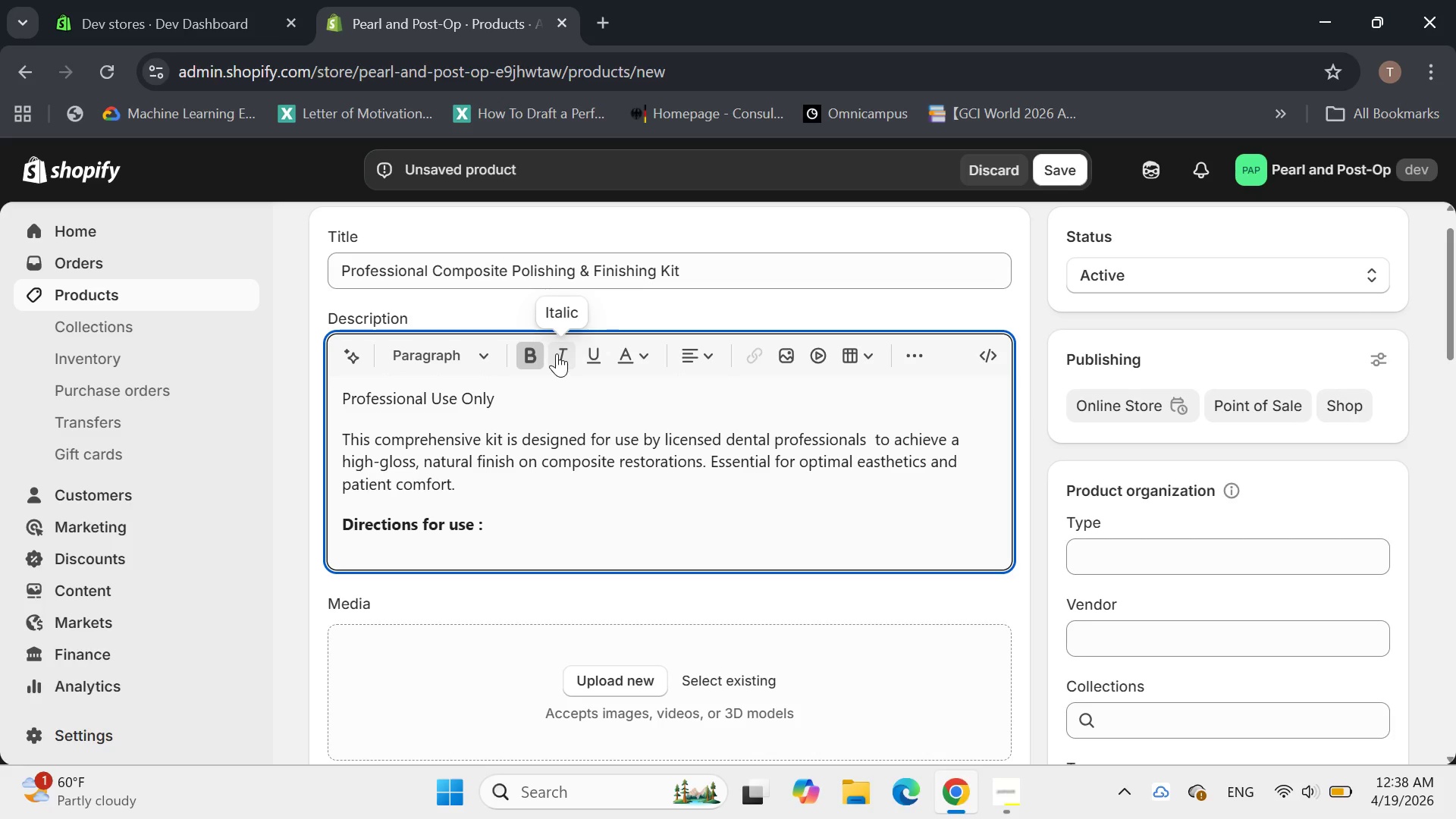 
key(Backspace)
 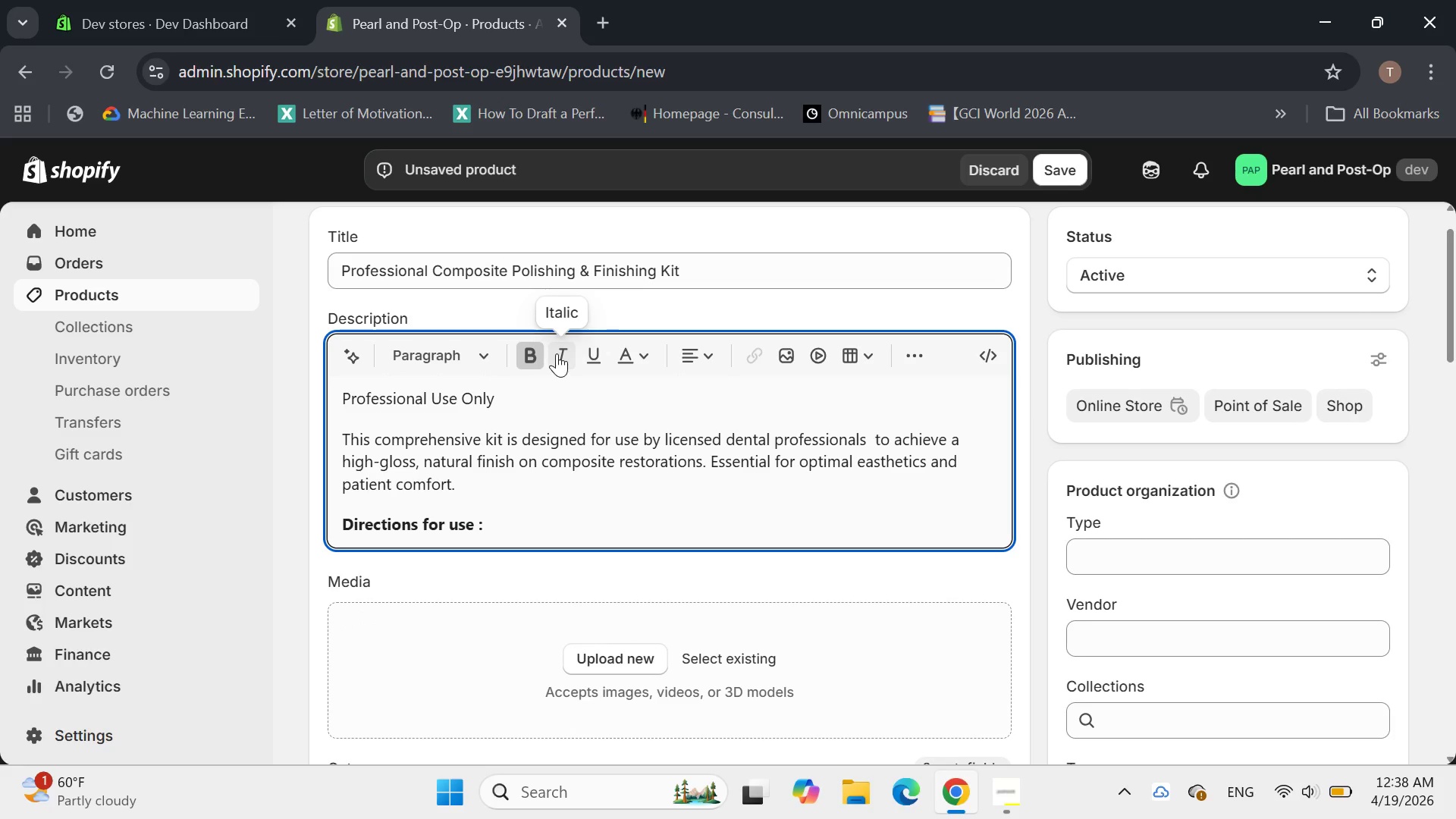 
key(Enter)
 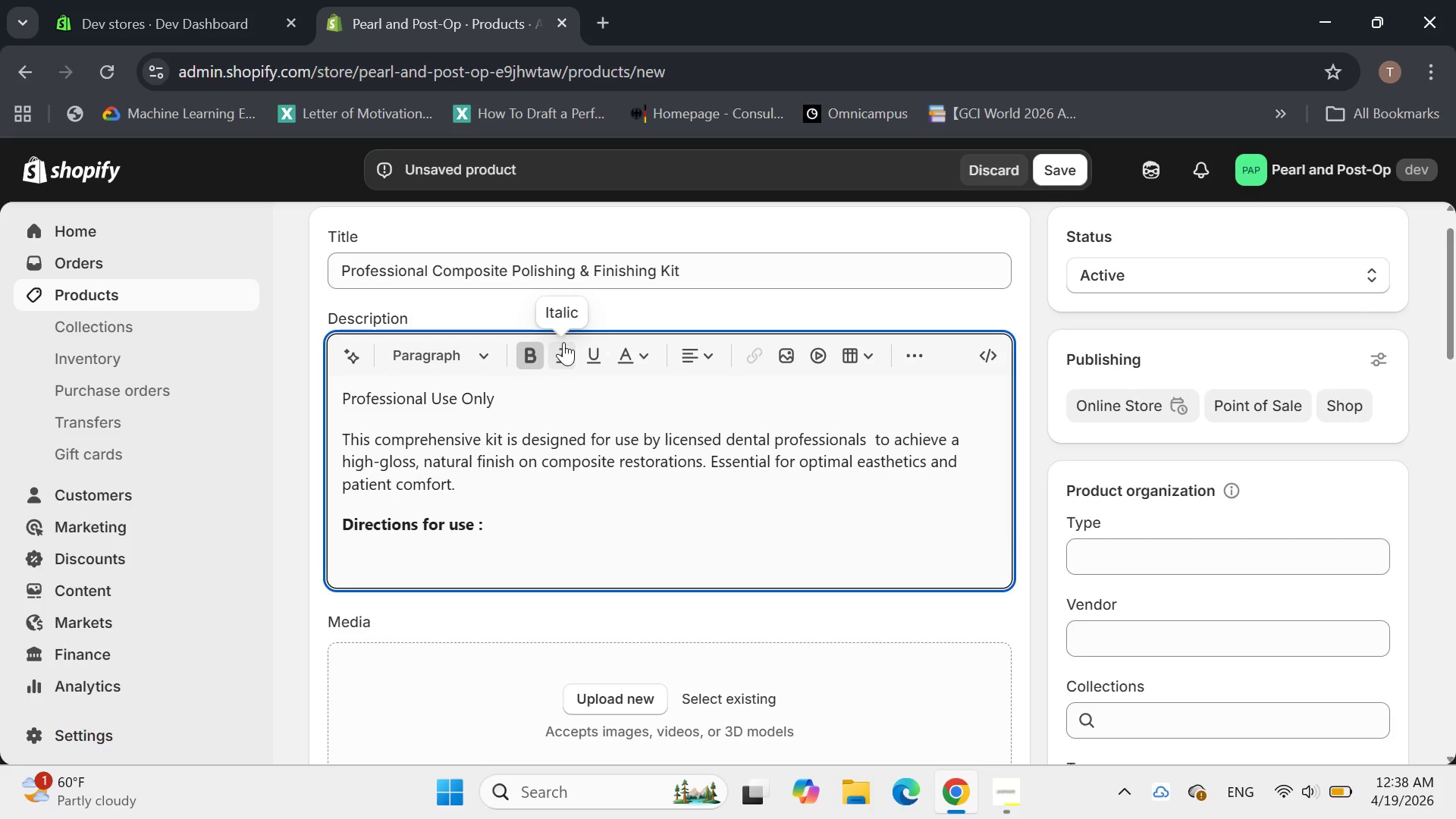 
left_click([544, 353])
 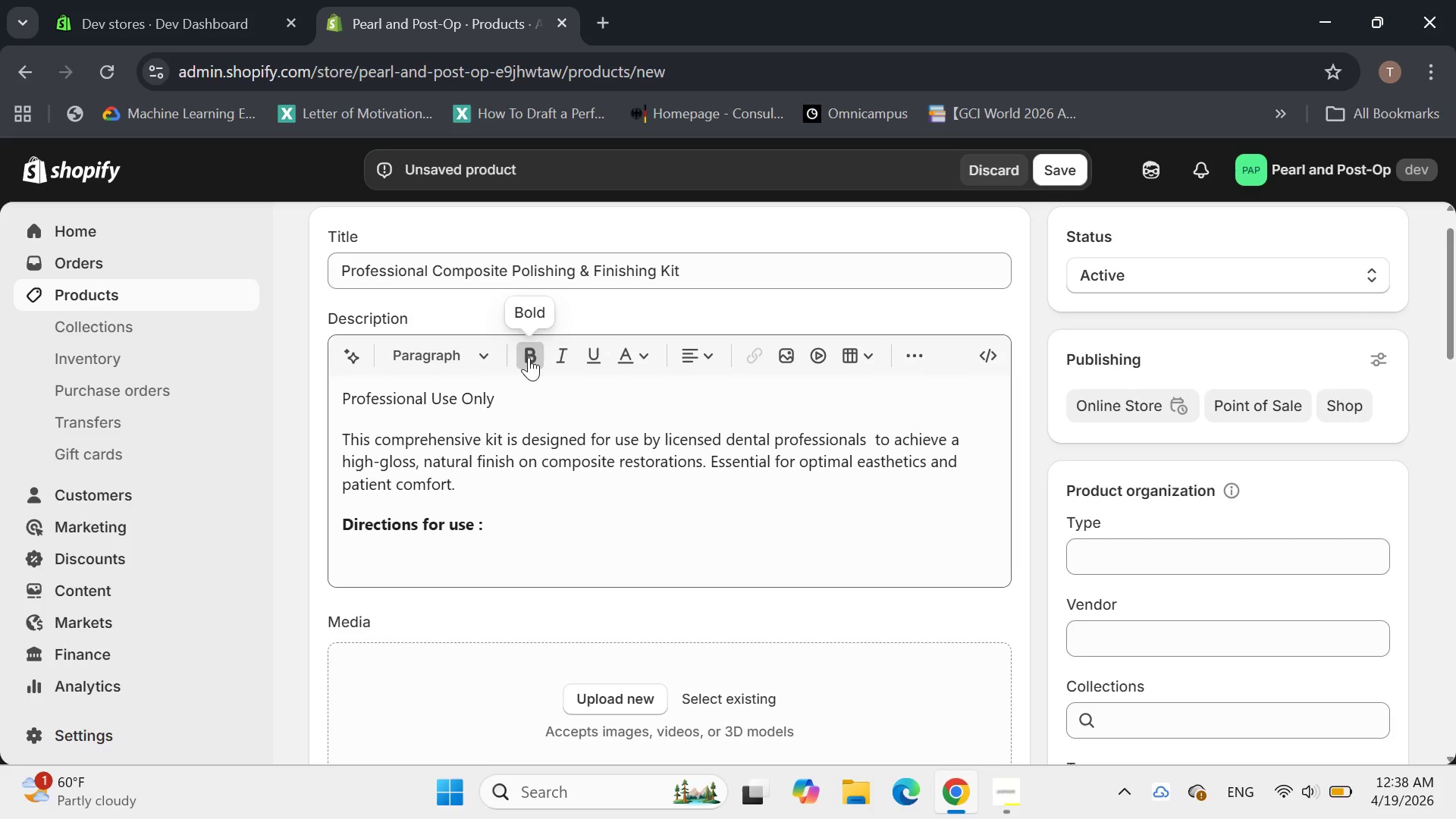 
left_click([529, 357])
 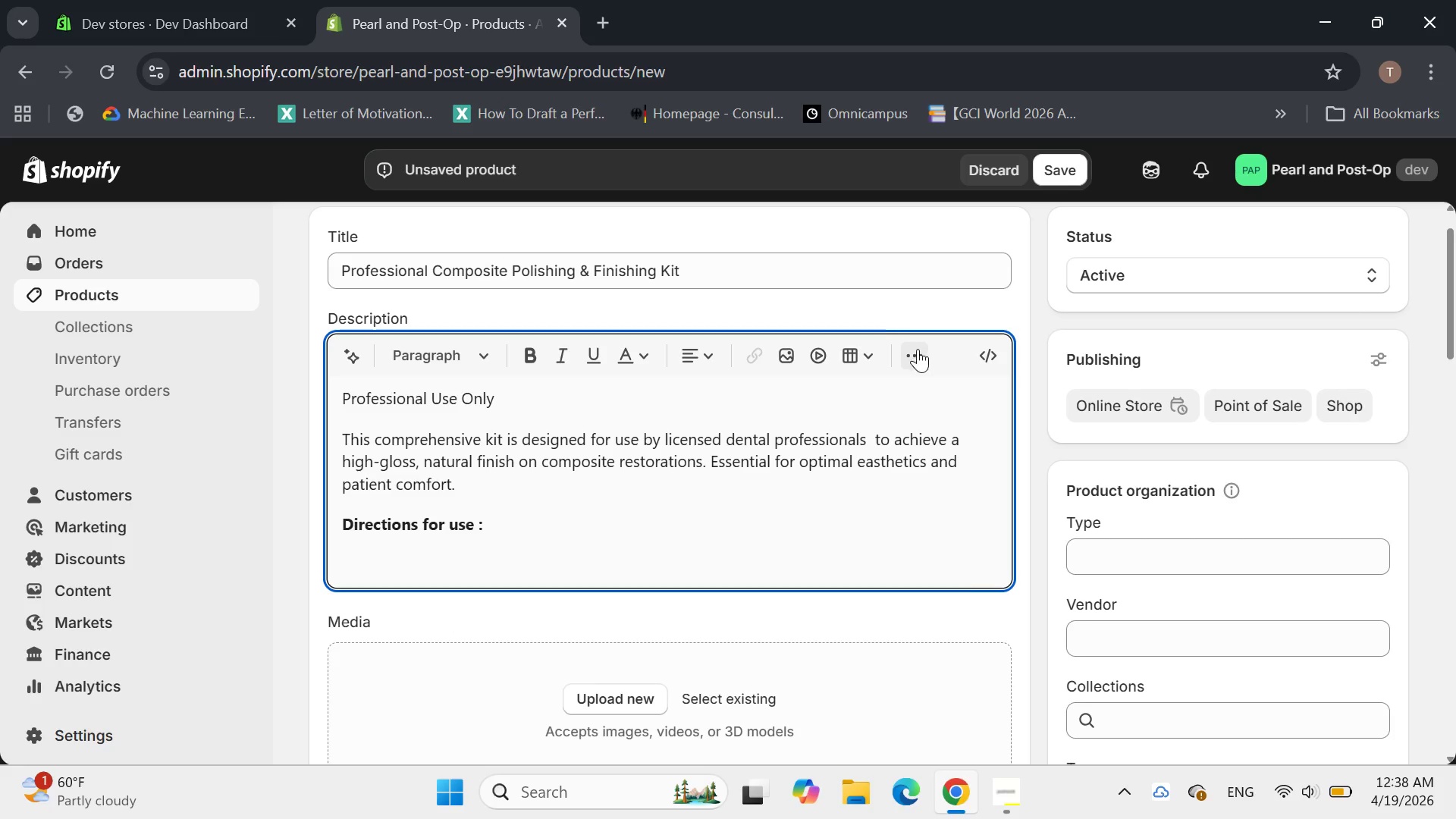 
left_click([917, 351])
 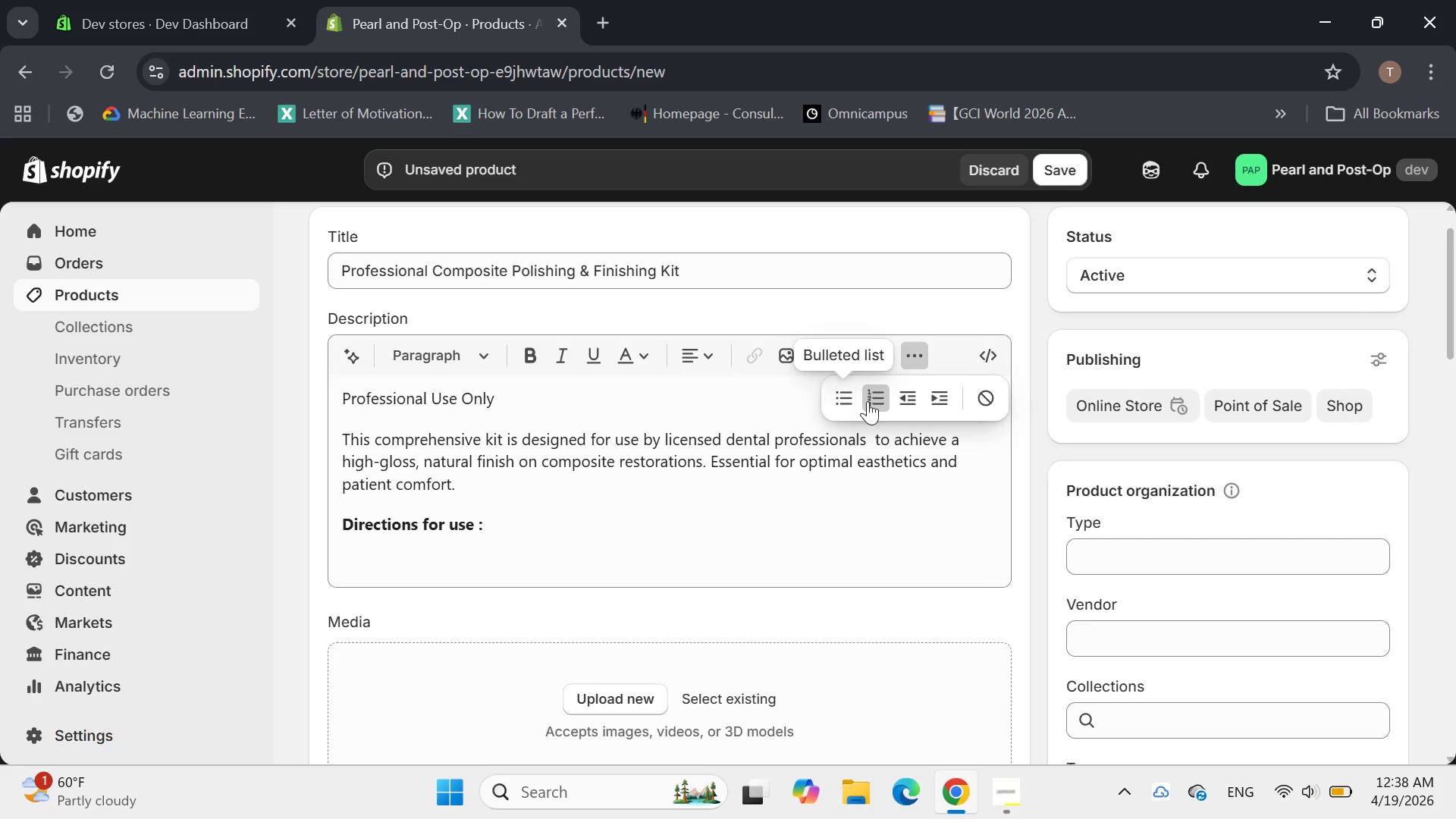 
left_click([878, 402])
 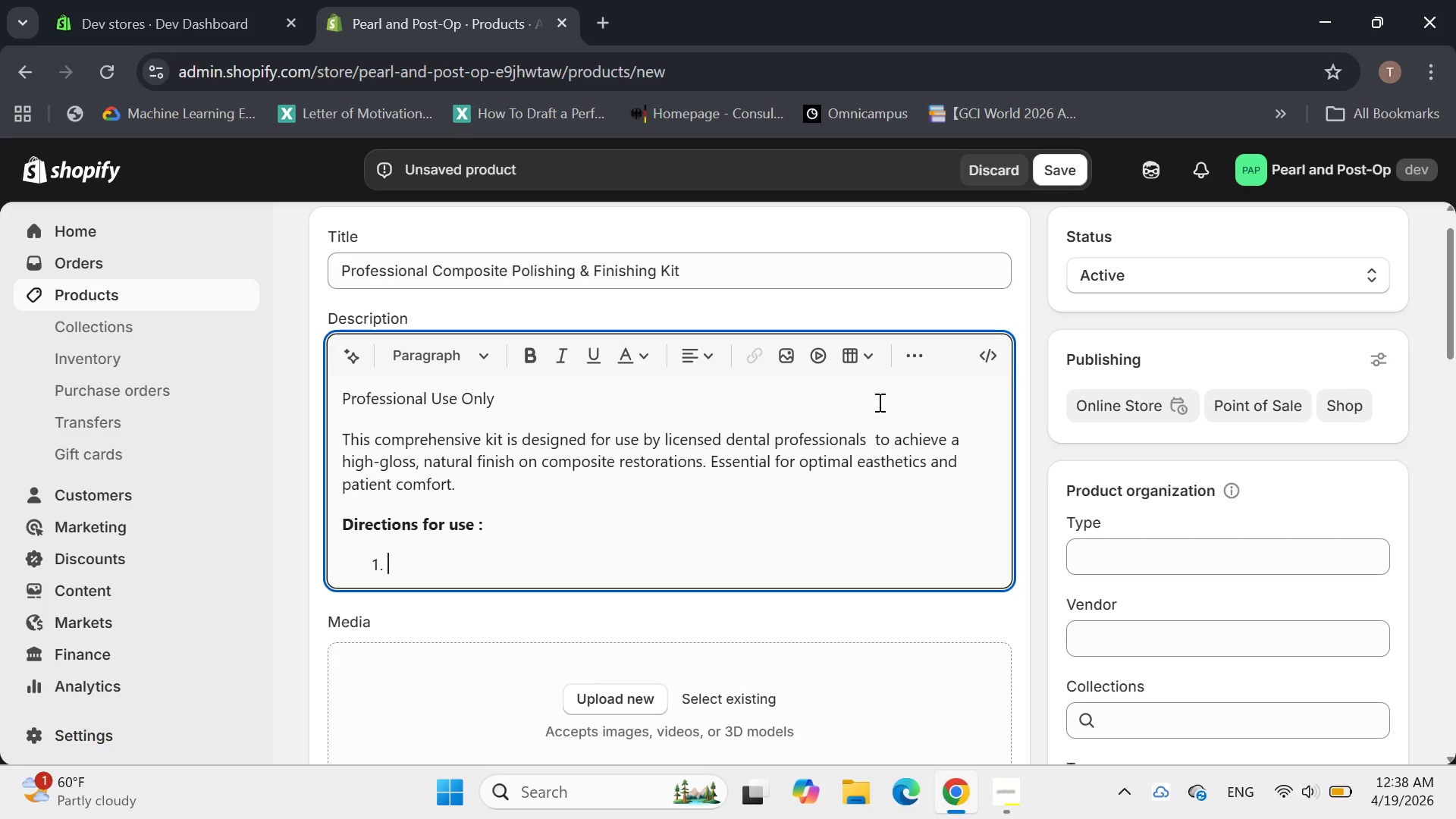 
type(Ensi)
key(Backspace)
type(ure composite resp)
key(Backspace)
 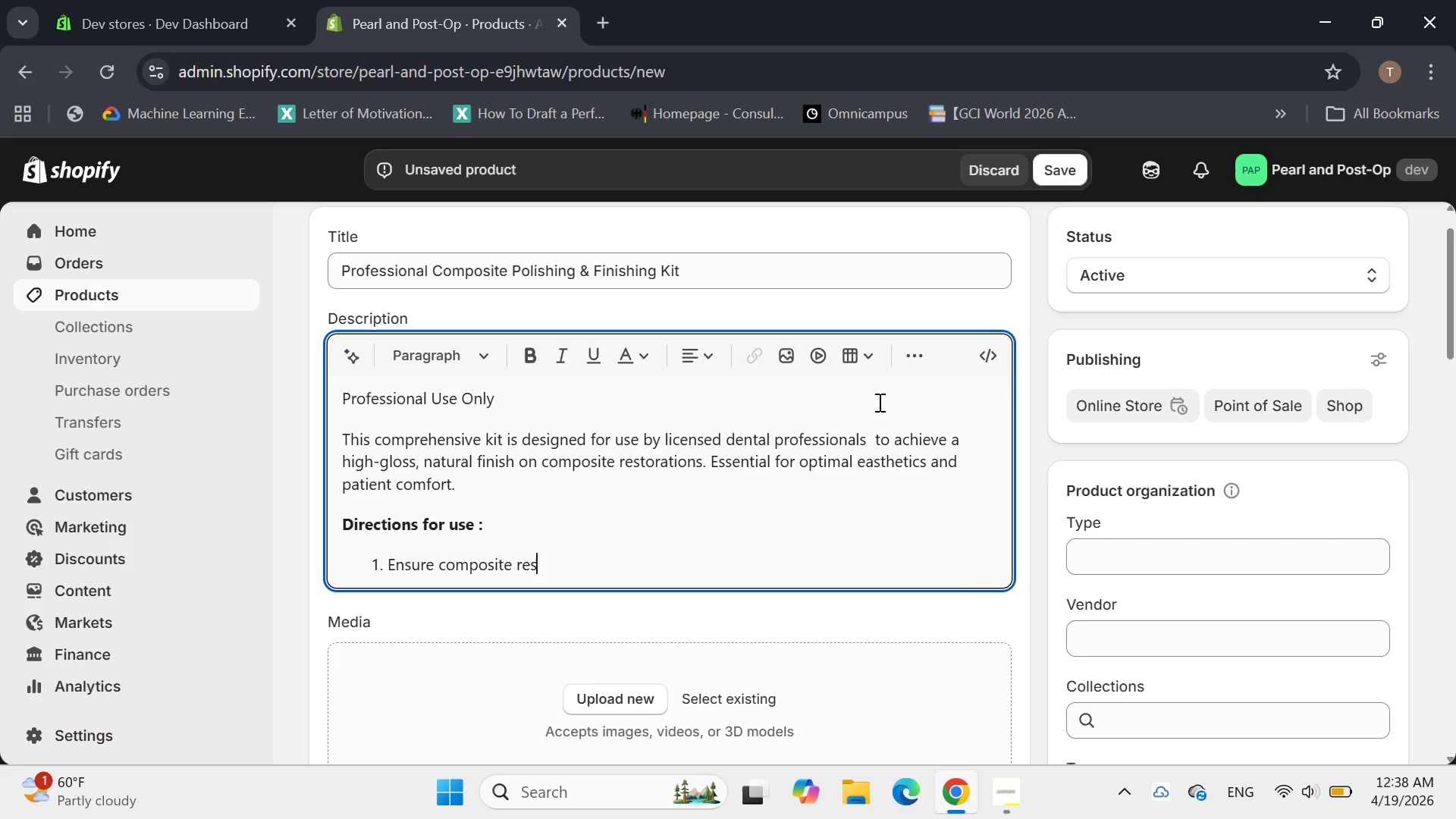 
type(toration is fully cured and contoured.)
 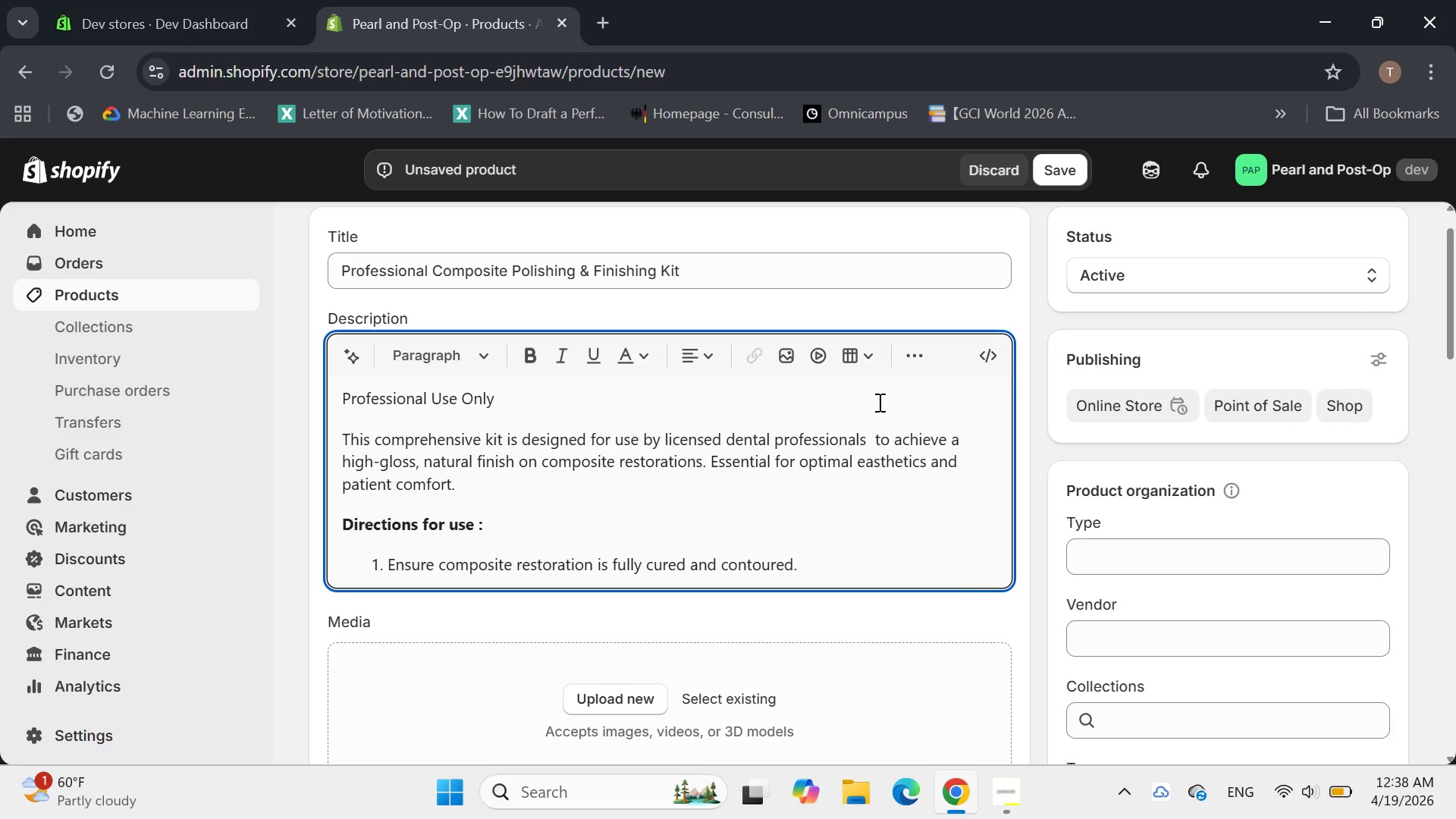 
key(Enter)
 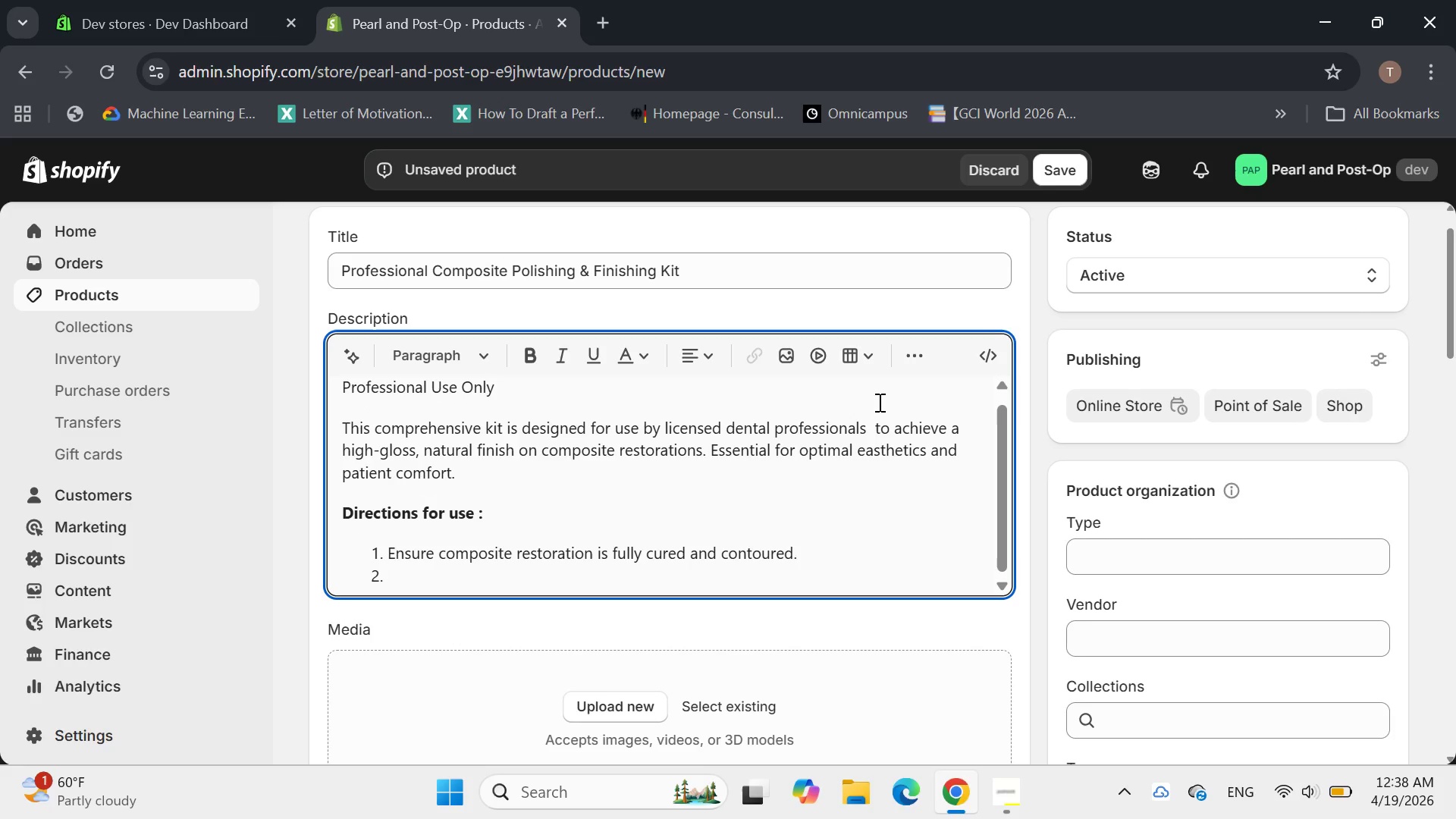 
type(Begin with ca)
key(Backspace)
type(oase grit polisher)
 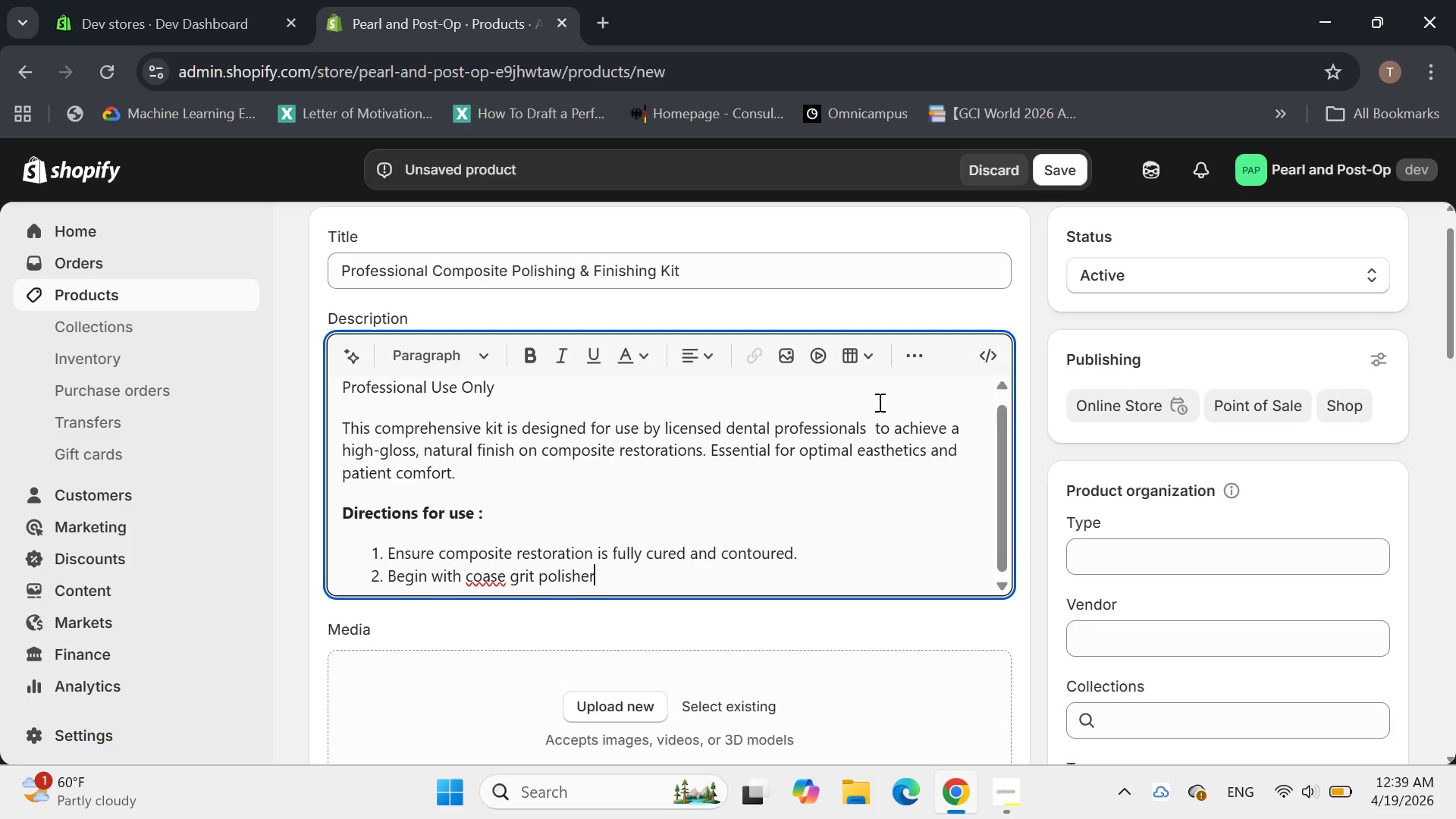 
key(ArrowLeft)
 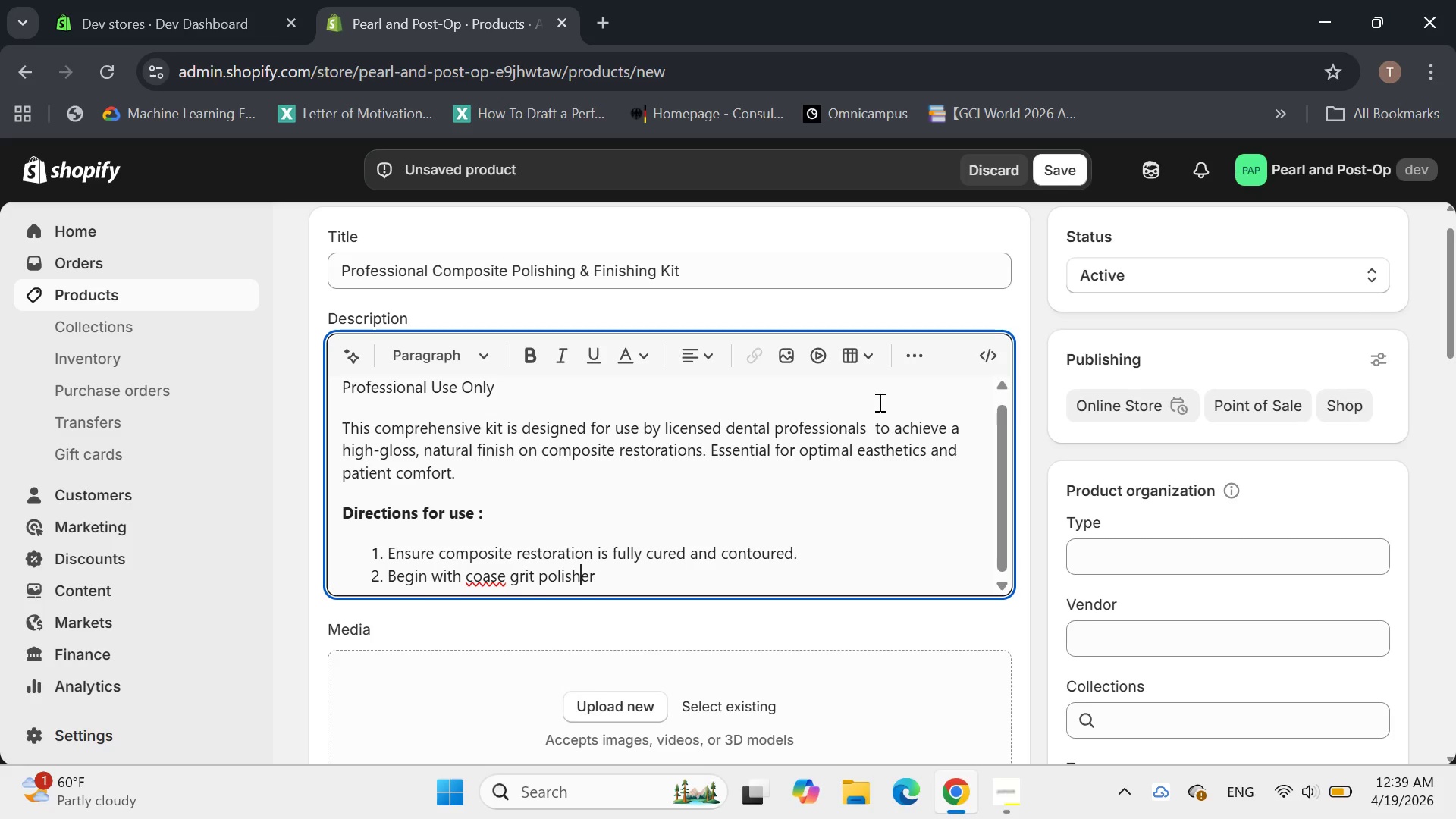 
key(ArrowLeft)
 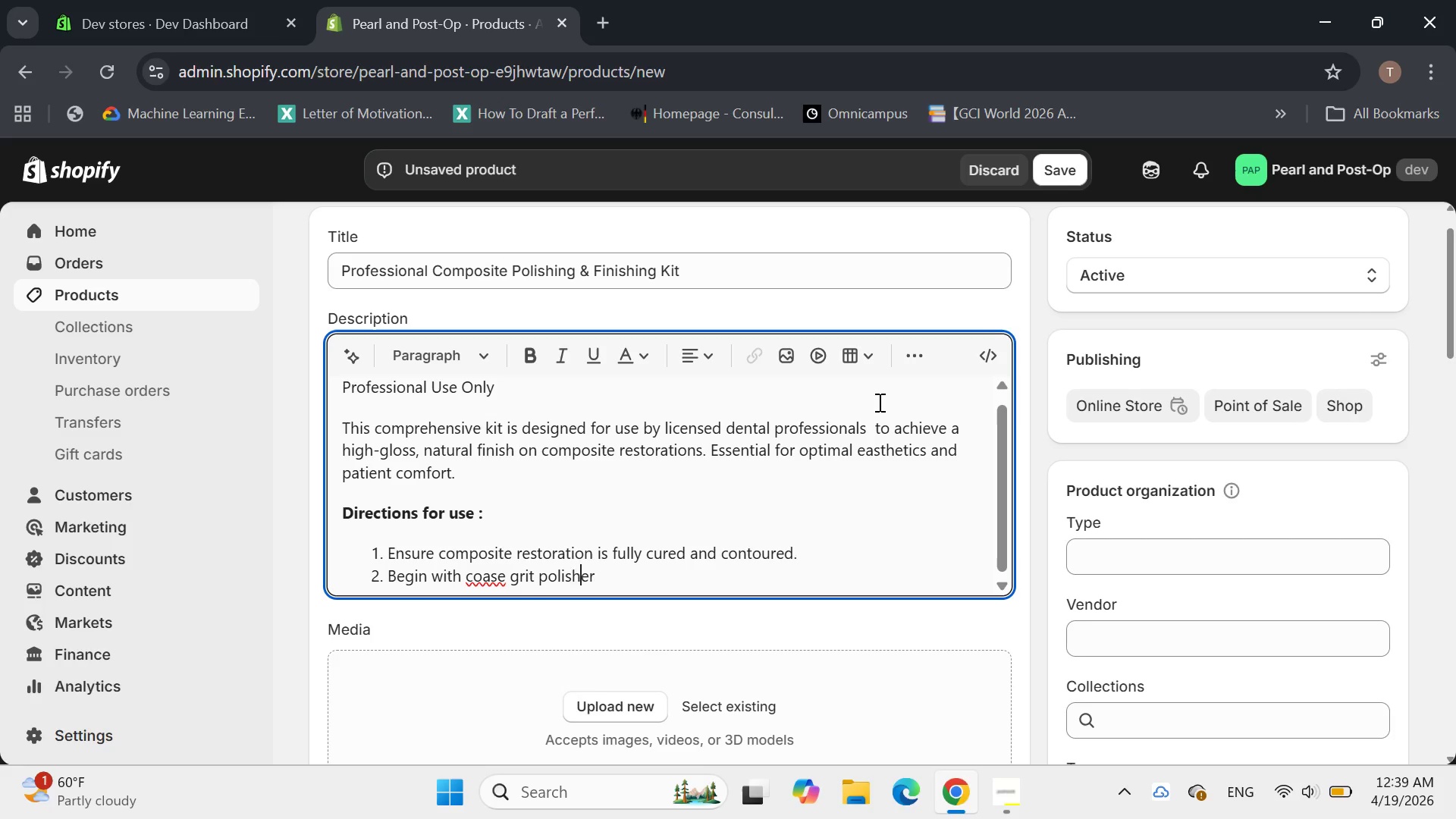 
key(ArrowLeft)
 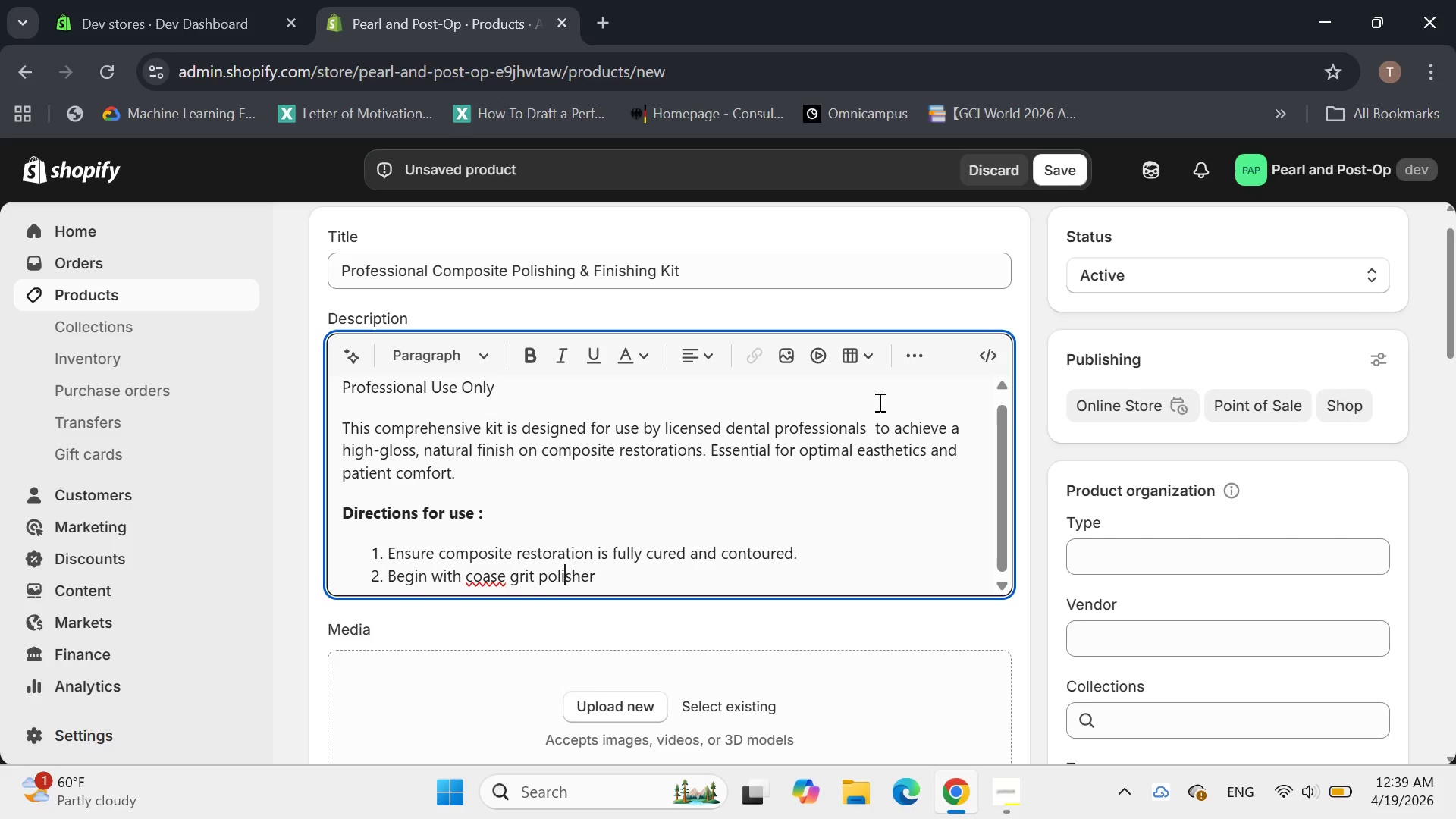 
key(ArrowLeft)
 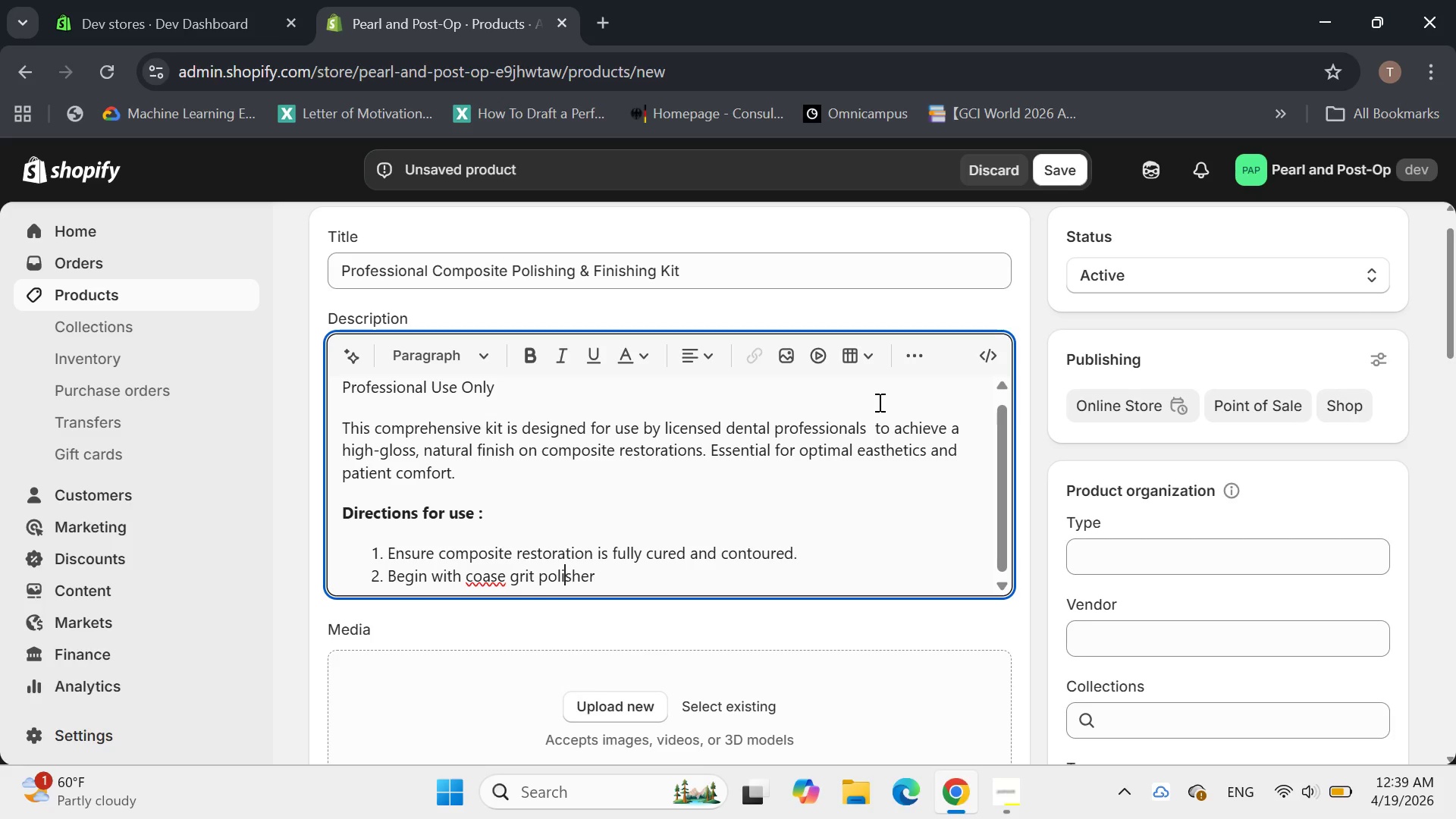 
key(ArrowLeft)
 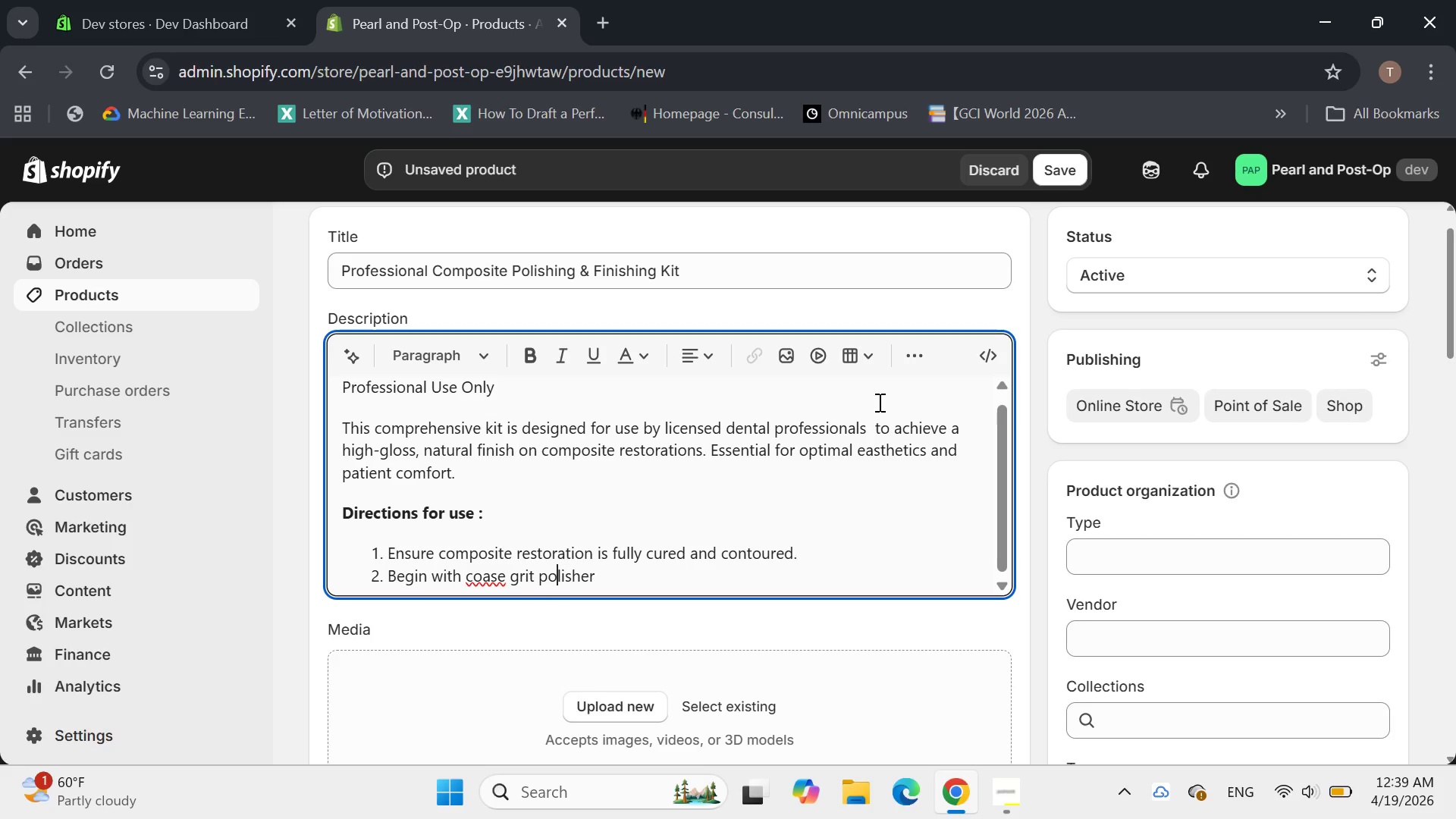 
key(ArrowLeft)
 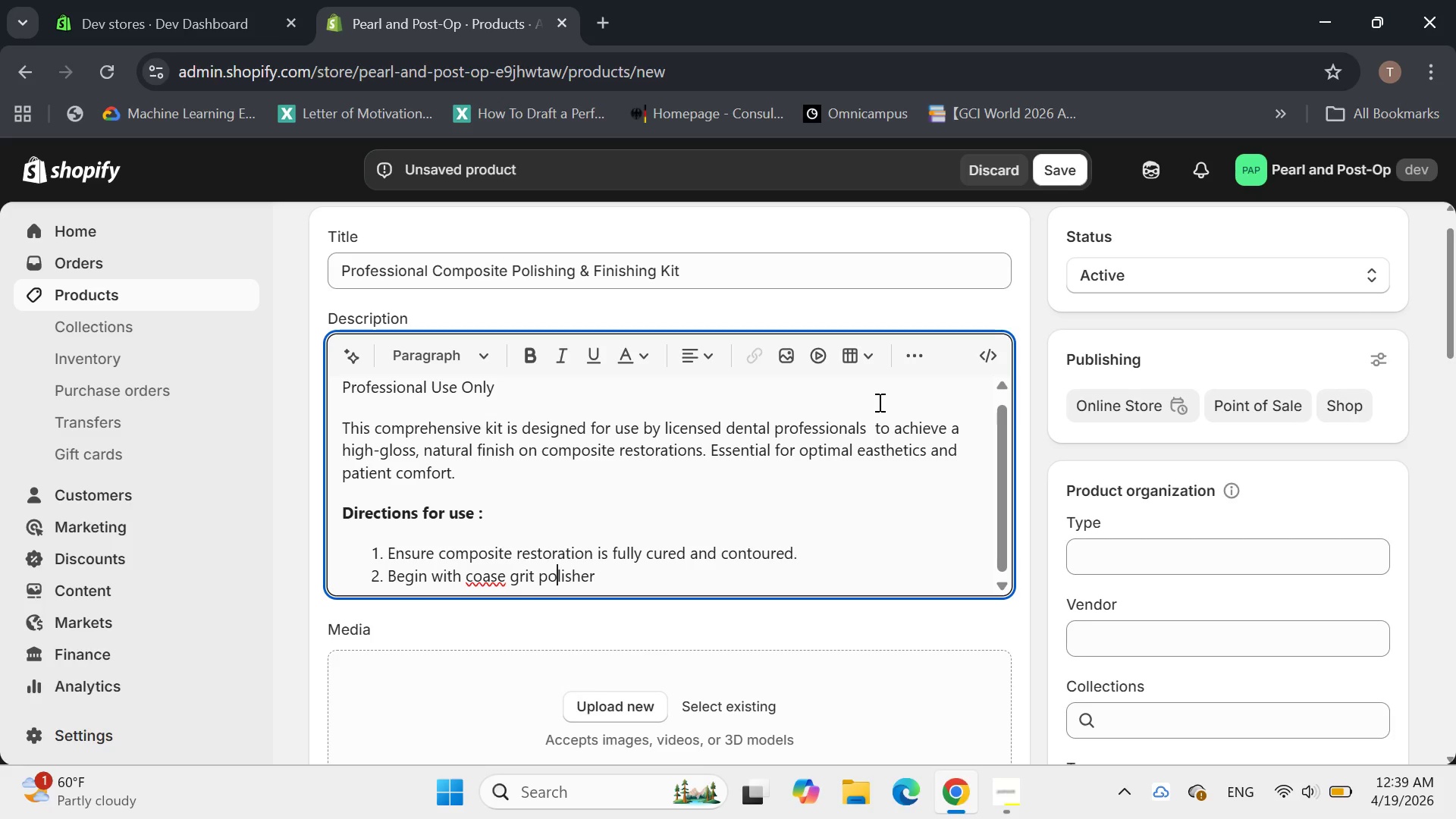 
key(ArrowLeft)
 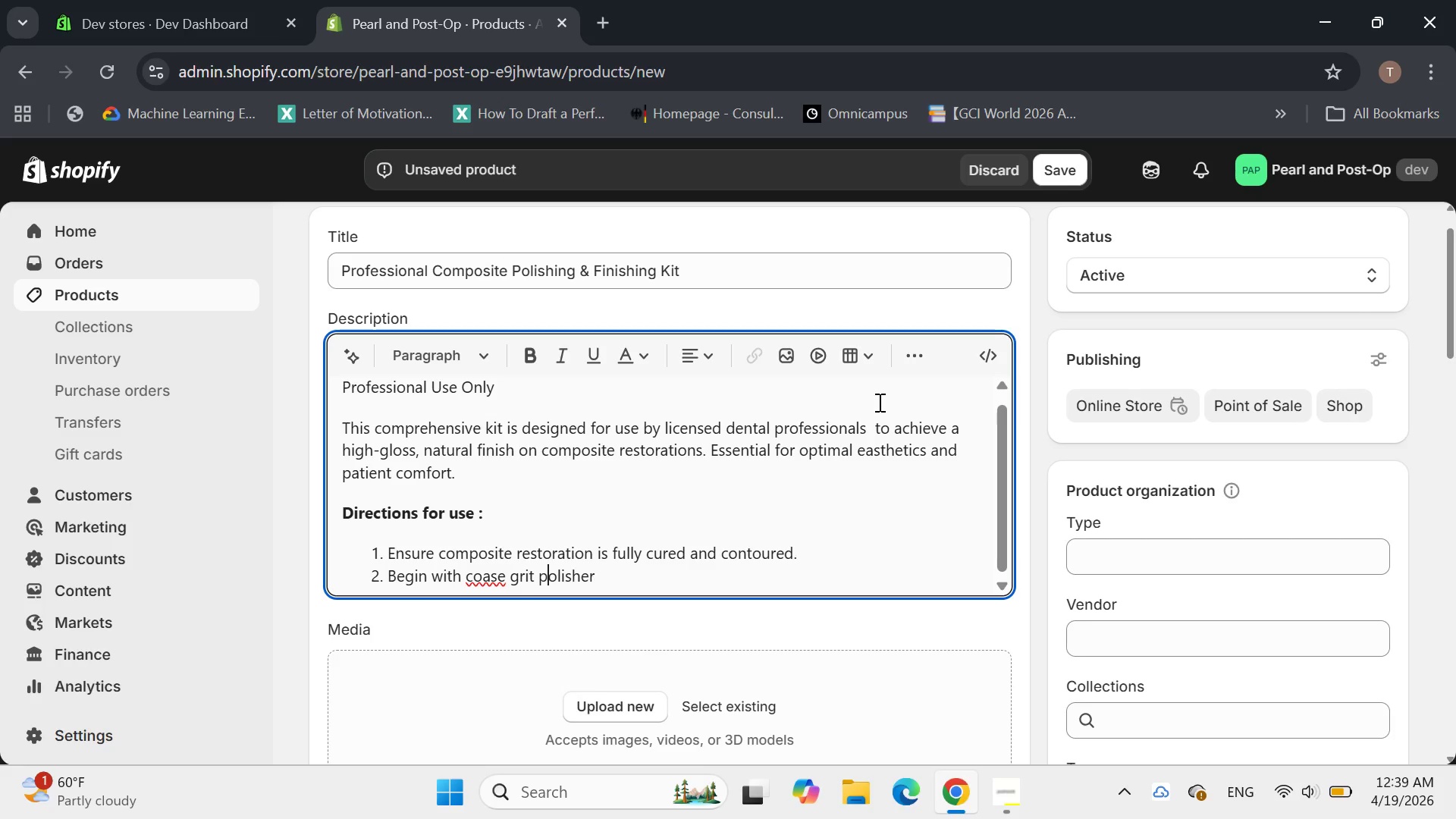 
key(ArrowLeft)
 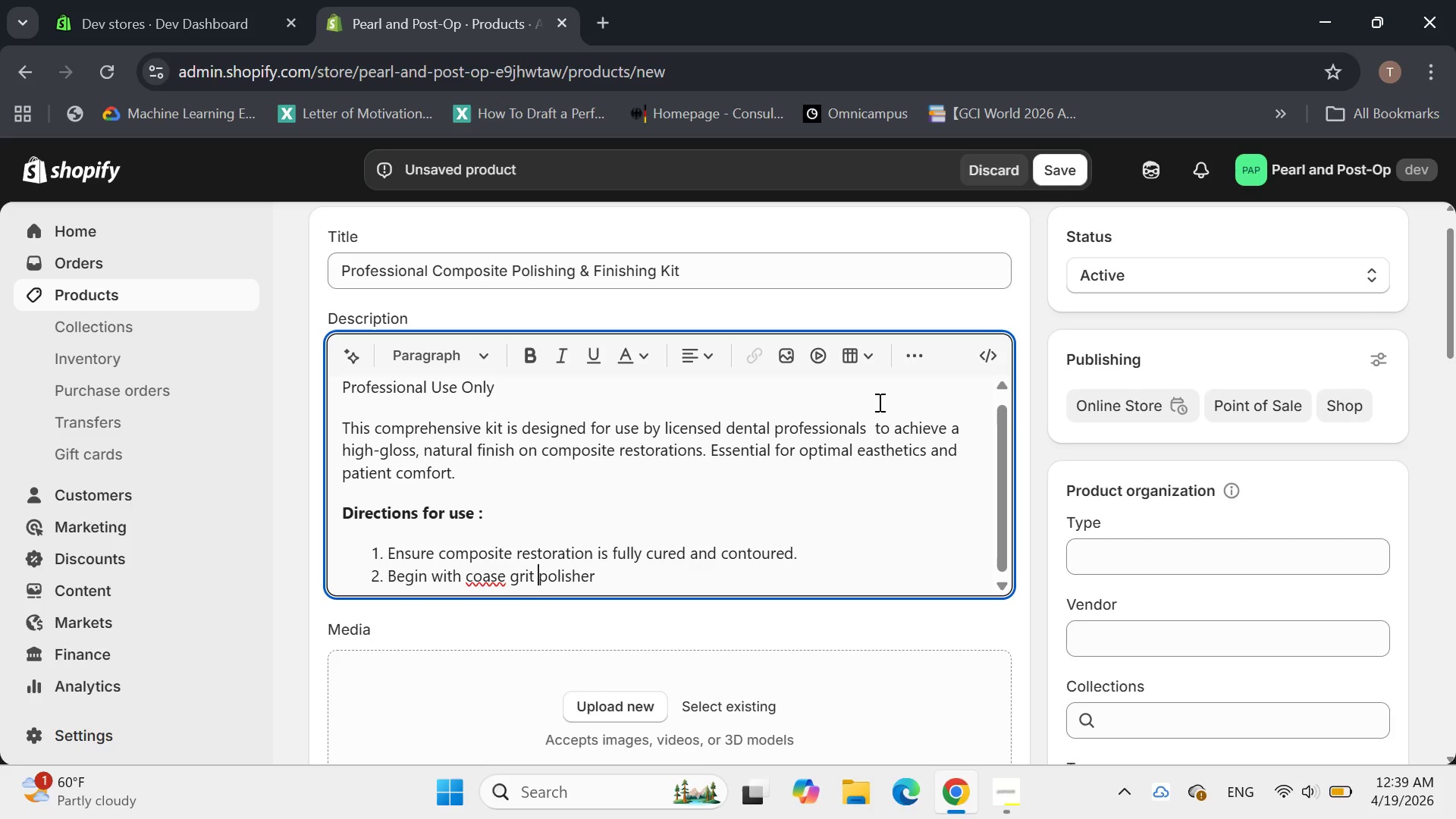 
key(ArrowLeft)
 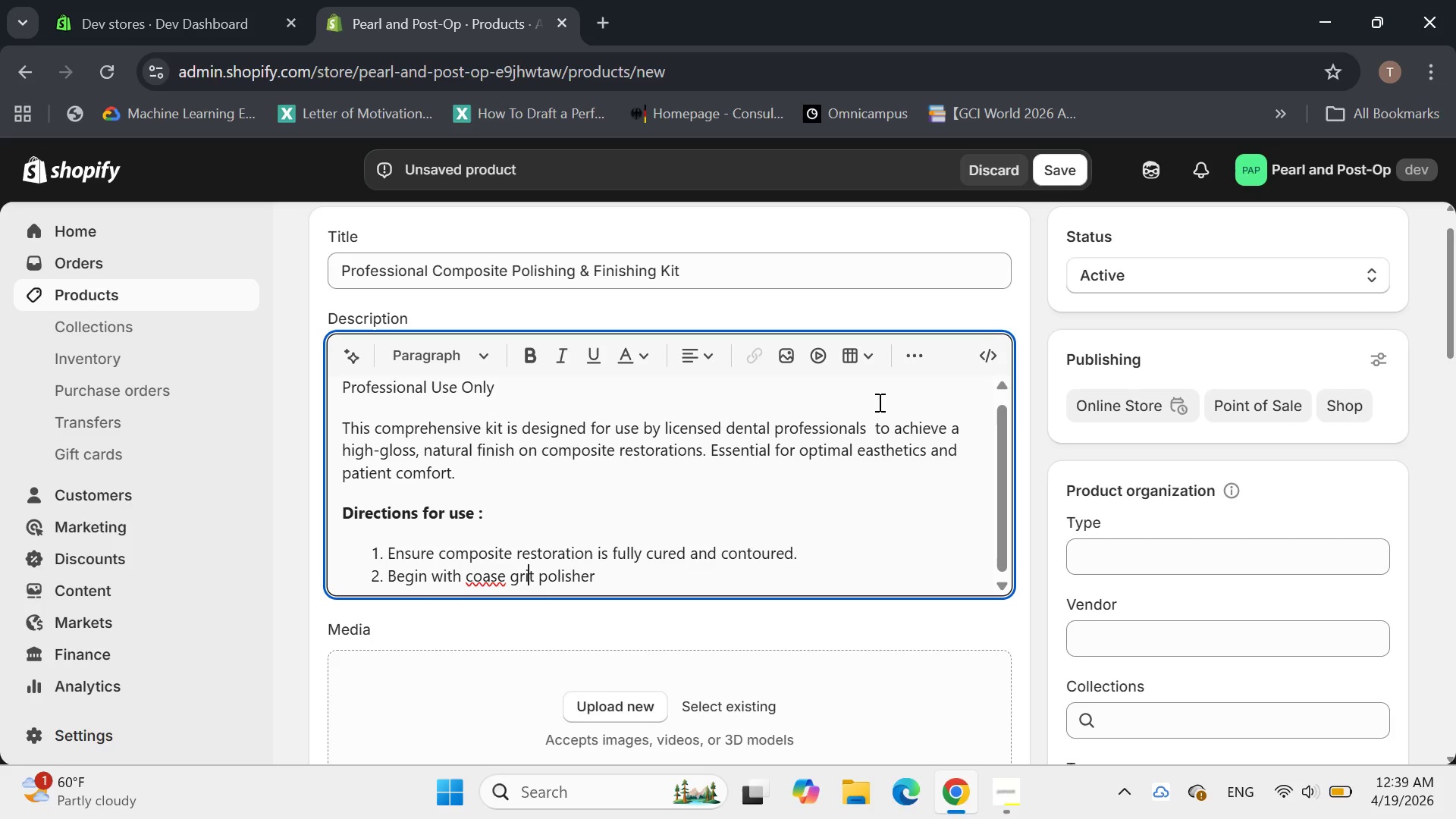 
key(ArrowLeft)
 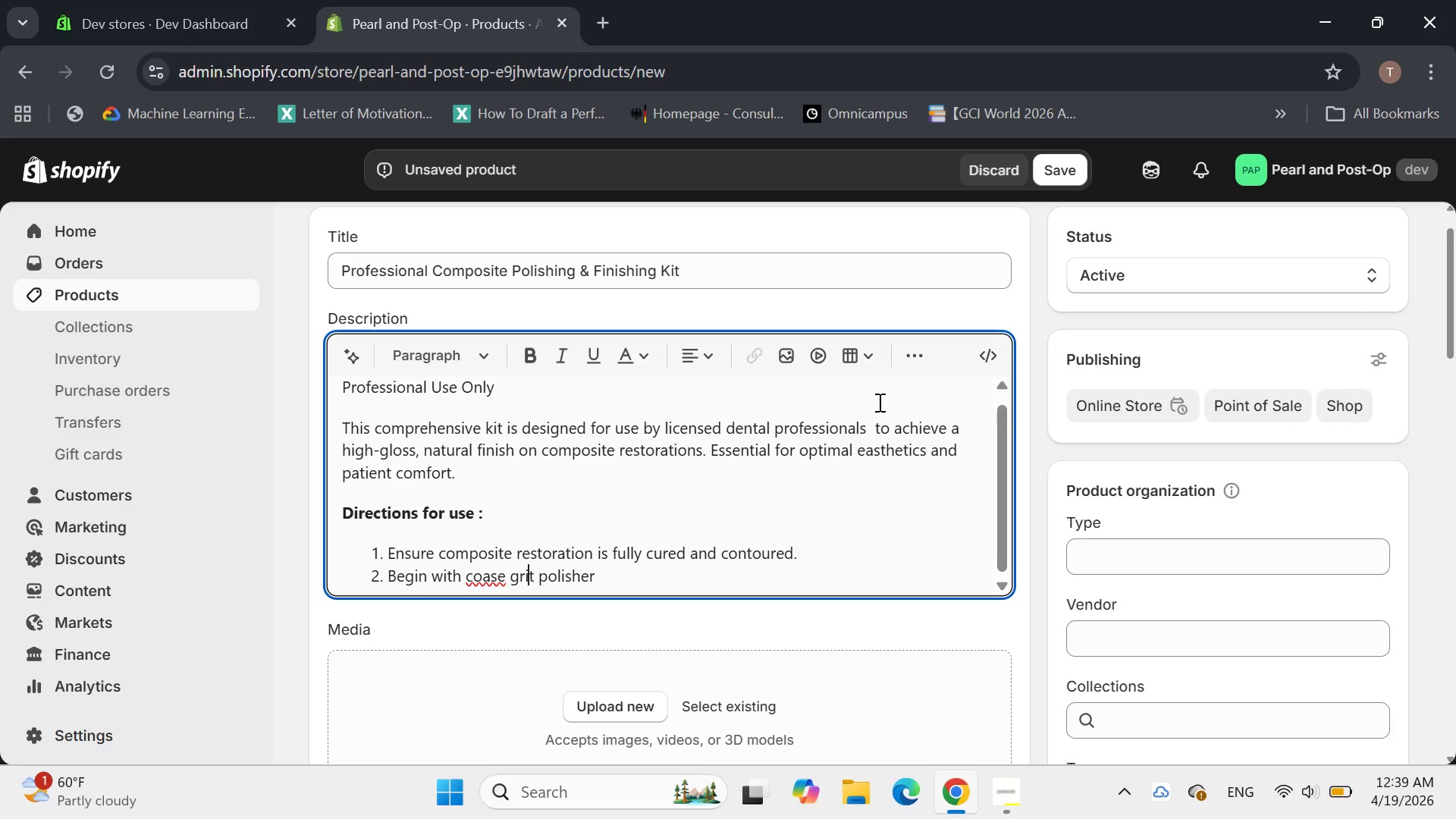 
key(ArrowLeft)
 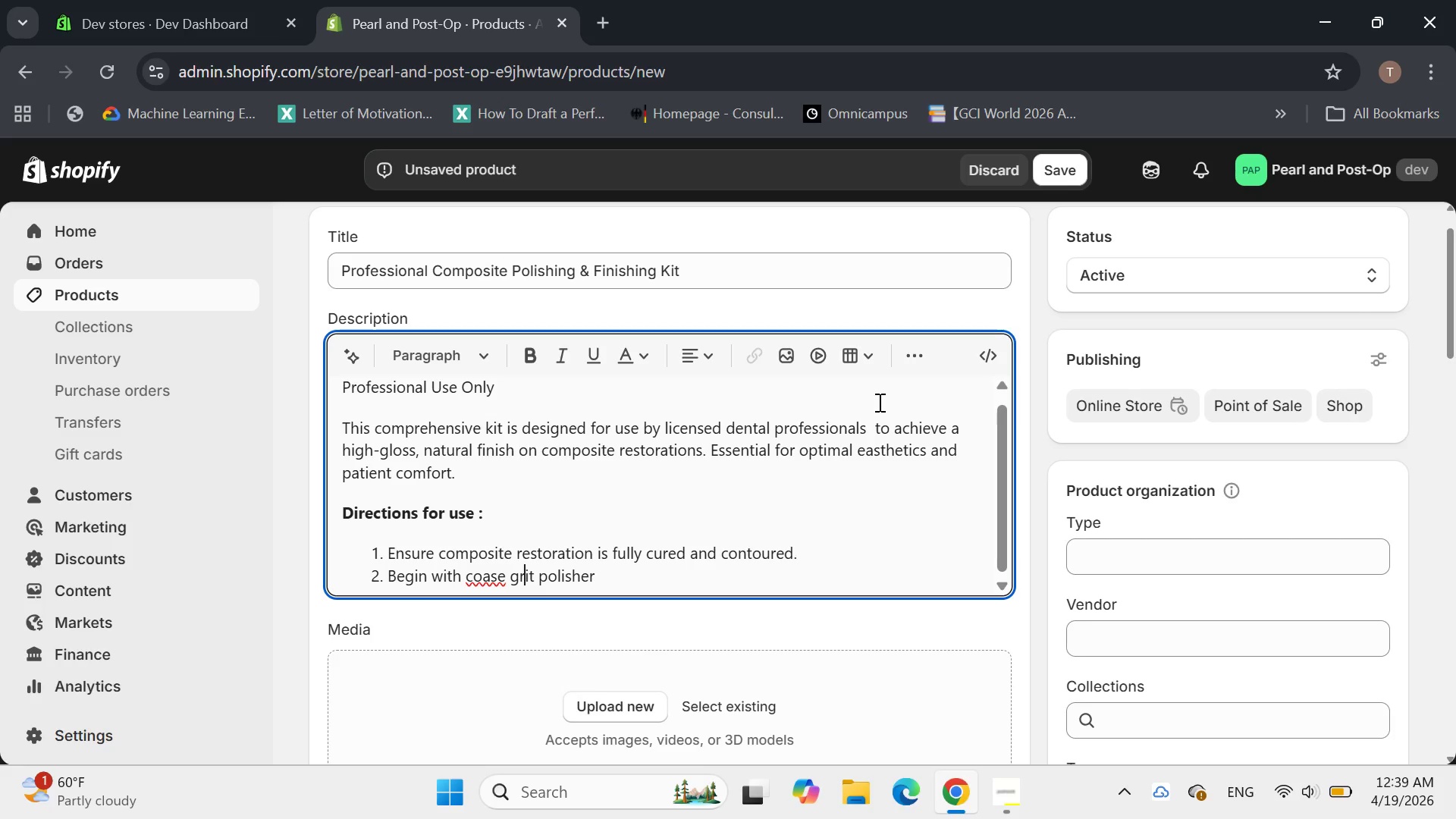 
key(ArrowLeft)
 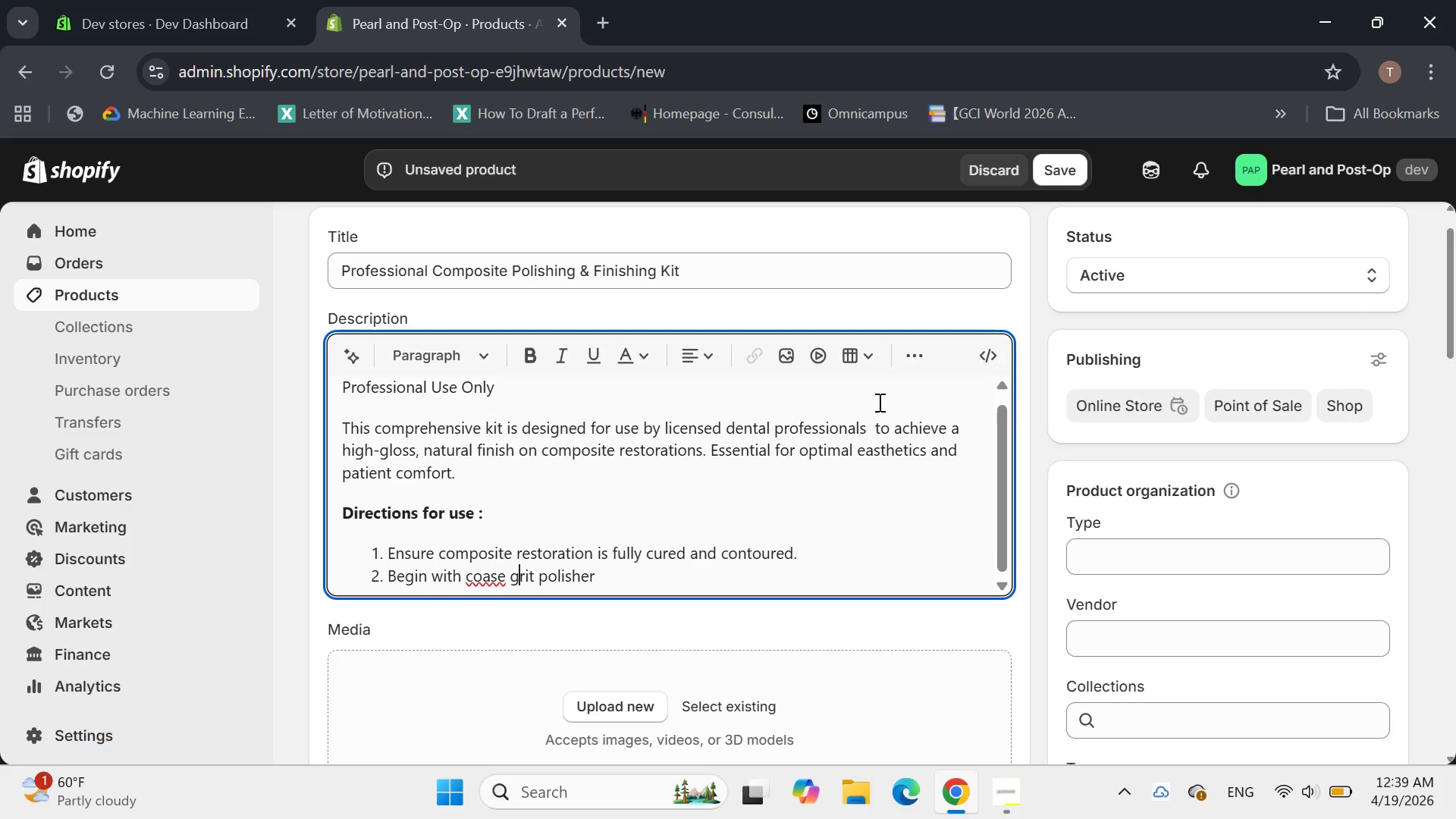 
key(ArrowLeft)
 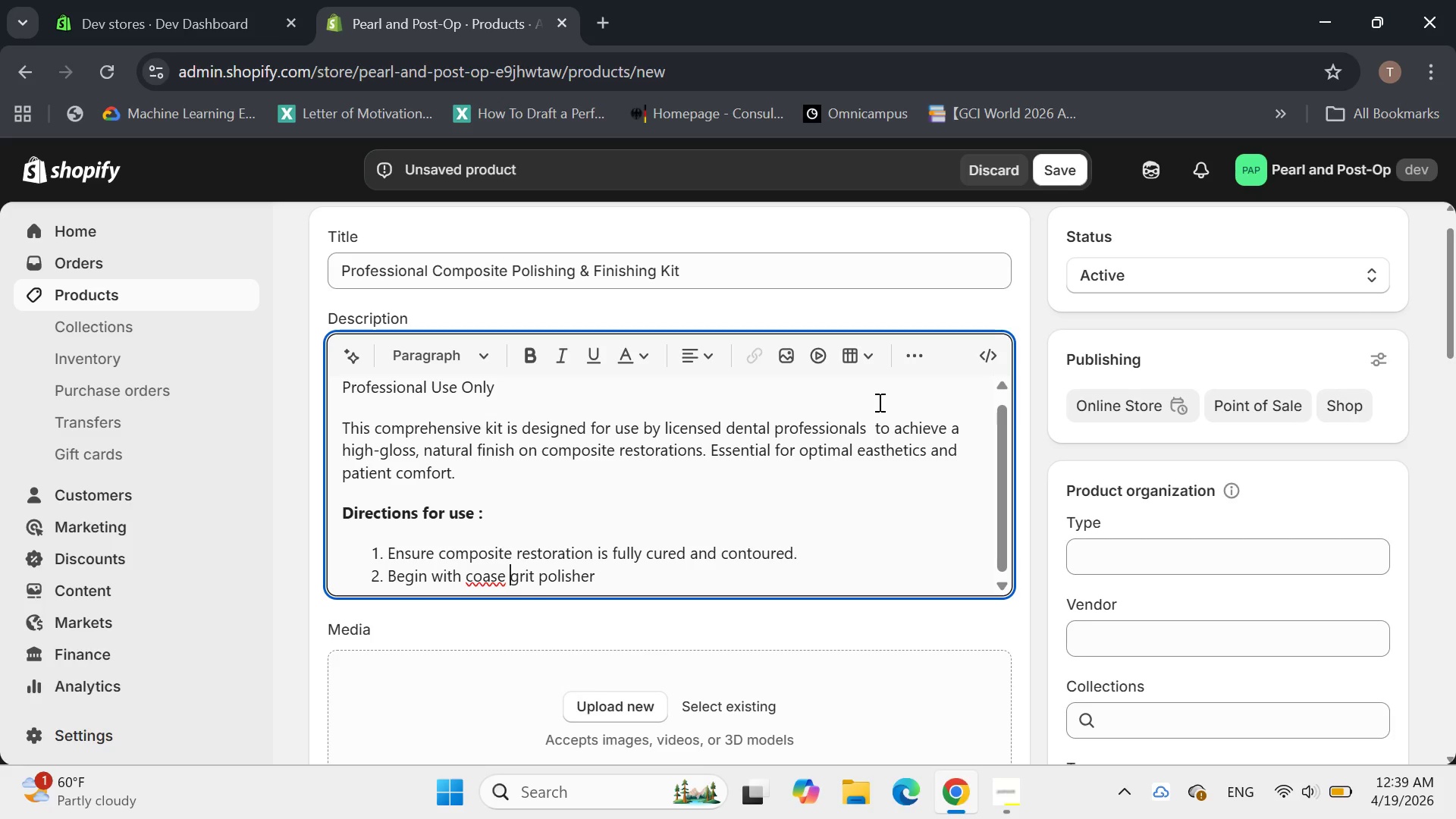 
key(ArrowLeft)
 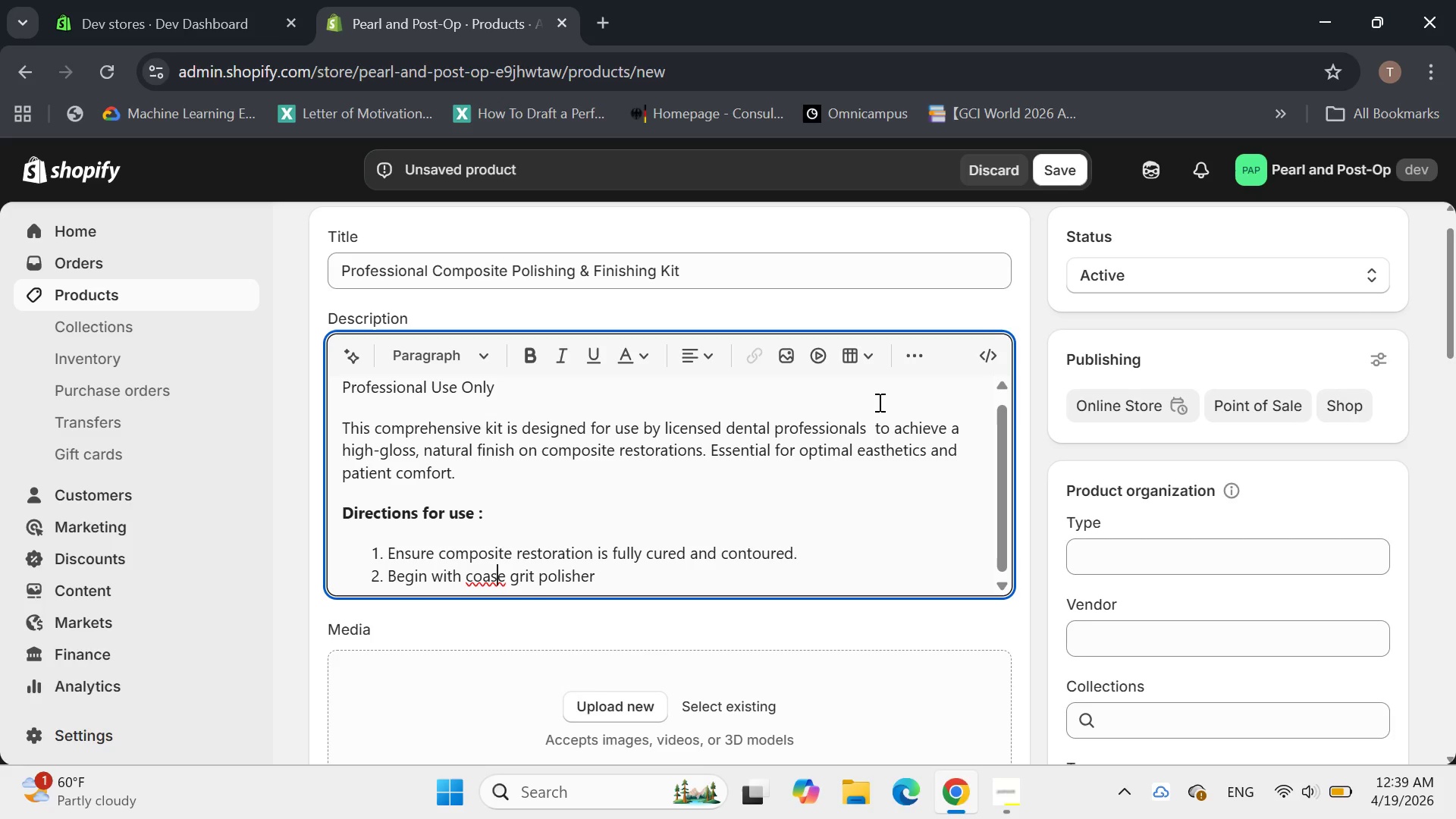 
key(ArrowLeft)
 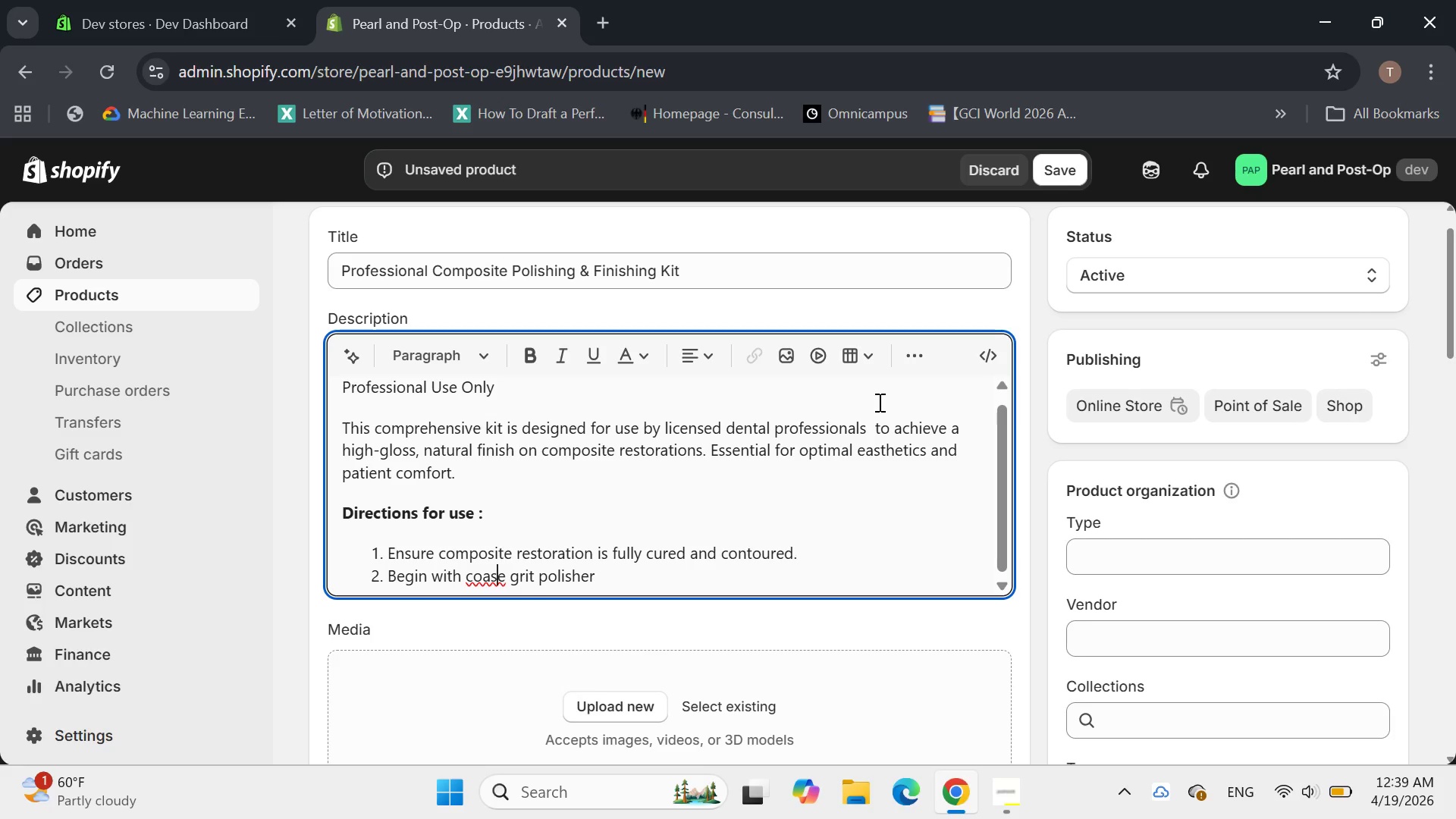 
key(ArrowLeft)
 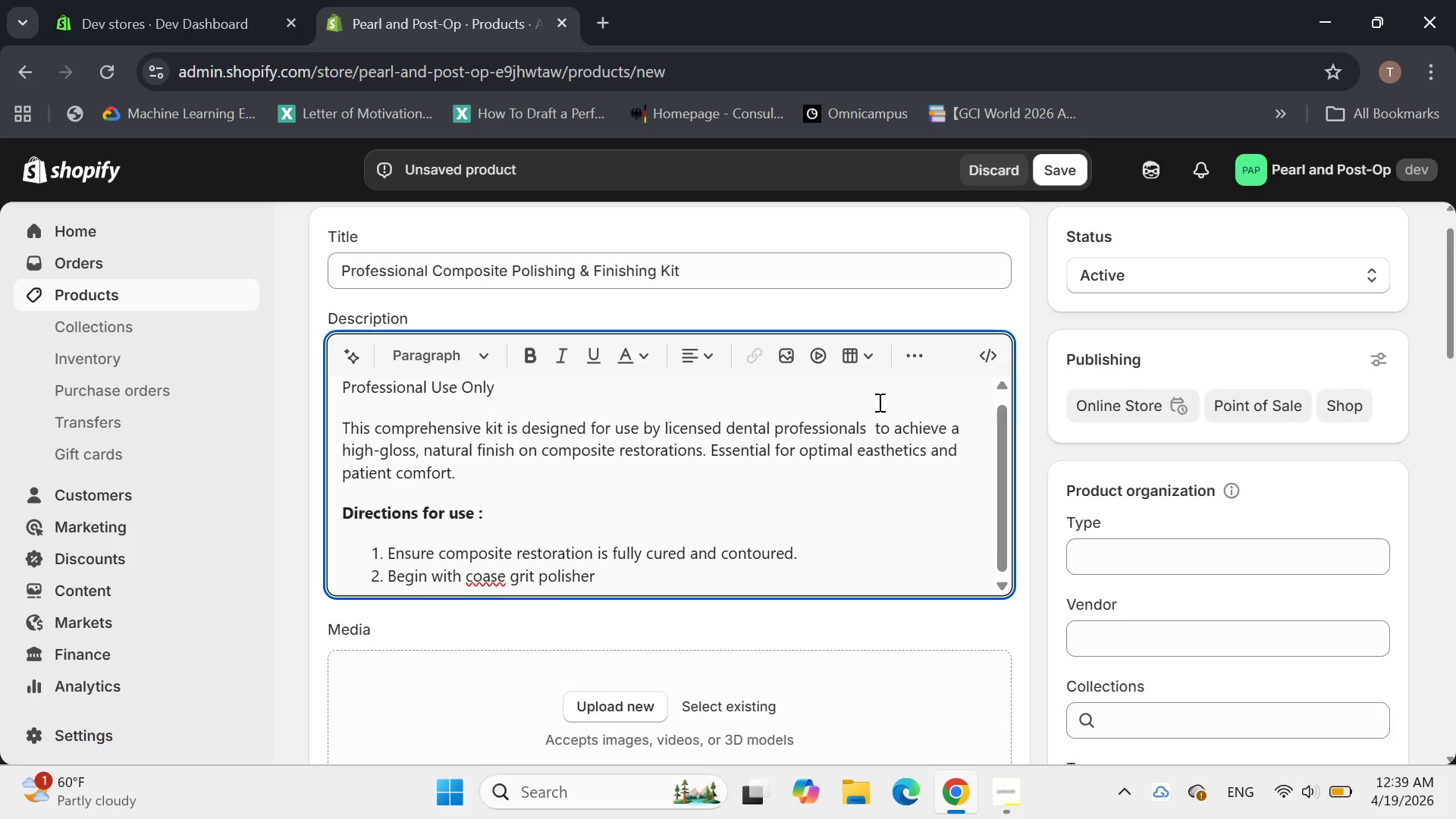 
key(R)
 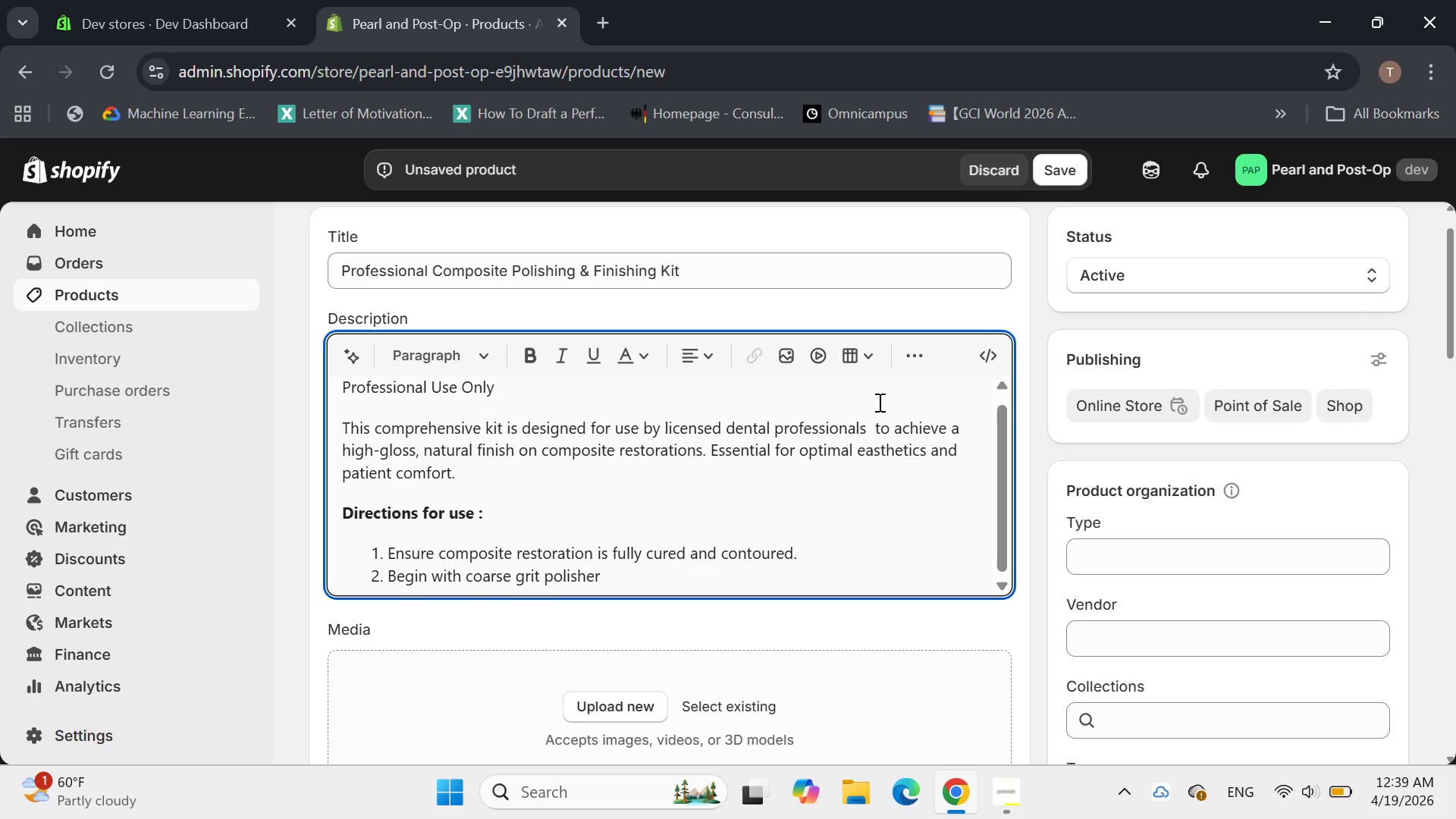 
hold_key(key=ArrowRight, duration=0.66)
 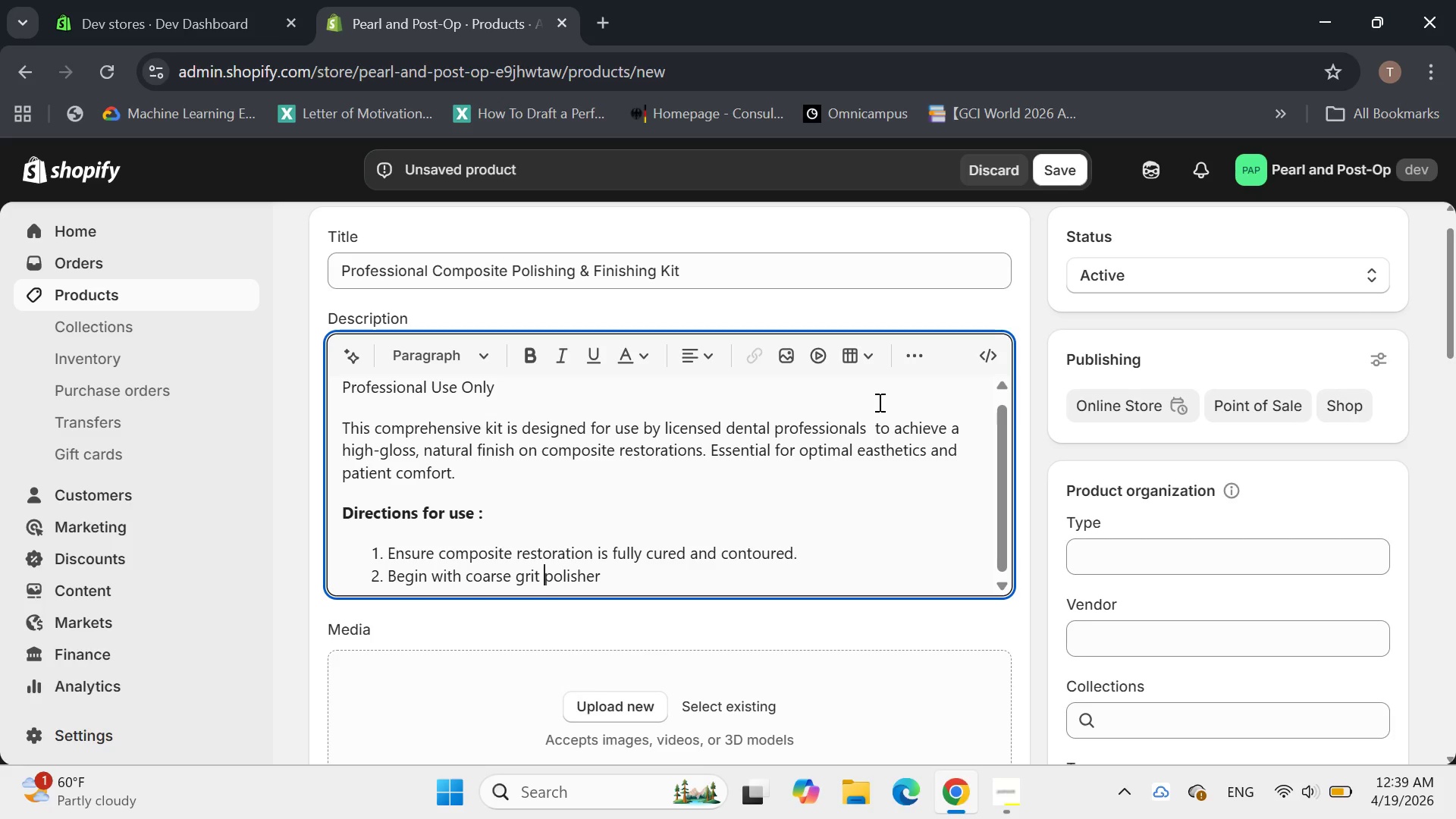 
hold_key(key=ArrowRight, duration=0.67)
 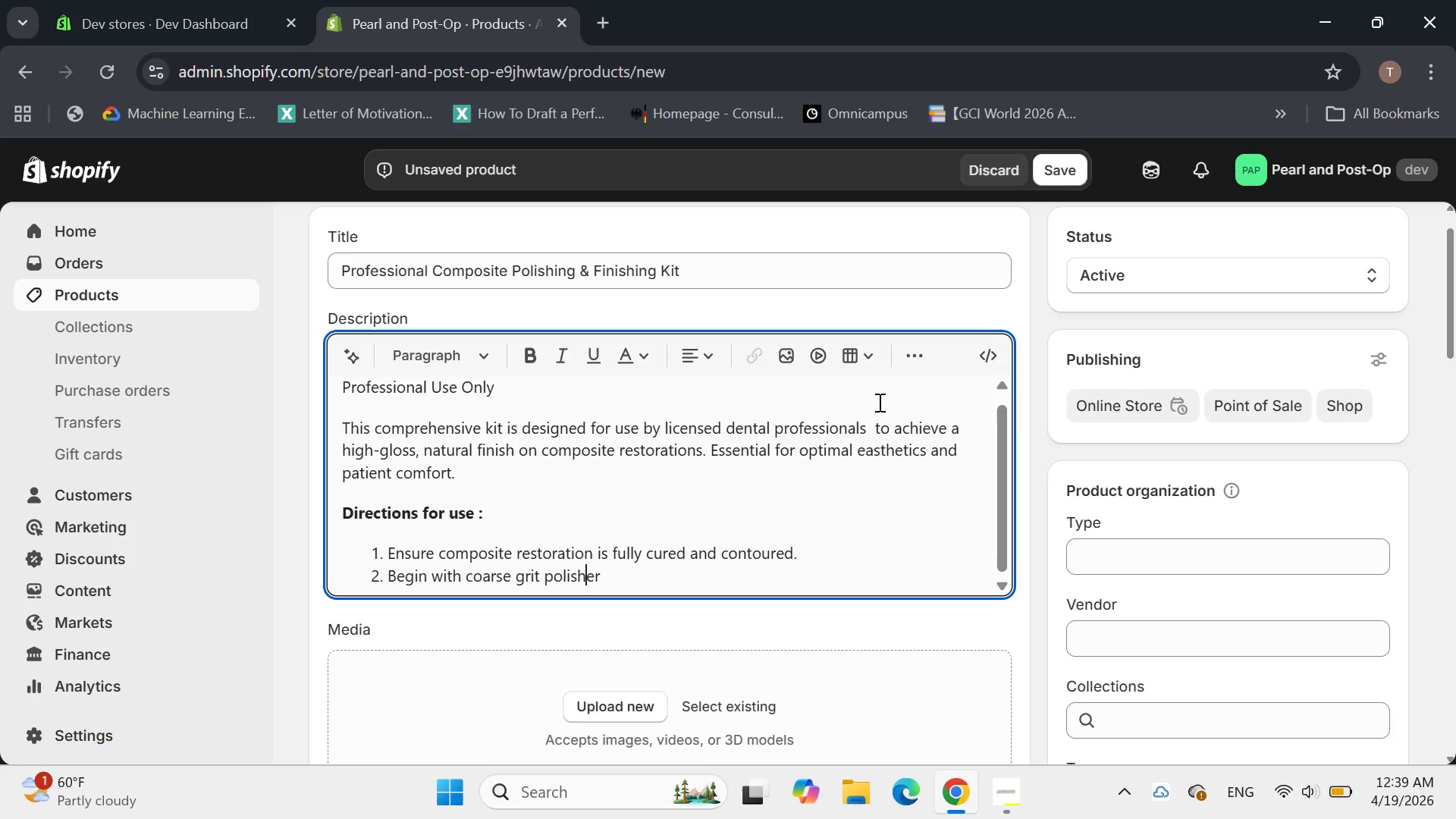 
key(ArrowRight)
 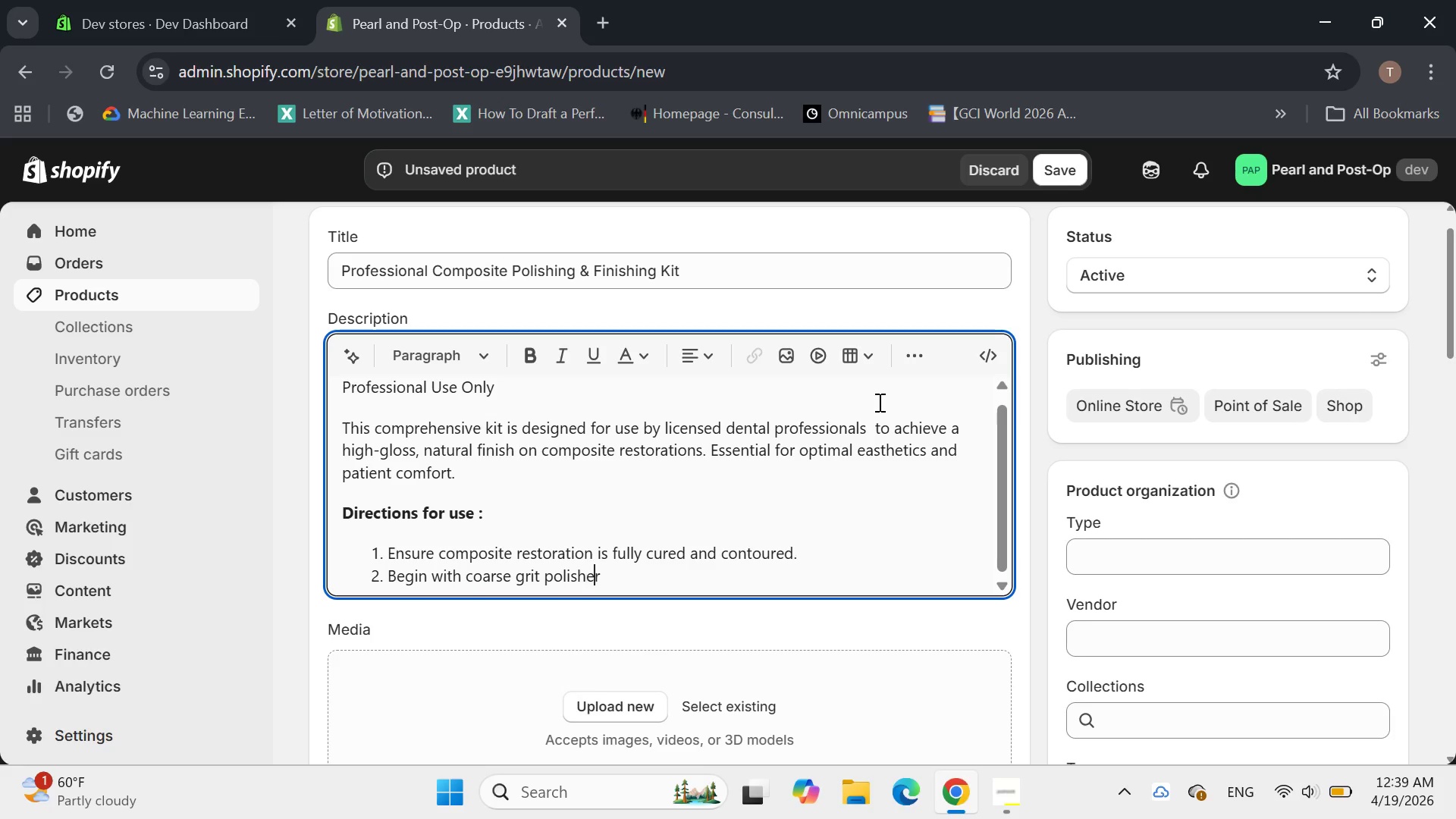 
key(ArrowRight)
 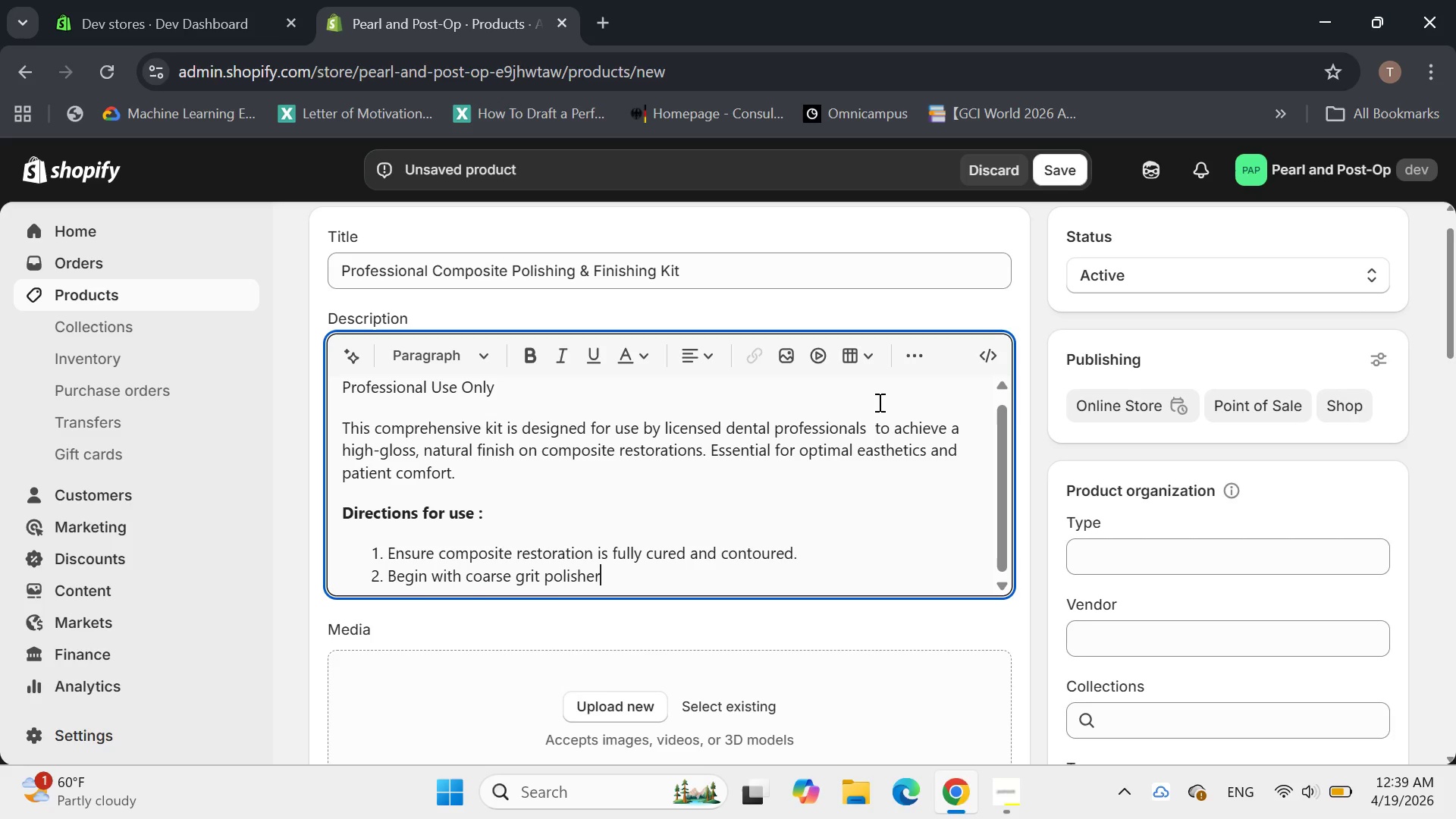 
key(ArrowRight)
 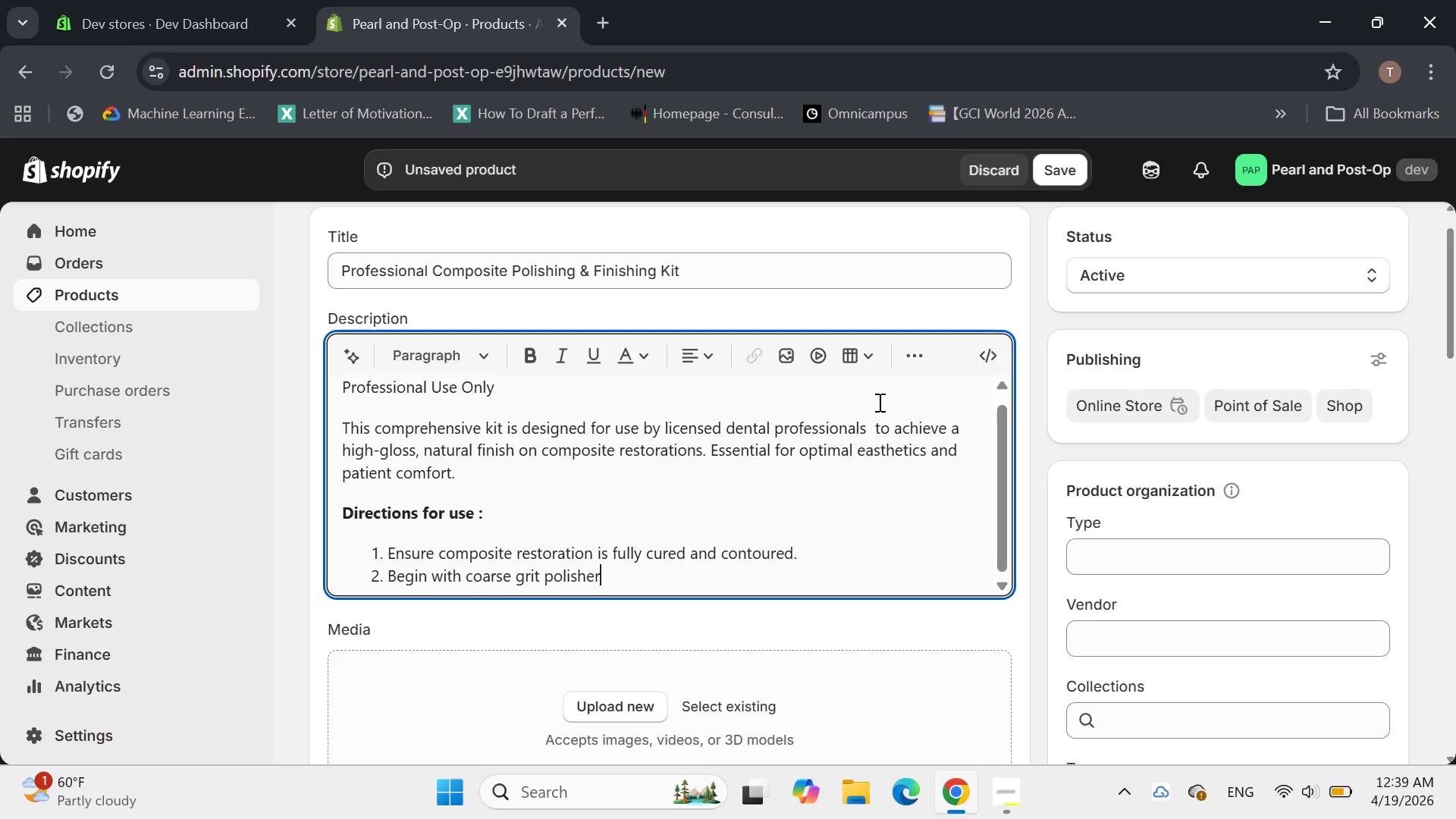 
type( ())
 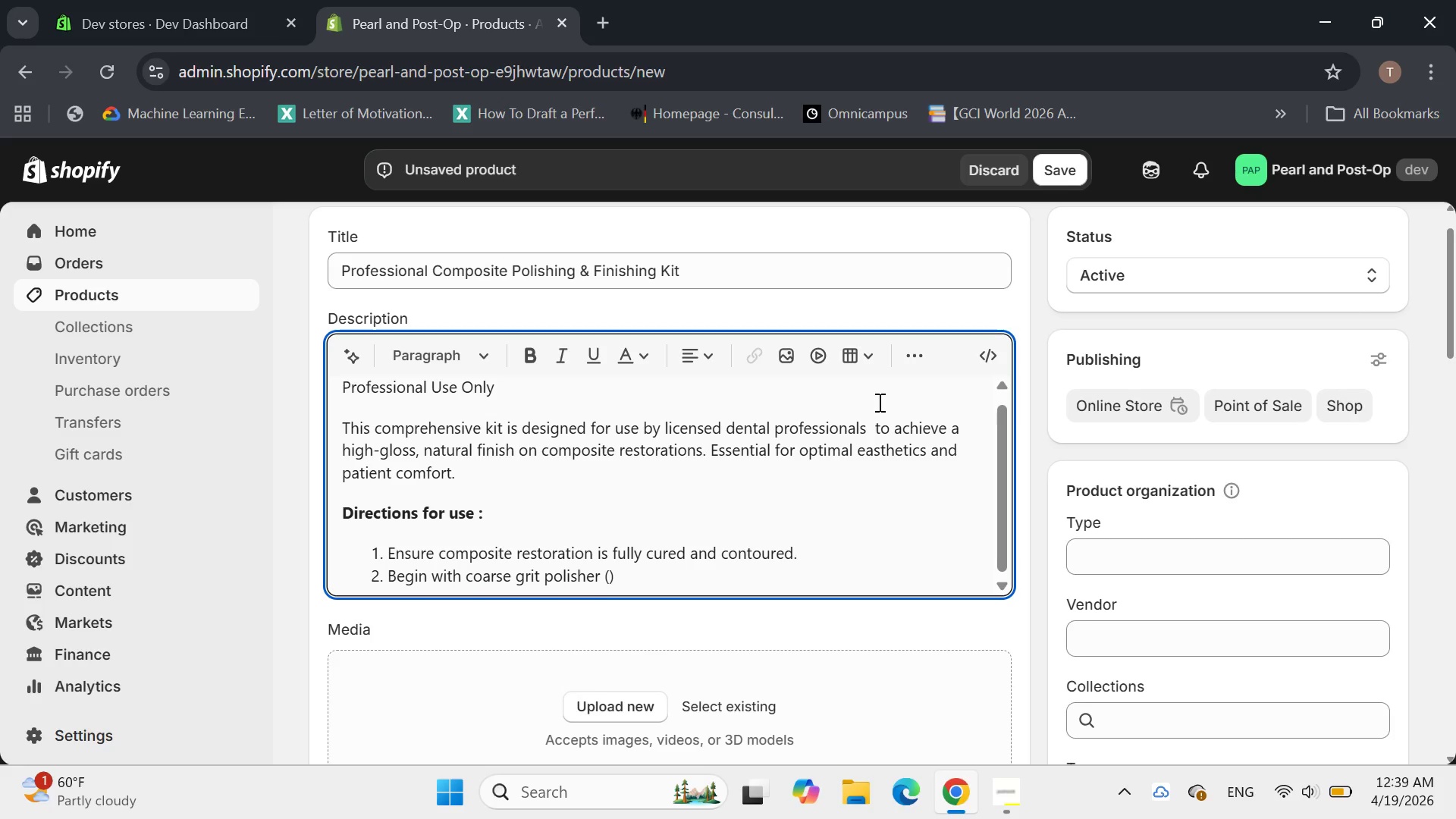 
key(ArrowLeft)
 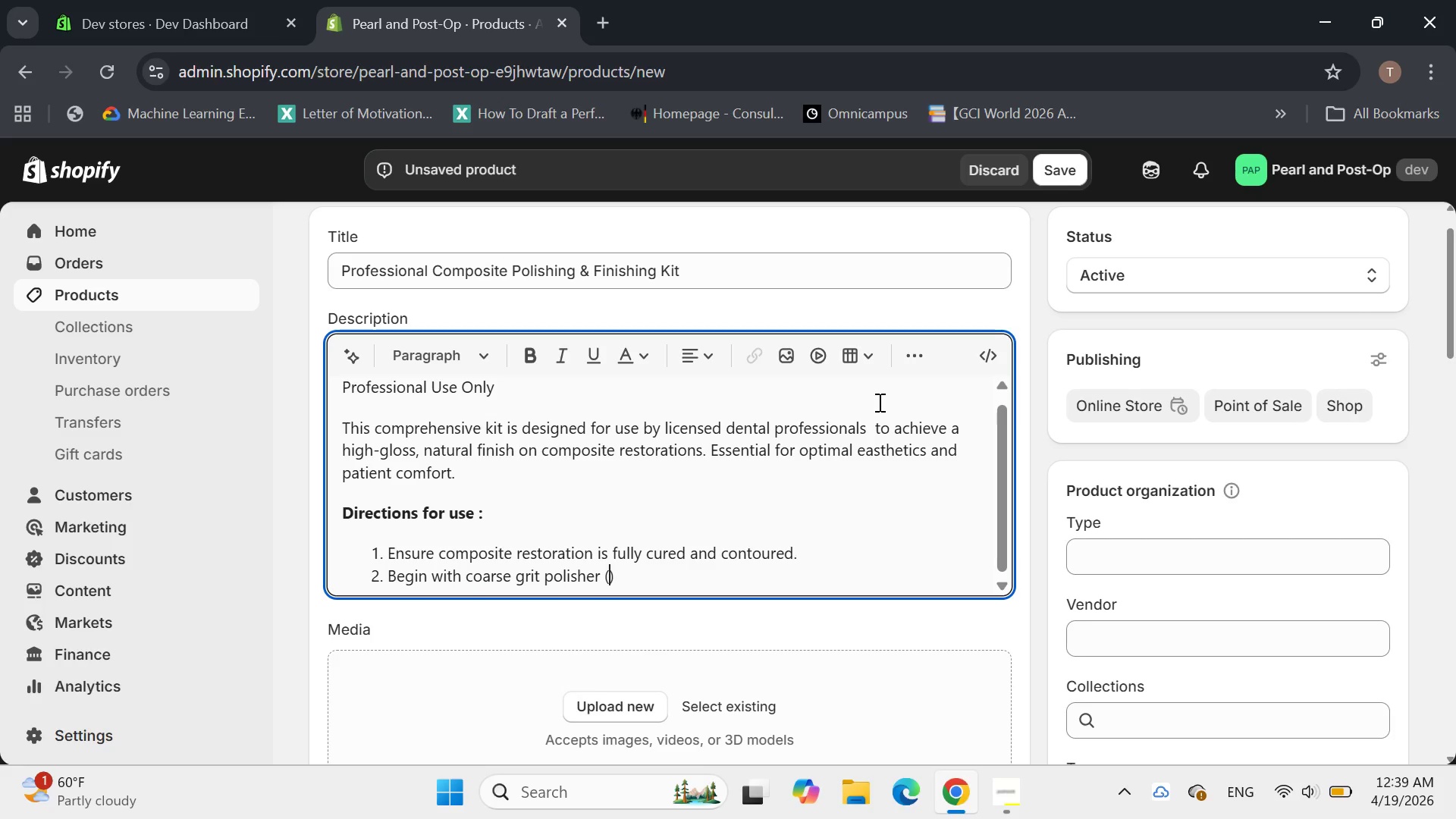 
type(e.g )
key(Backspace)
type(., green cup)
 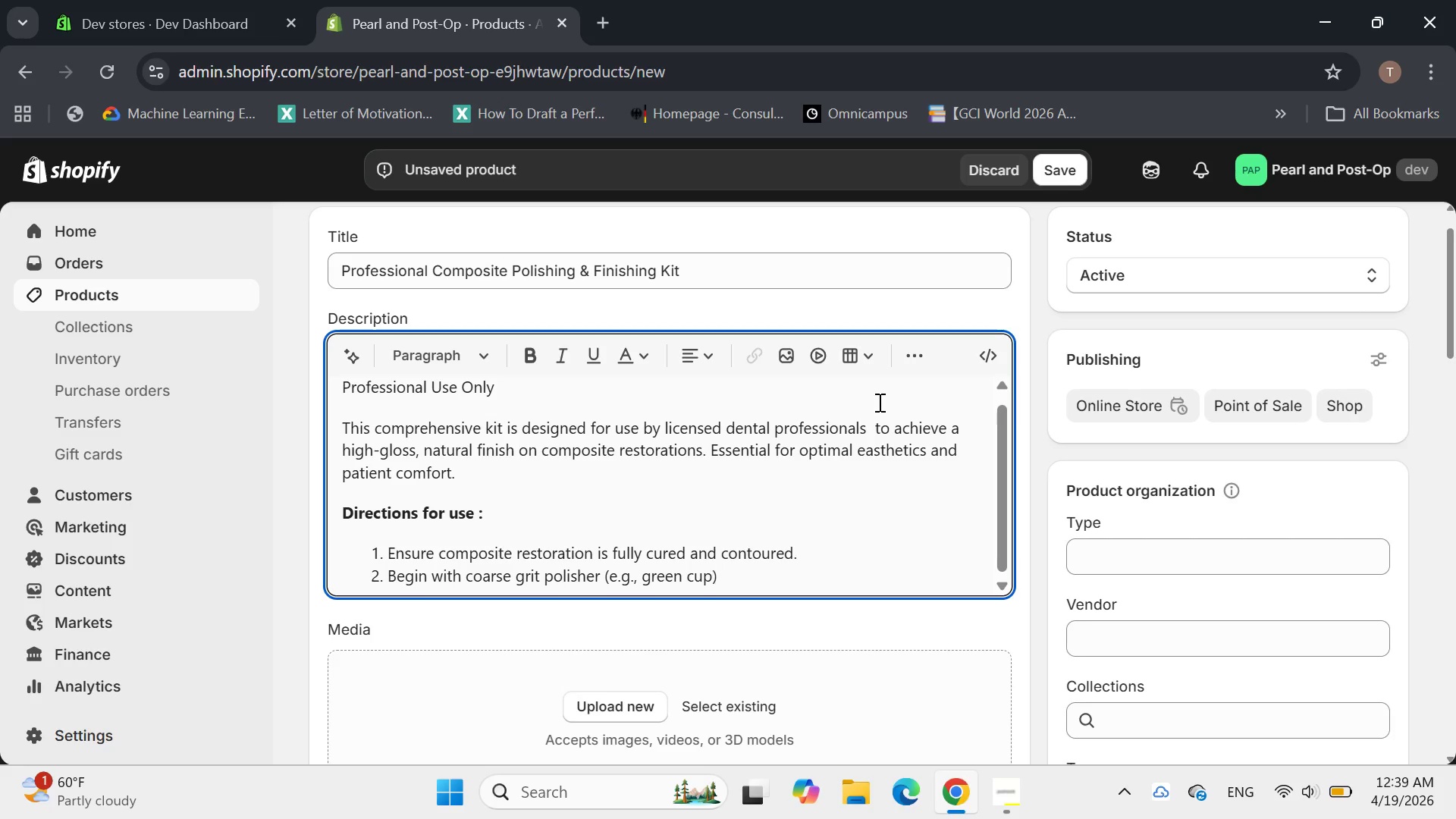 
key(ArrowRight)
 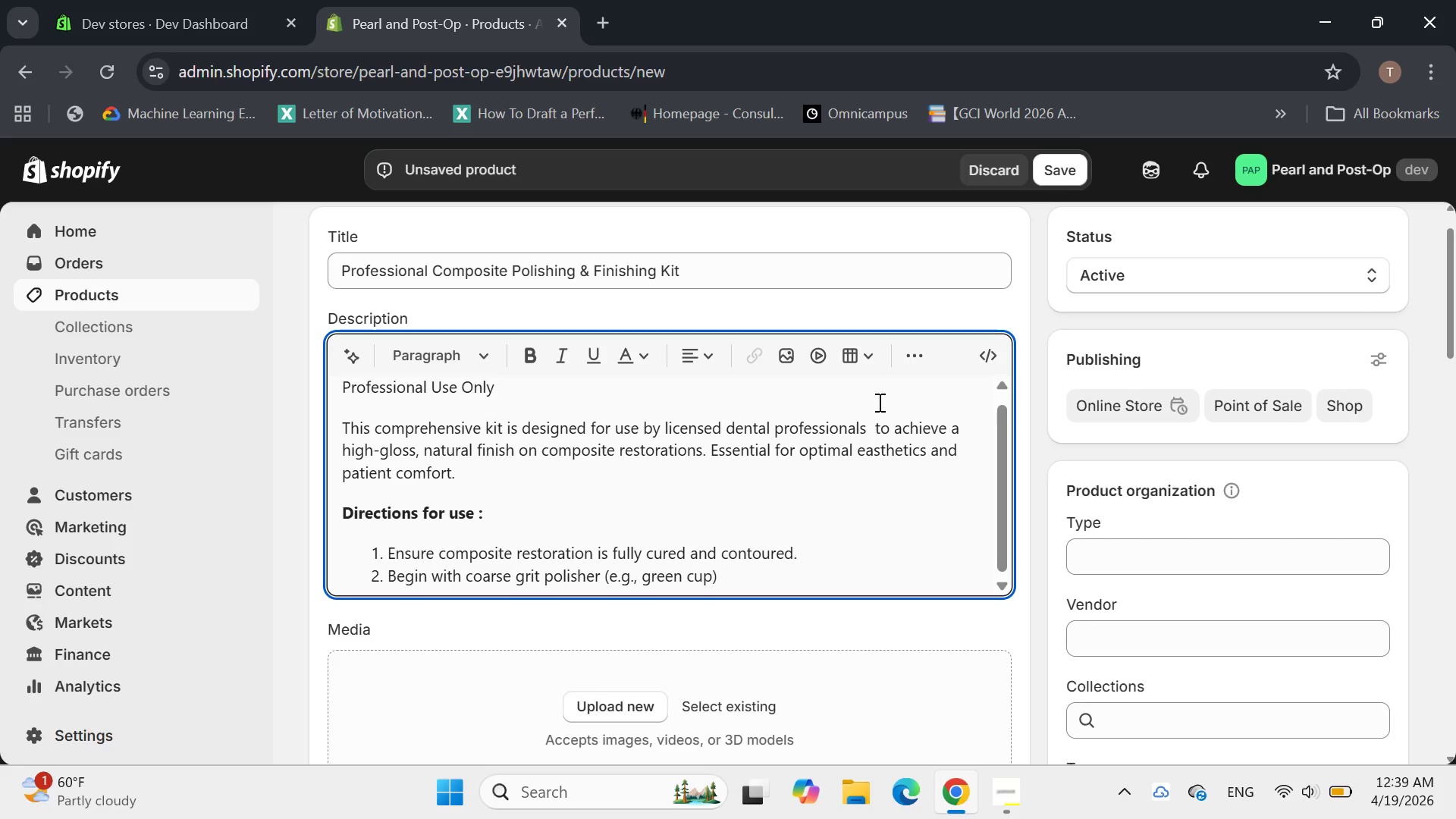 
type( to remove minor imperfections and pre-polish. use light, intermittent pressue.)
 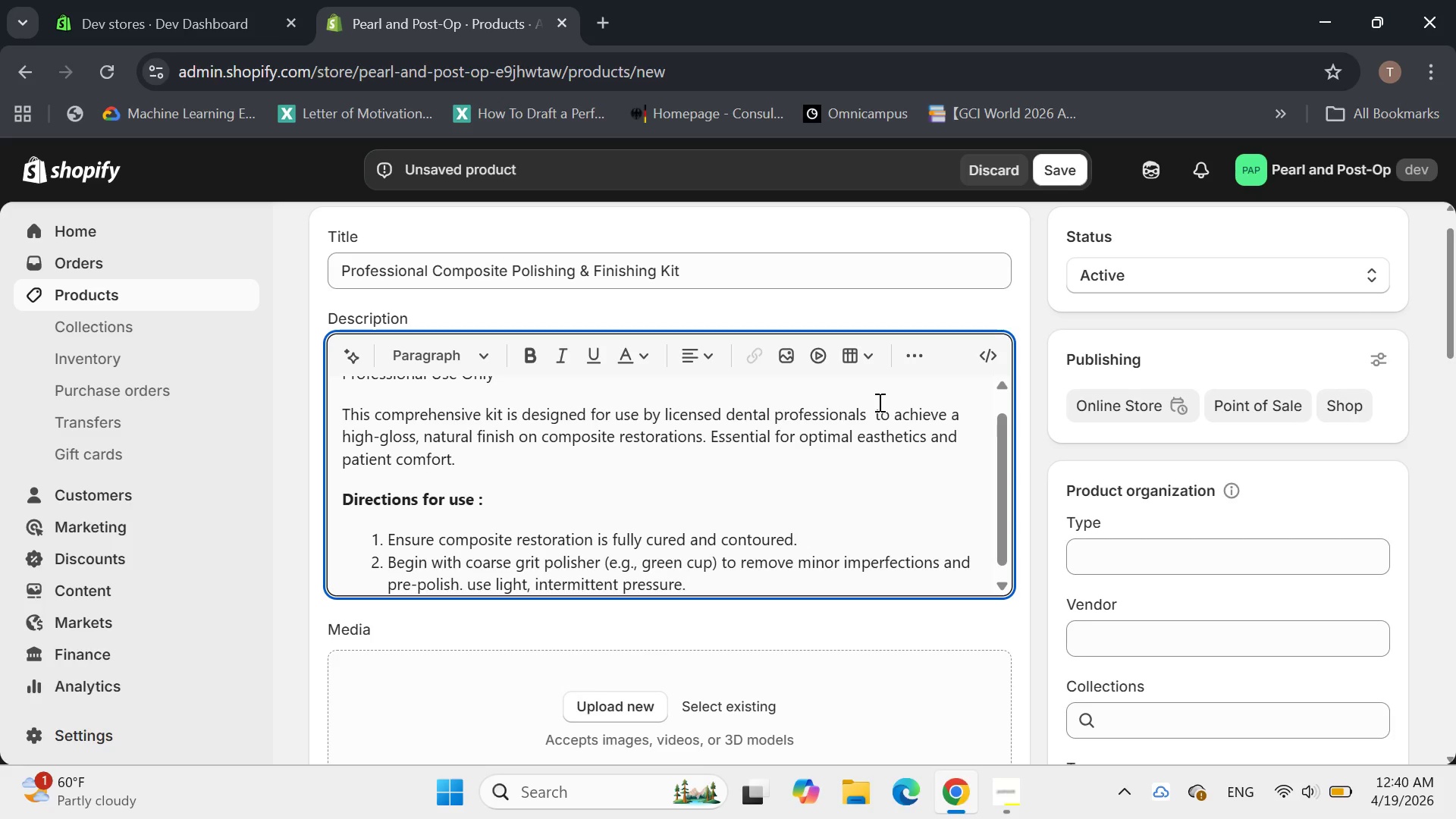 
key(Enter)
 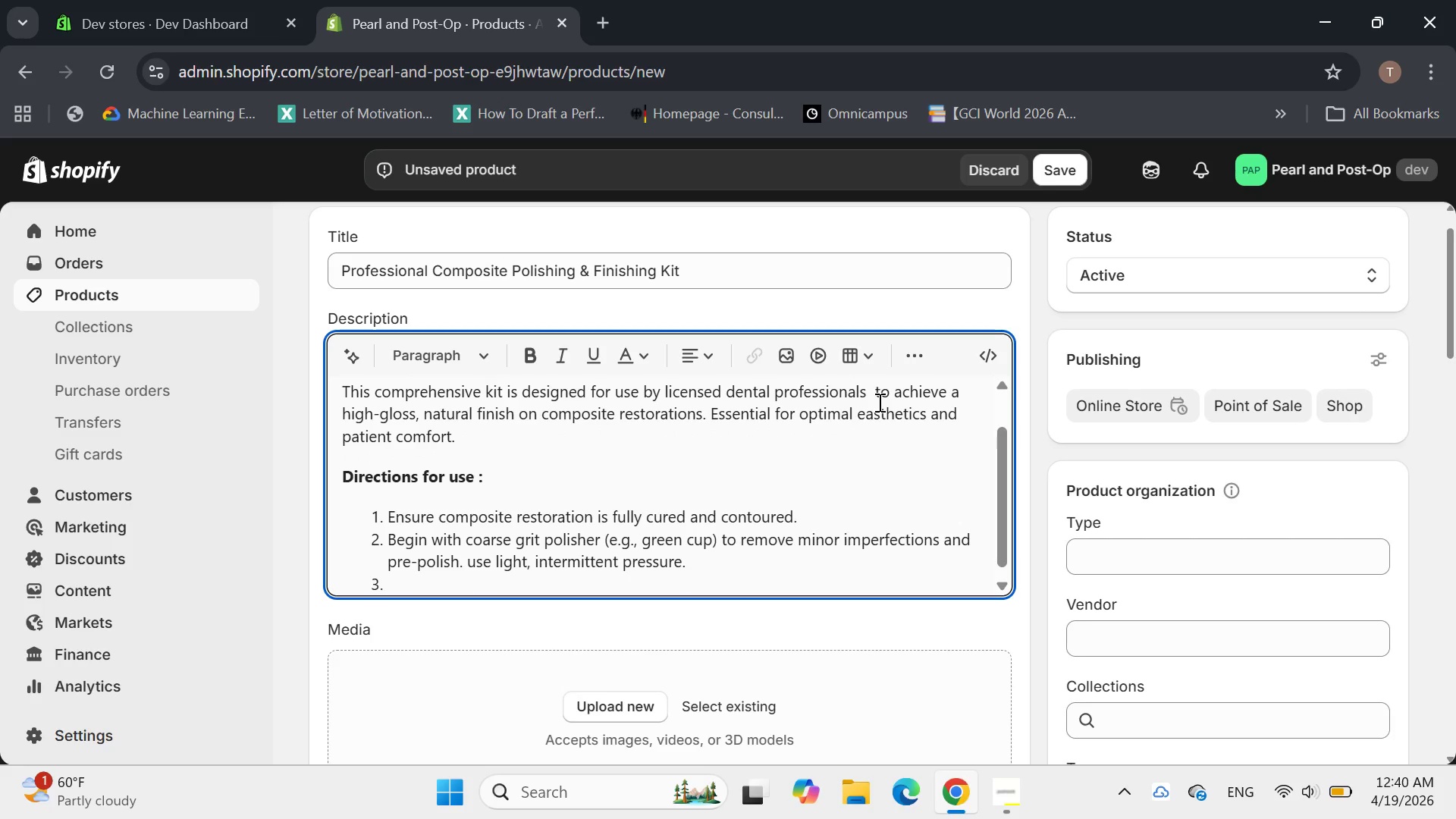 
key(3)
 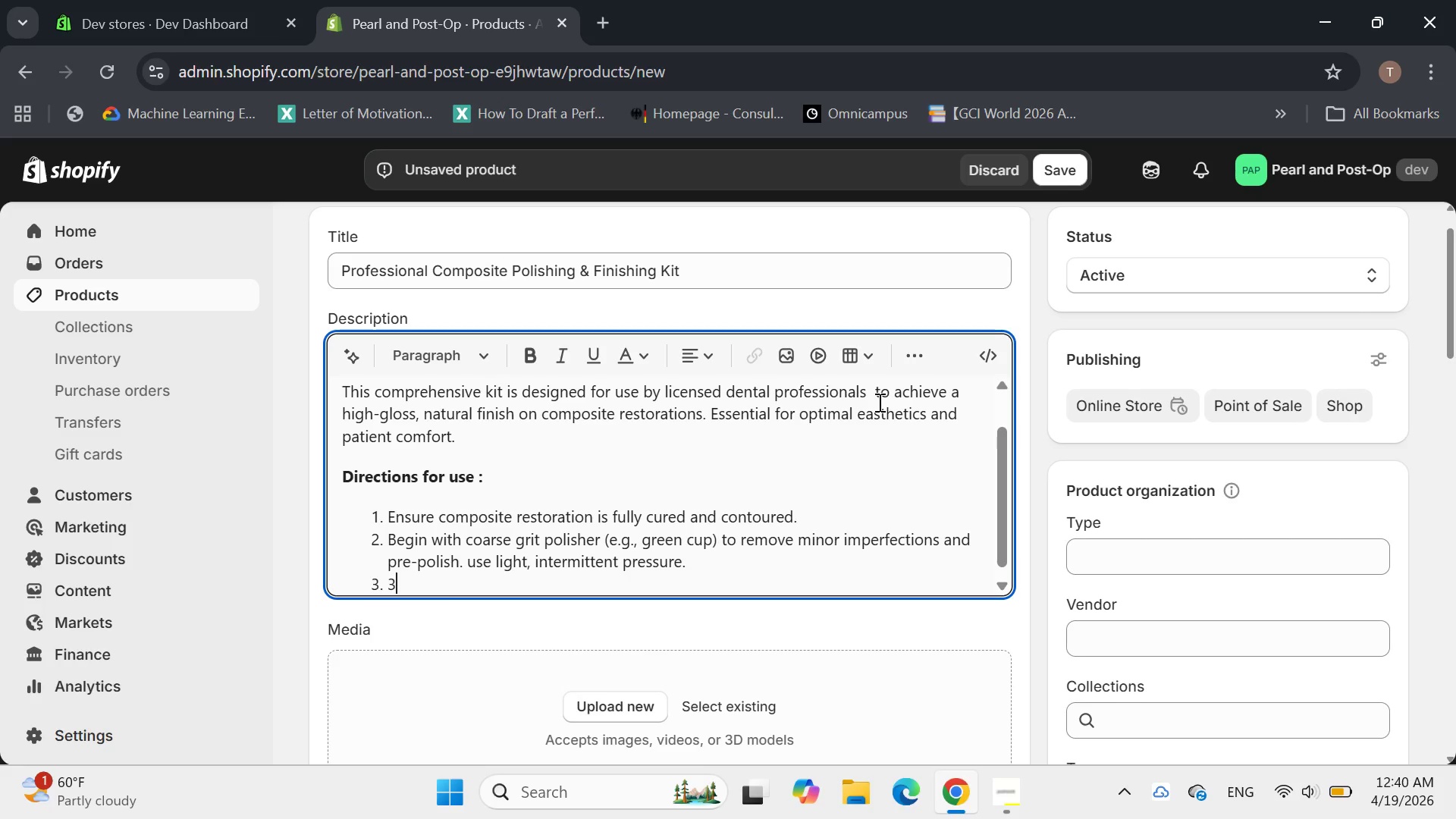 
key(Backspace)
type(p)
key(Backspace)
type(pro)
 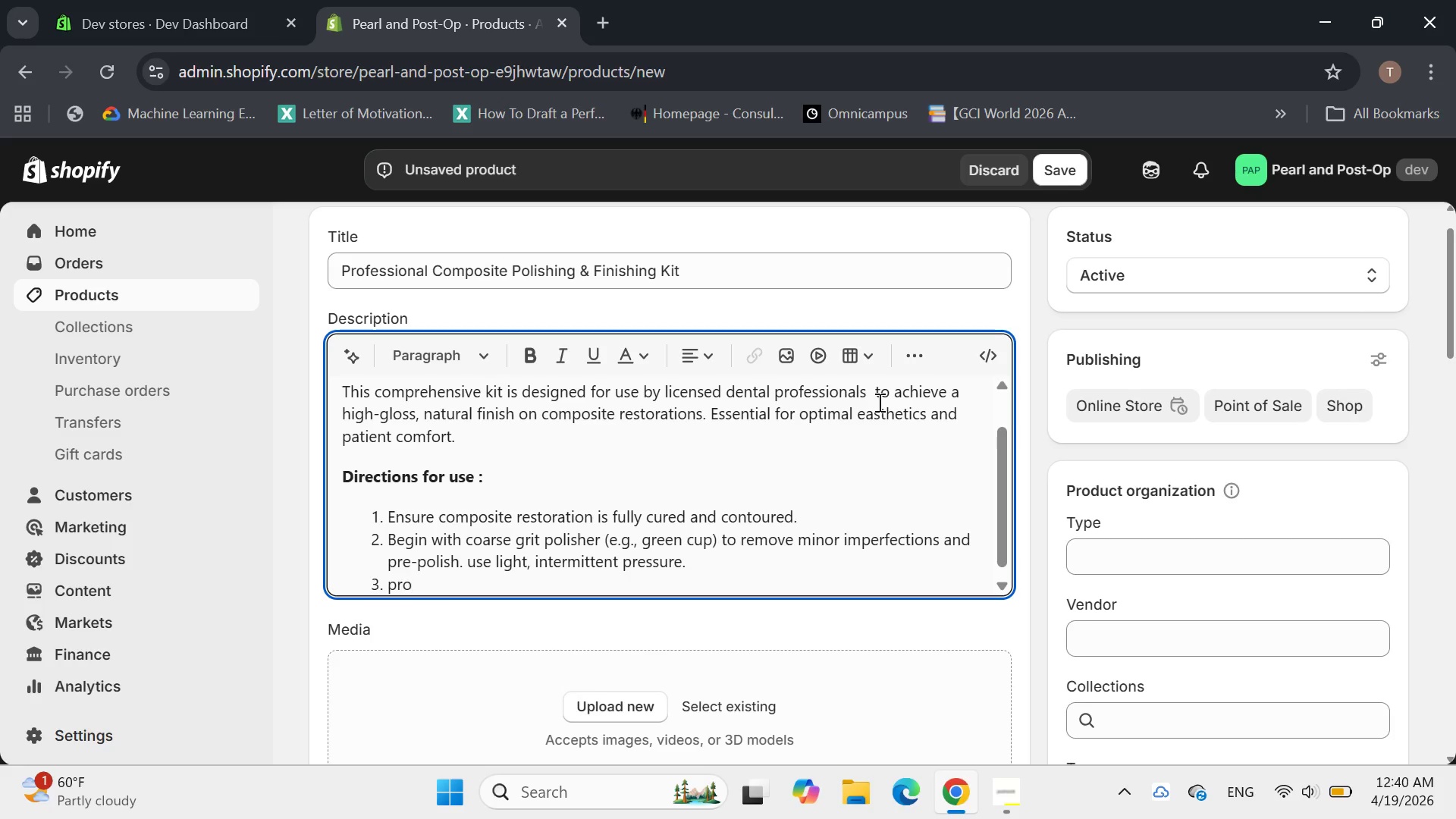 
type(gree)
key(Backspace)
type(ss to medium grit)
 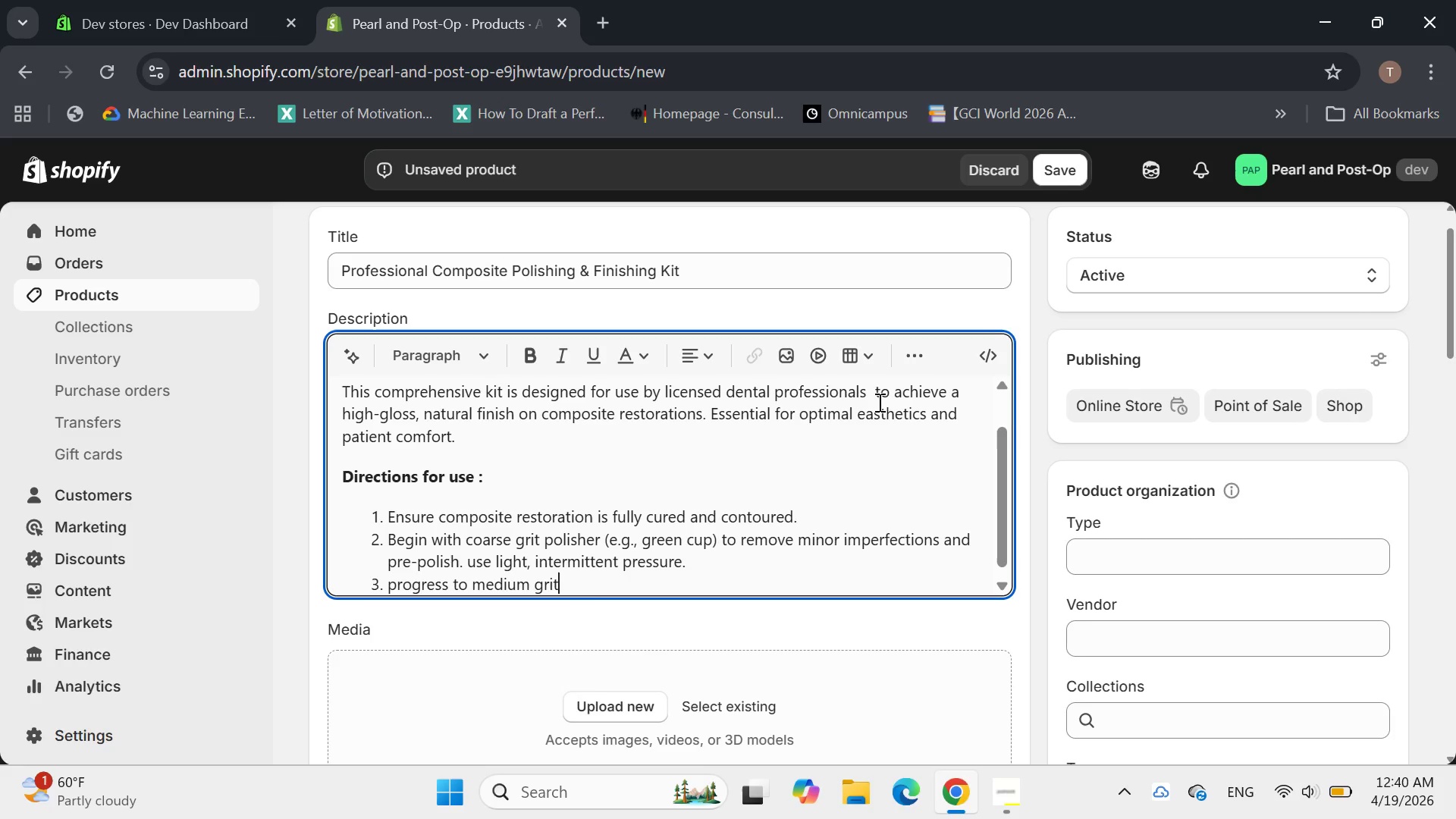 
type( ())
 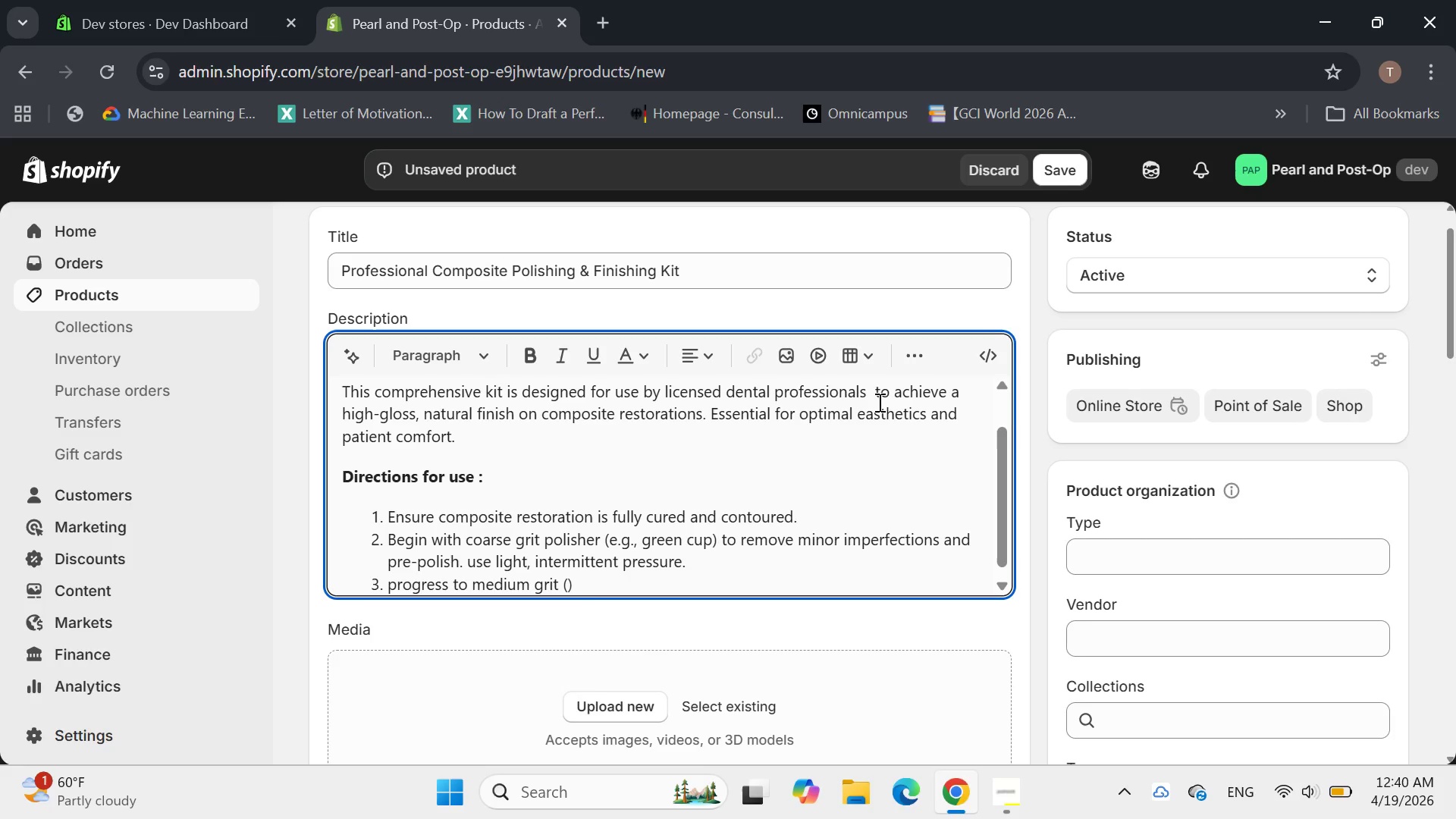 
key(ArrowLeft)
 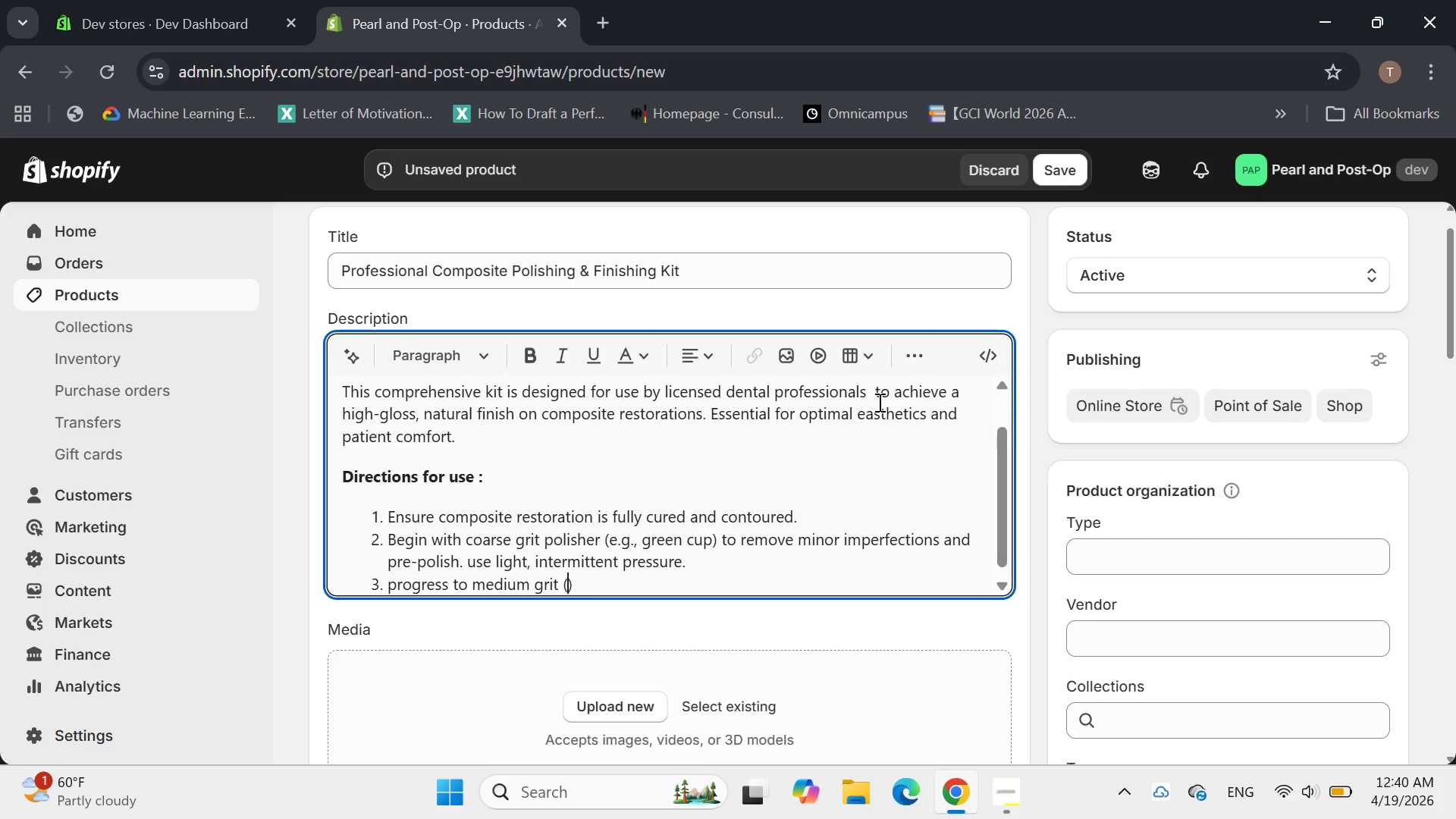 
type(e.g,)
key(Backspace)
type(., yellow cup)
 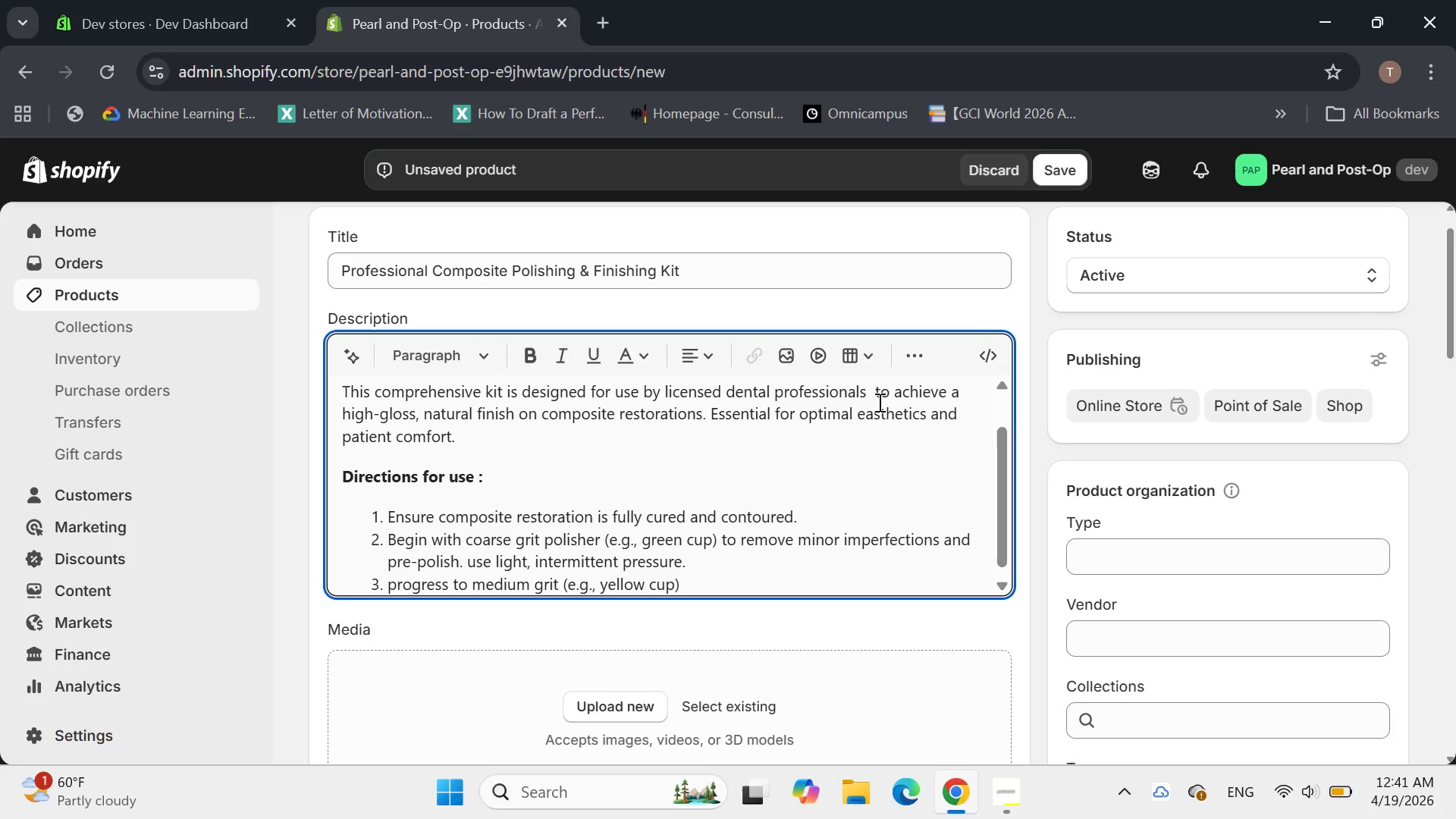 
key(ArrowRight)
 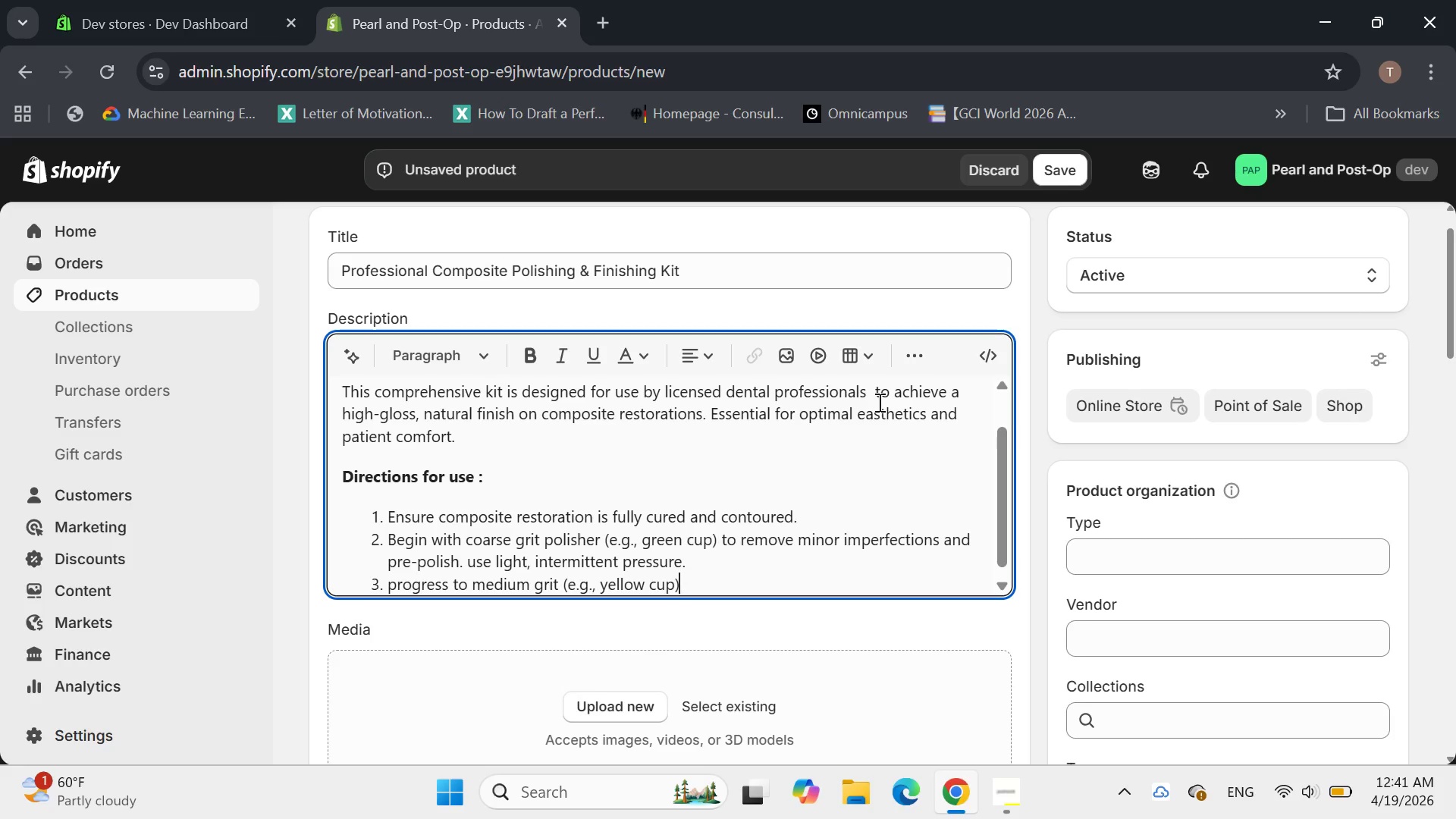 
type( to refine the surface and reduce)
 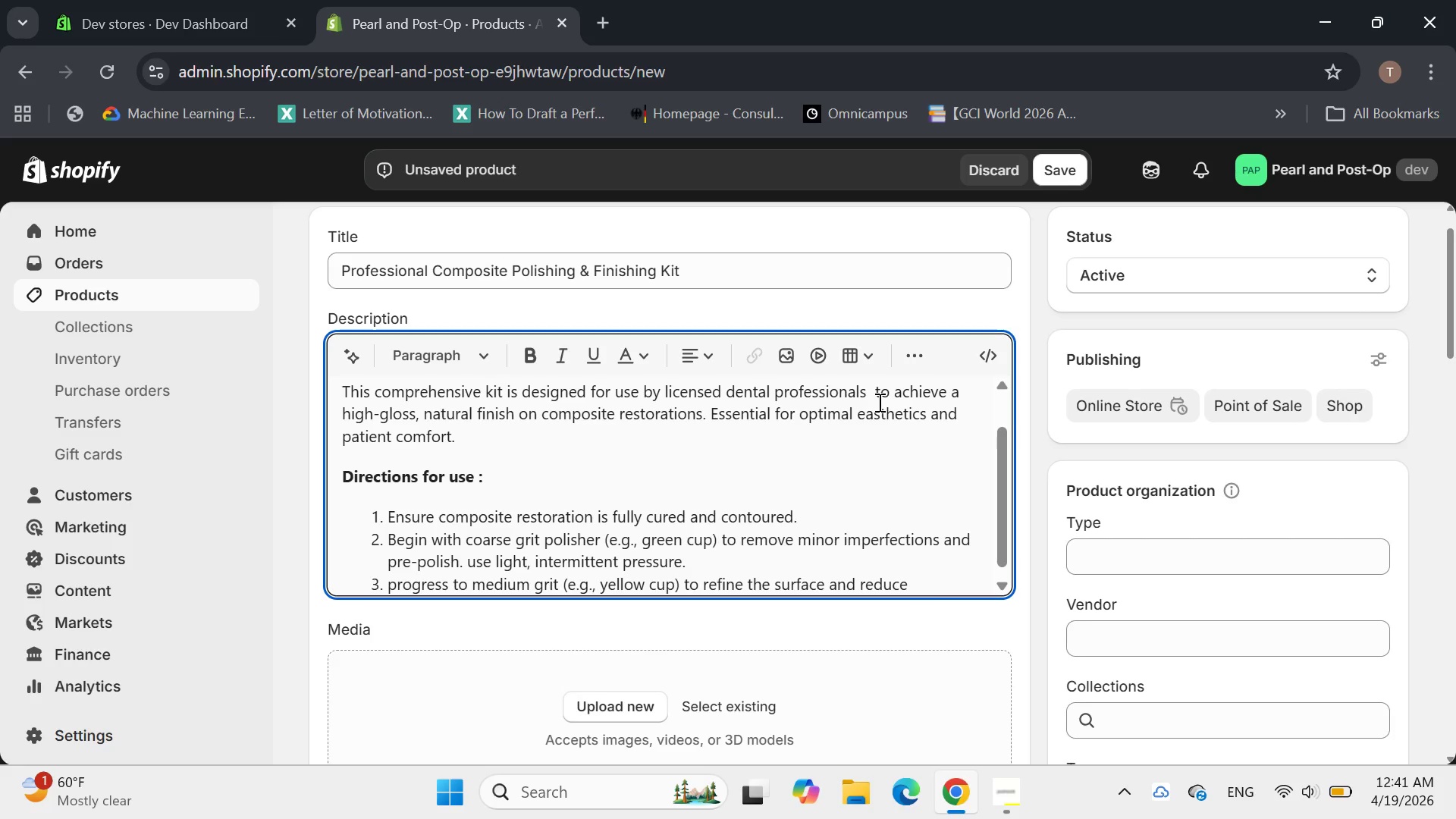 
type( scratches.)
 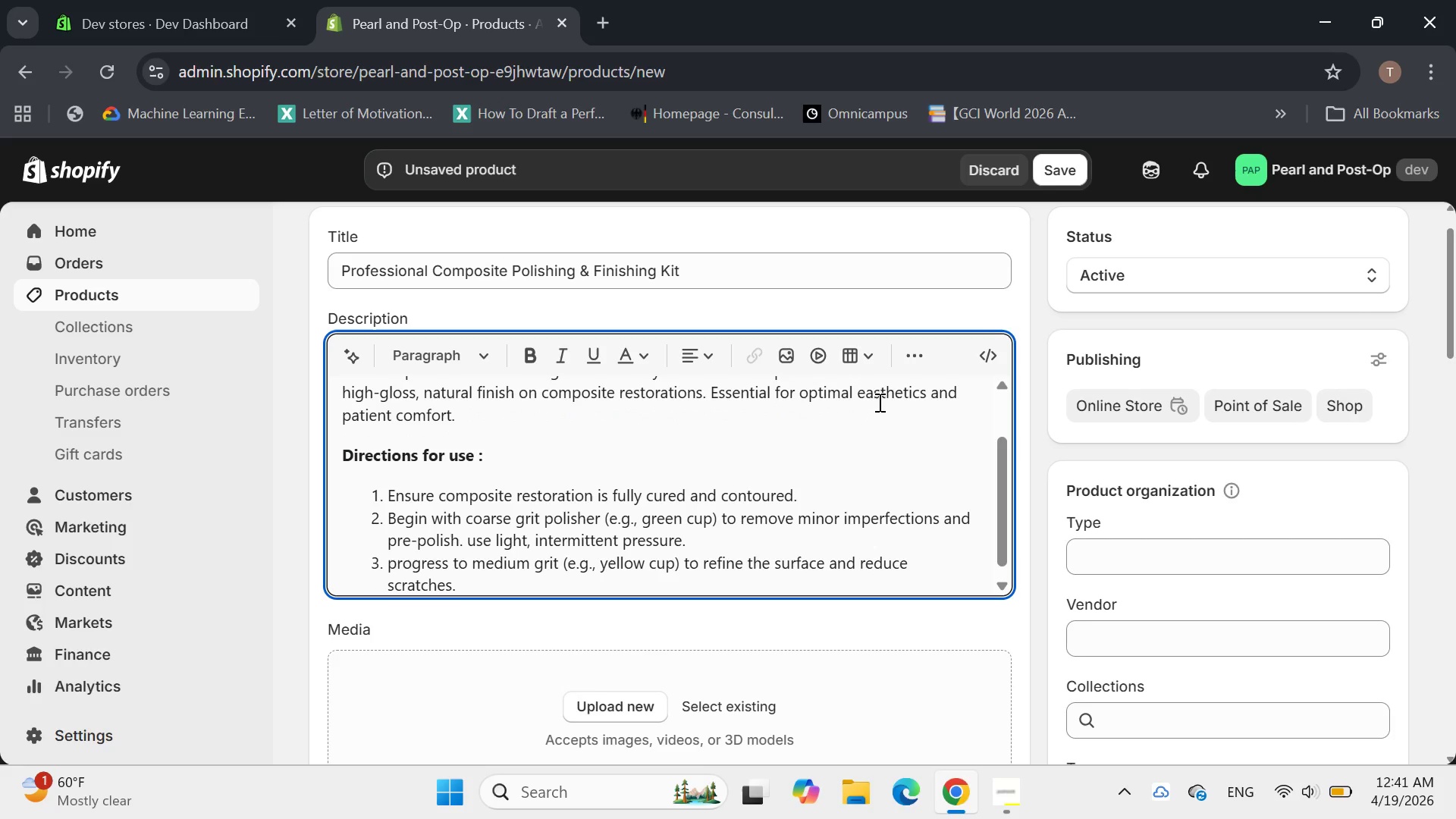 
key(Enter)
 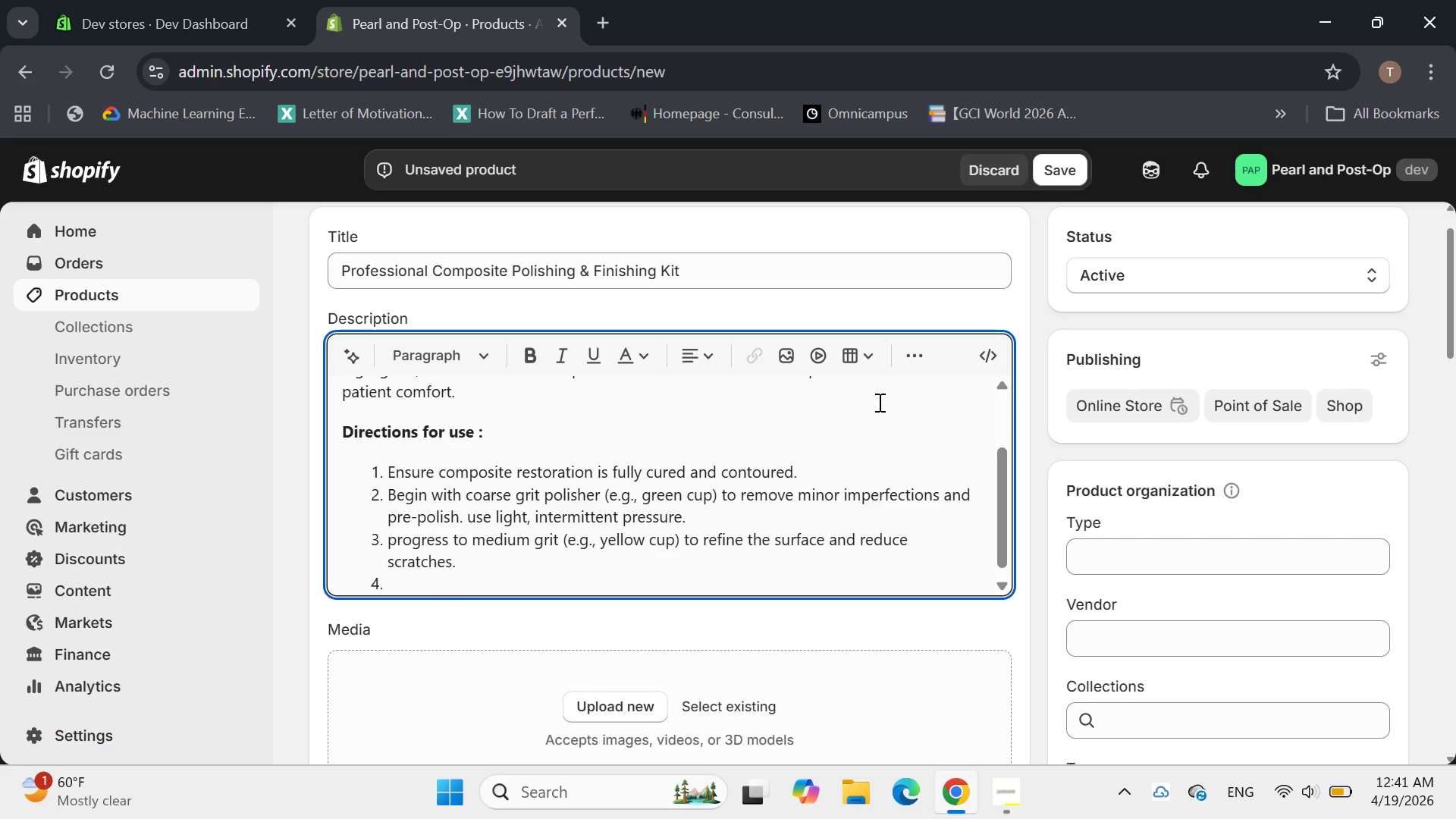 
type(Finish)
 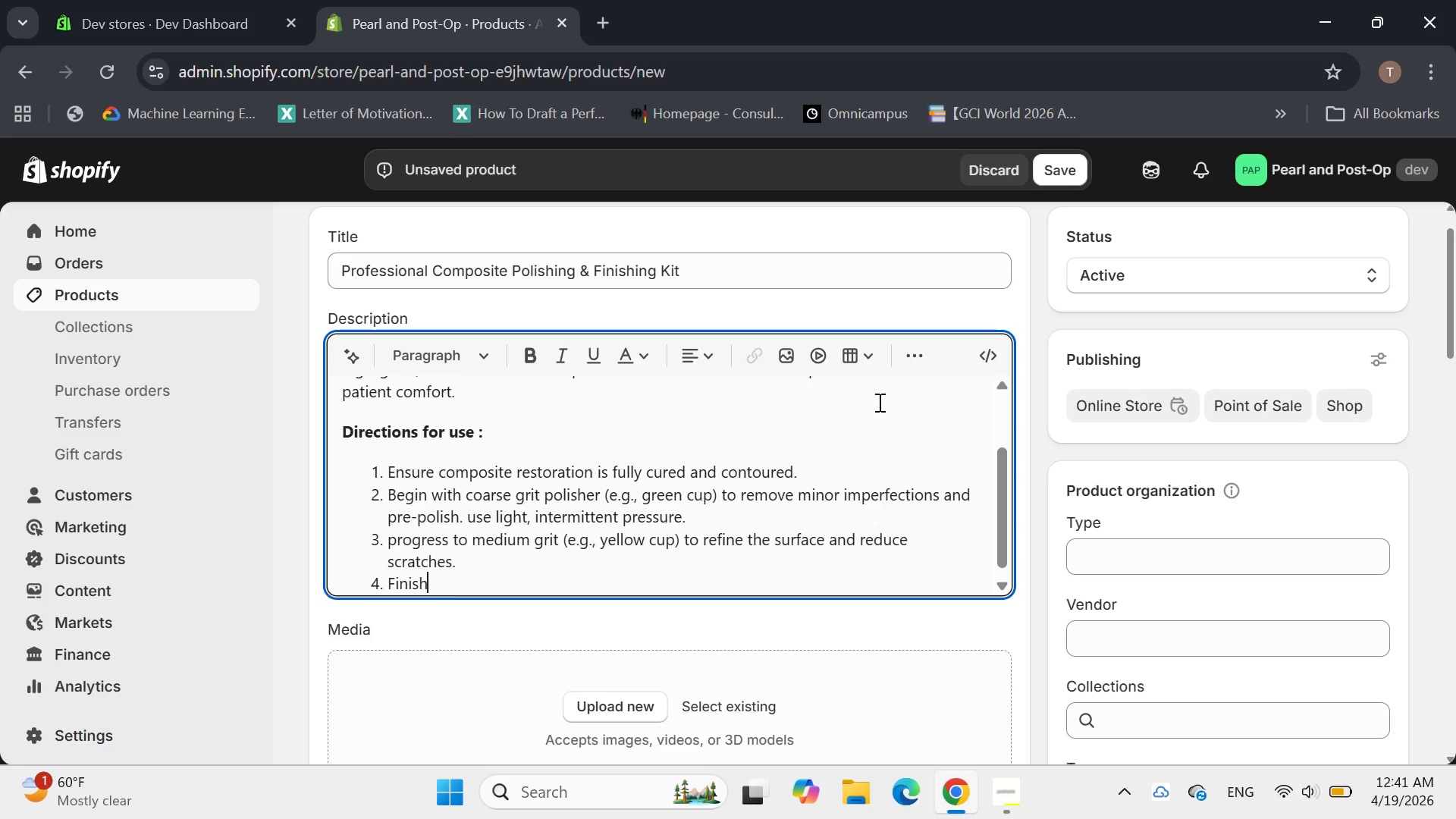 
type( with)
 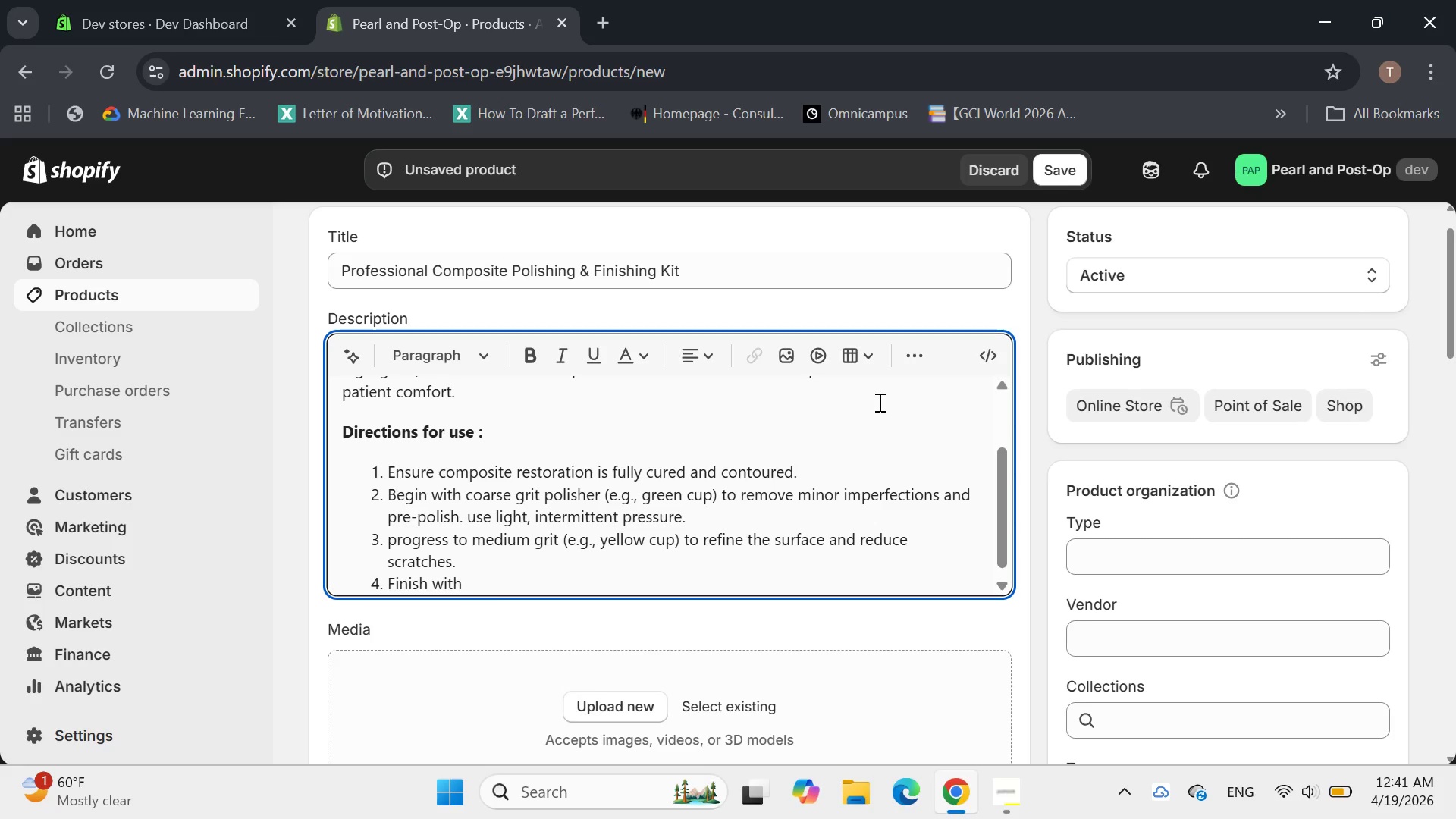 
type( fine grit ())
 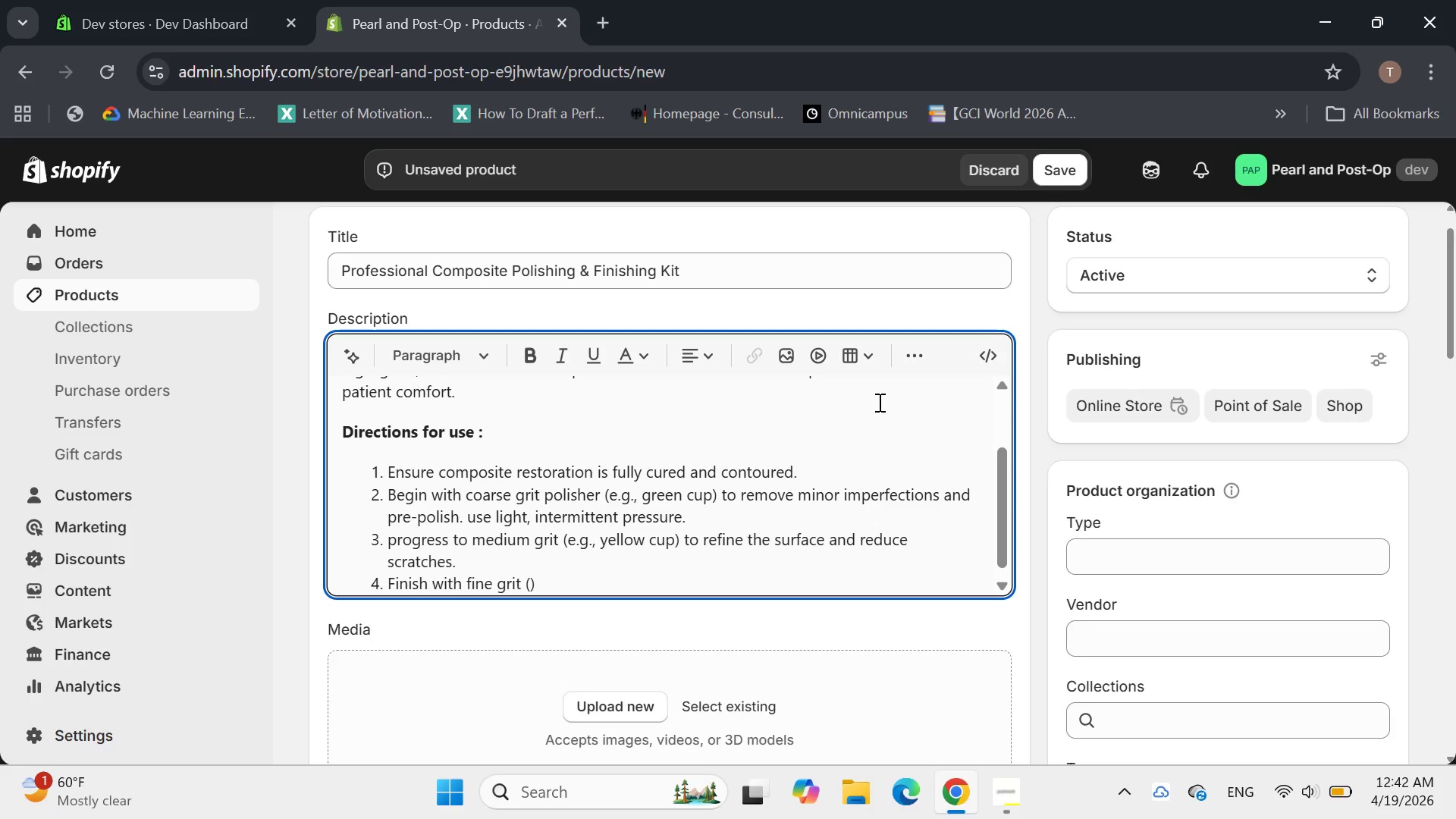 
key(ArrowLeft)
 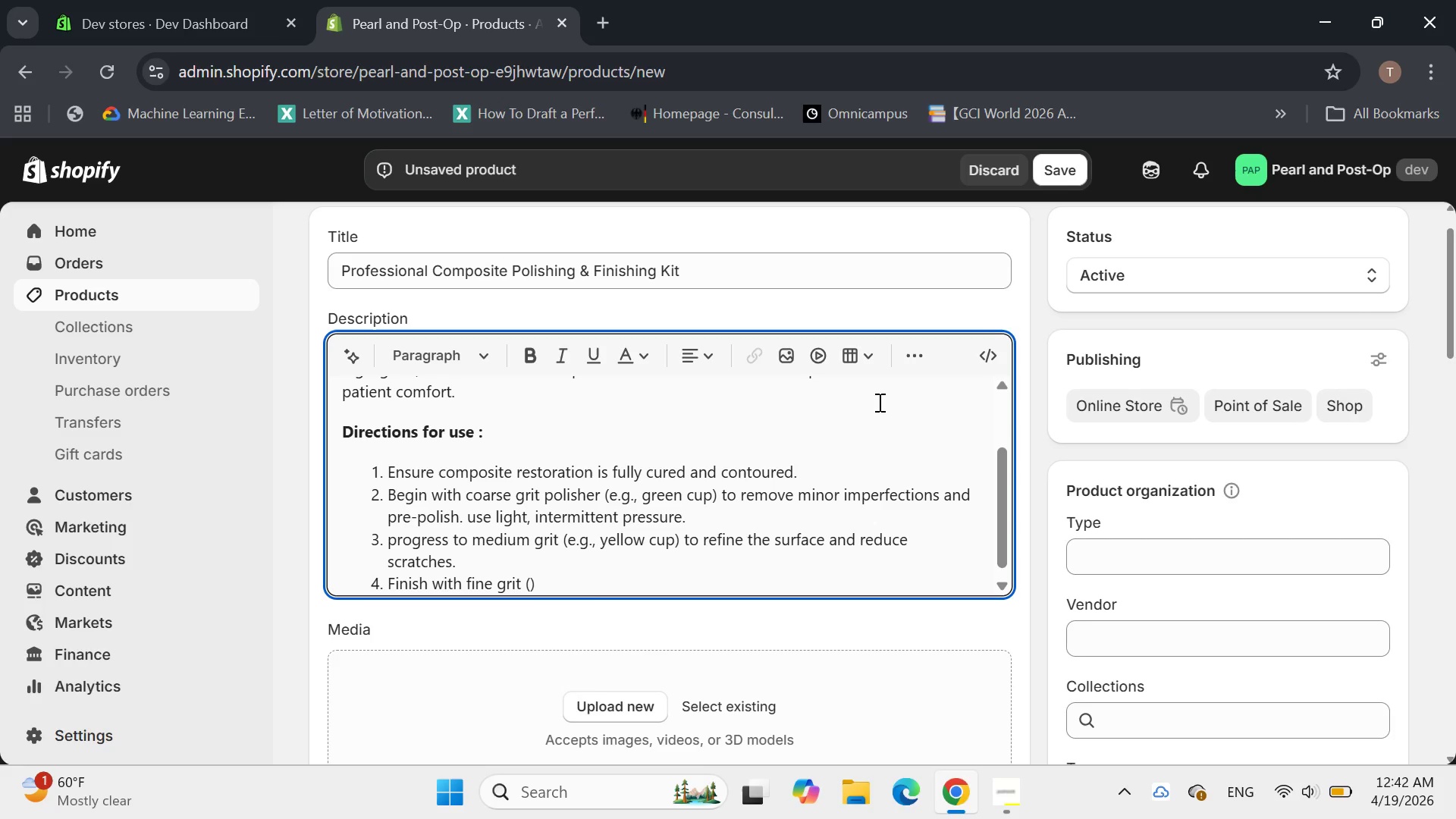 
type(e.g., white spiral)
 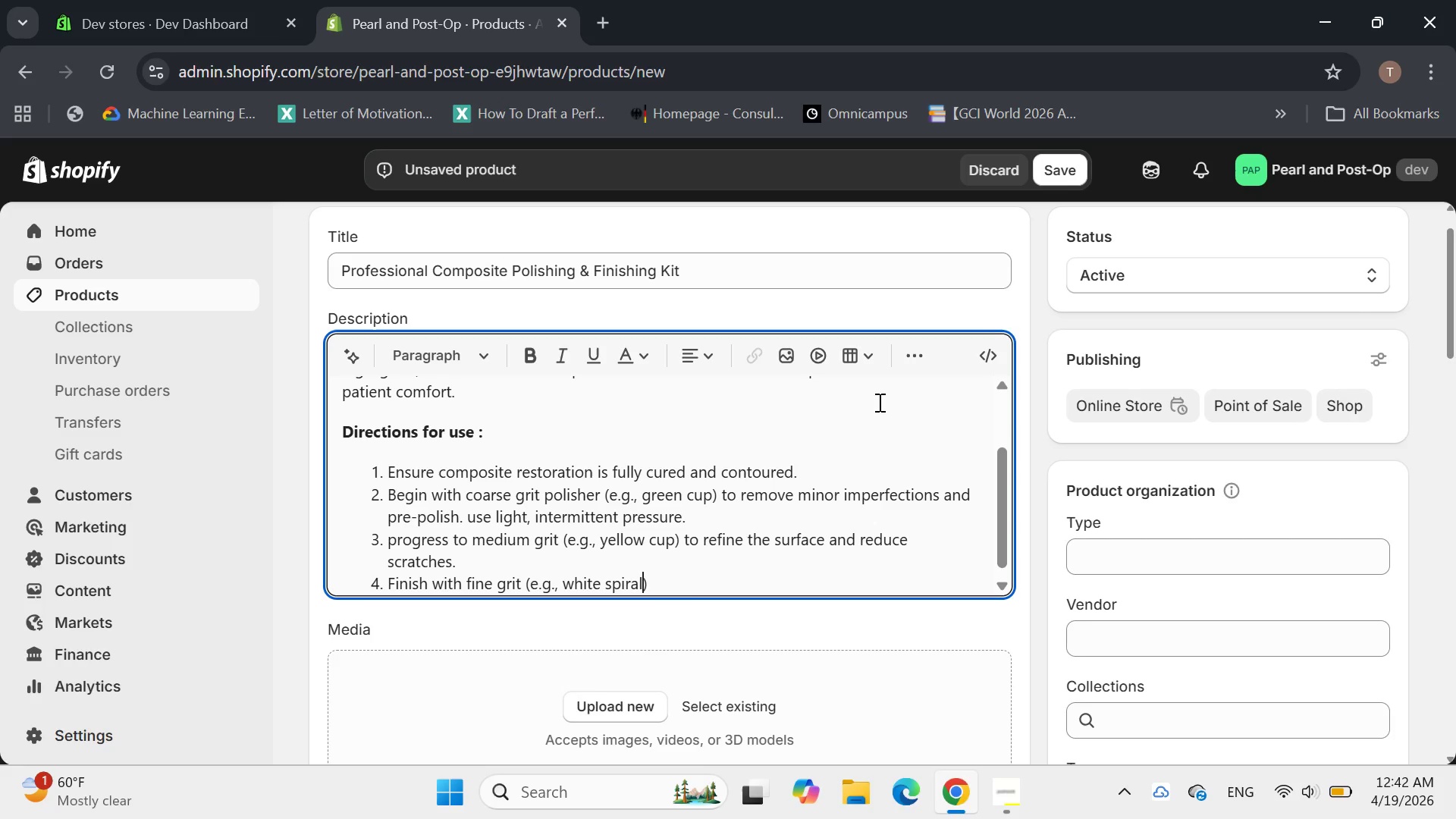 
key(ArrowRight)
 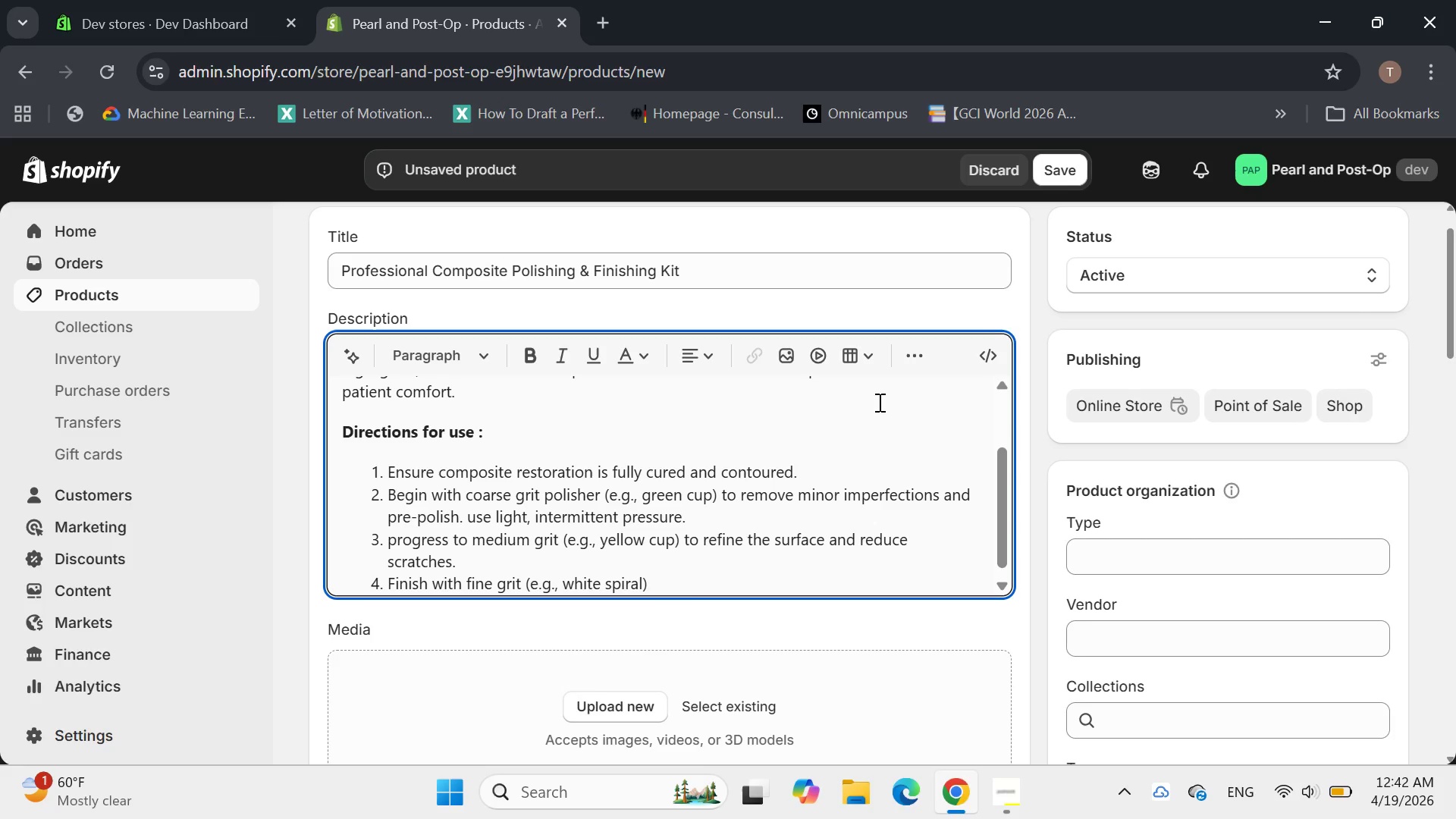 
type( for briliant )
 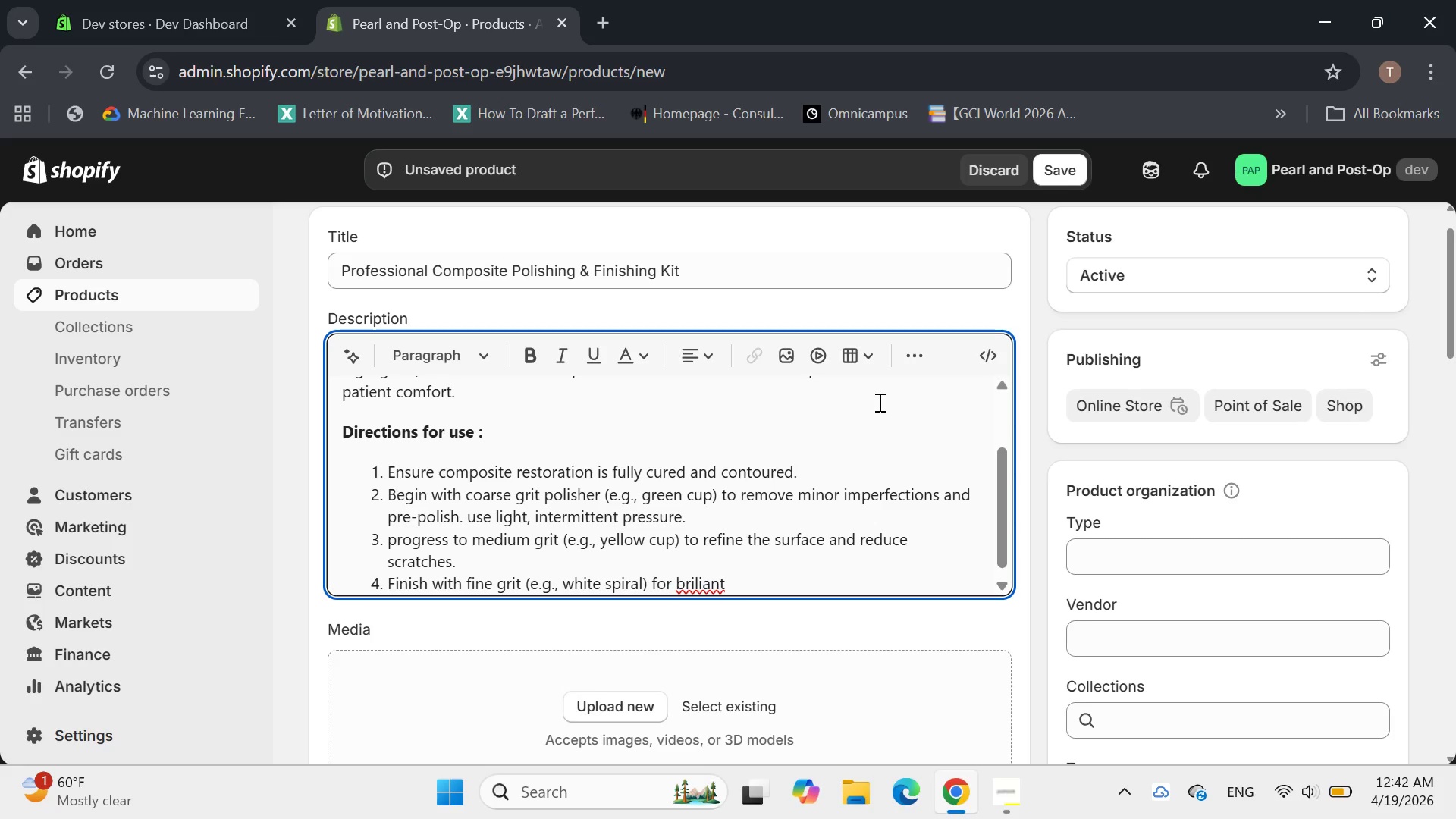 
key(ArrowLeft)
 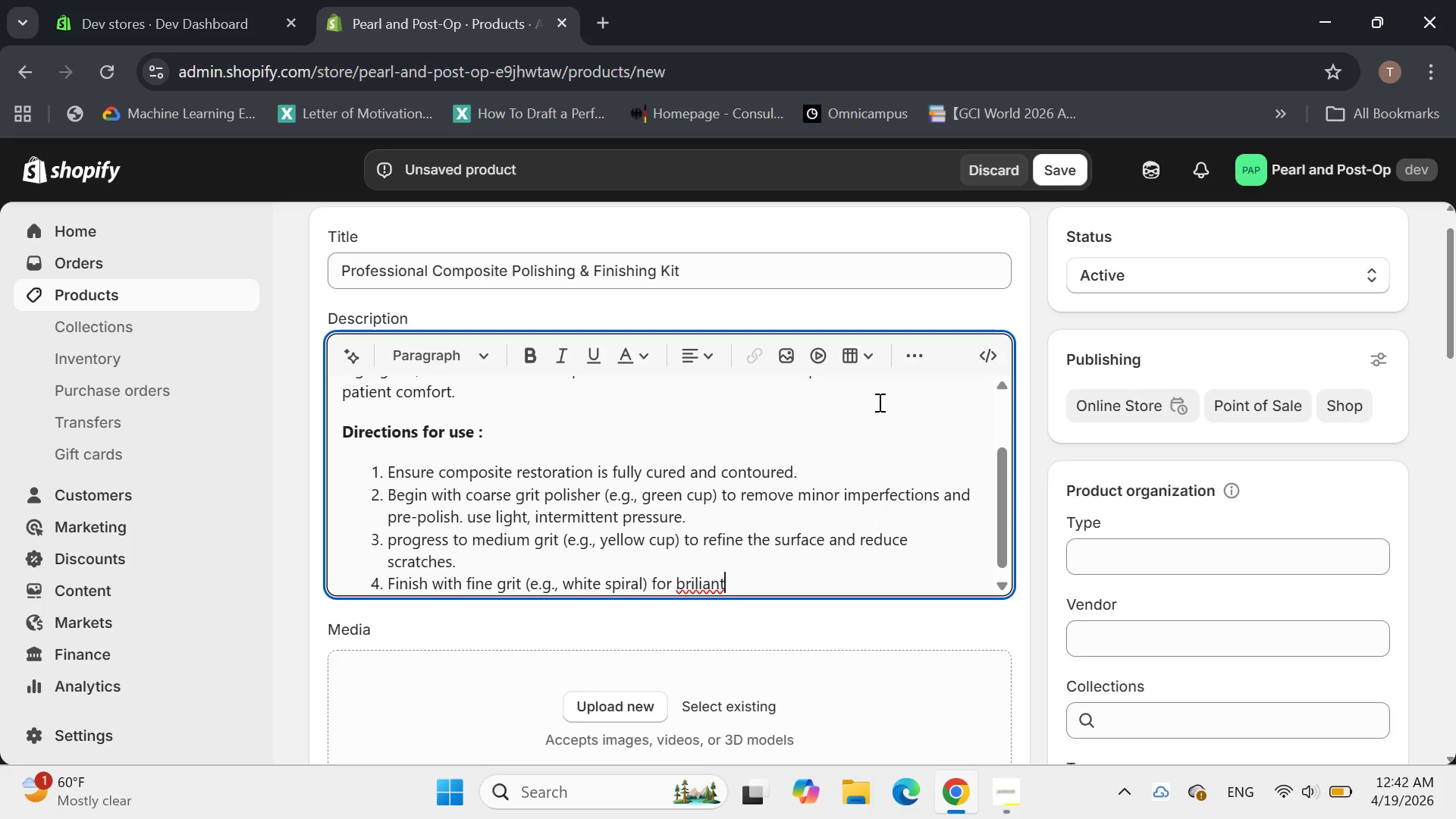 
key(ArrowLeft)
 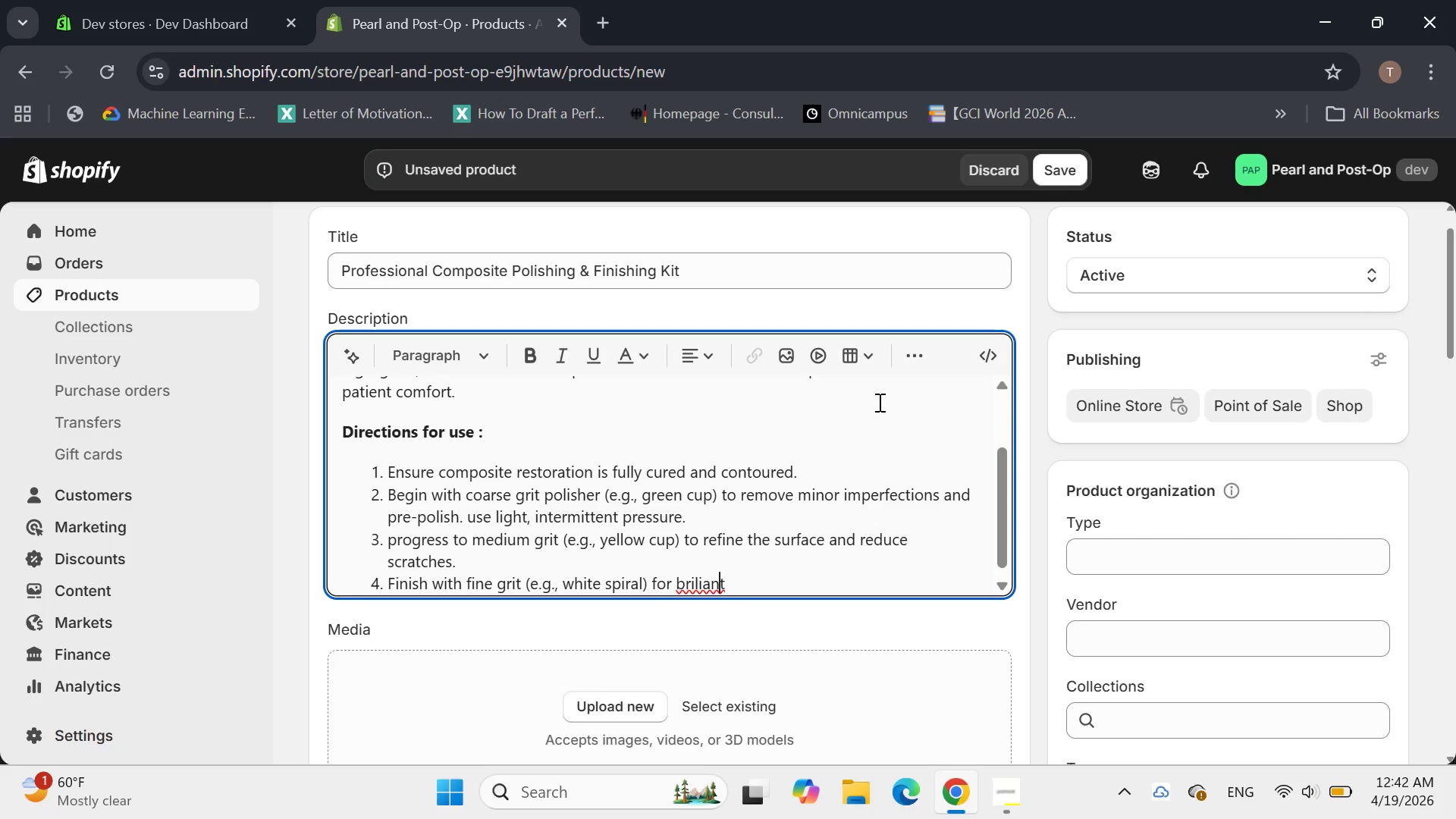 
key(ArrowLeft)
 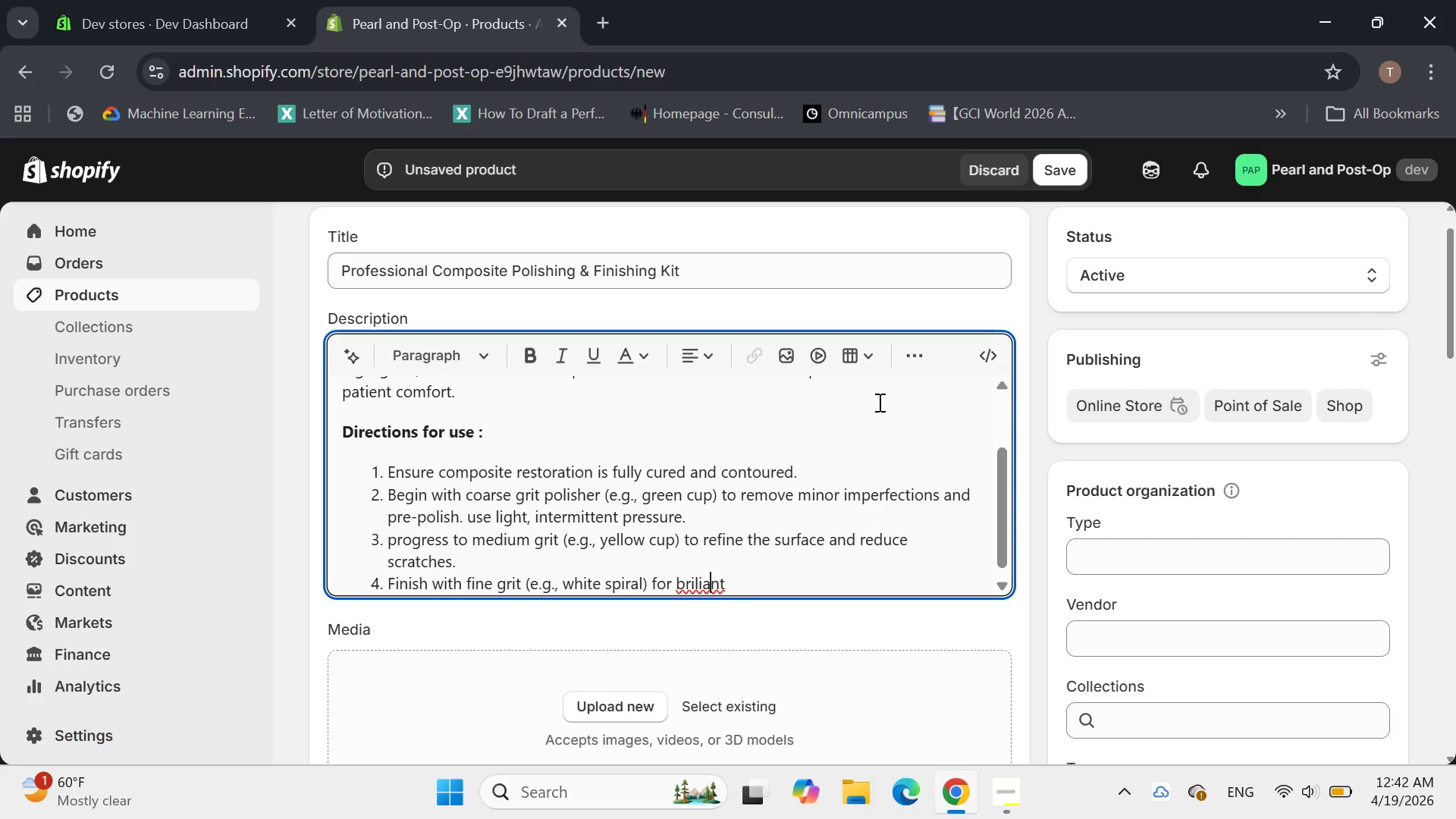 
key(ArrowLeft)
 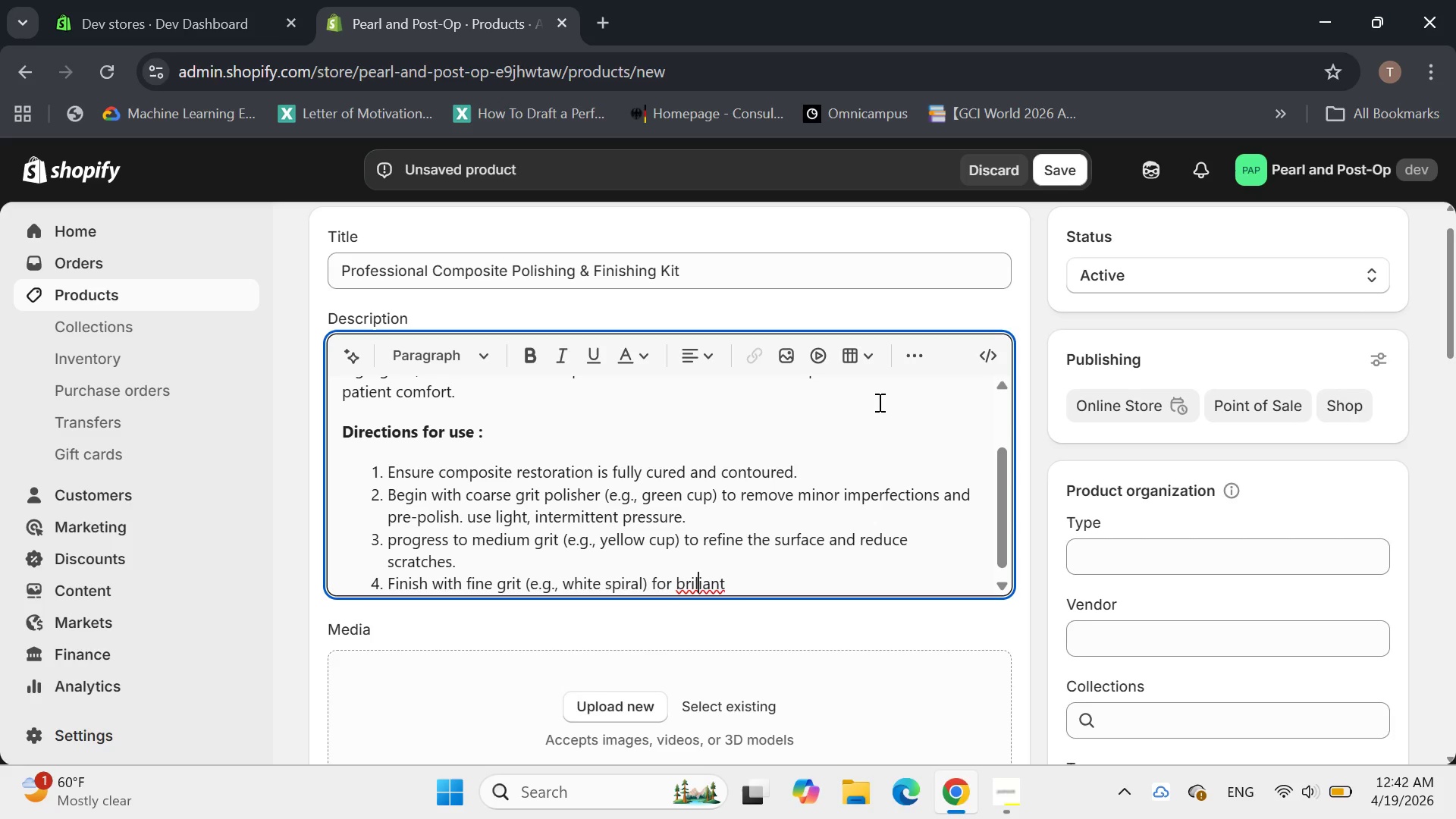 
key(ArrowLeft)
 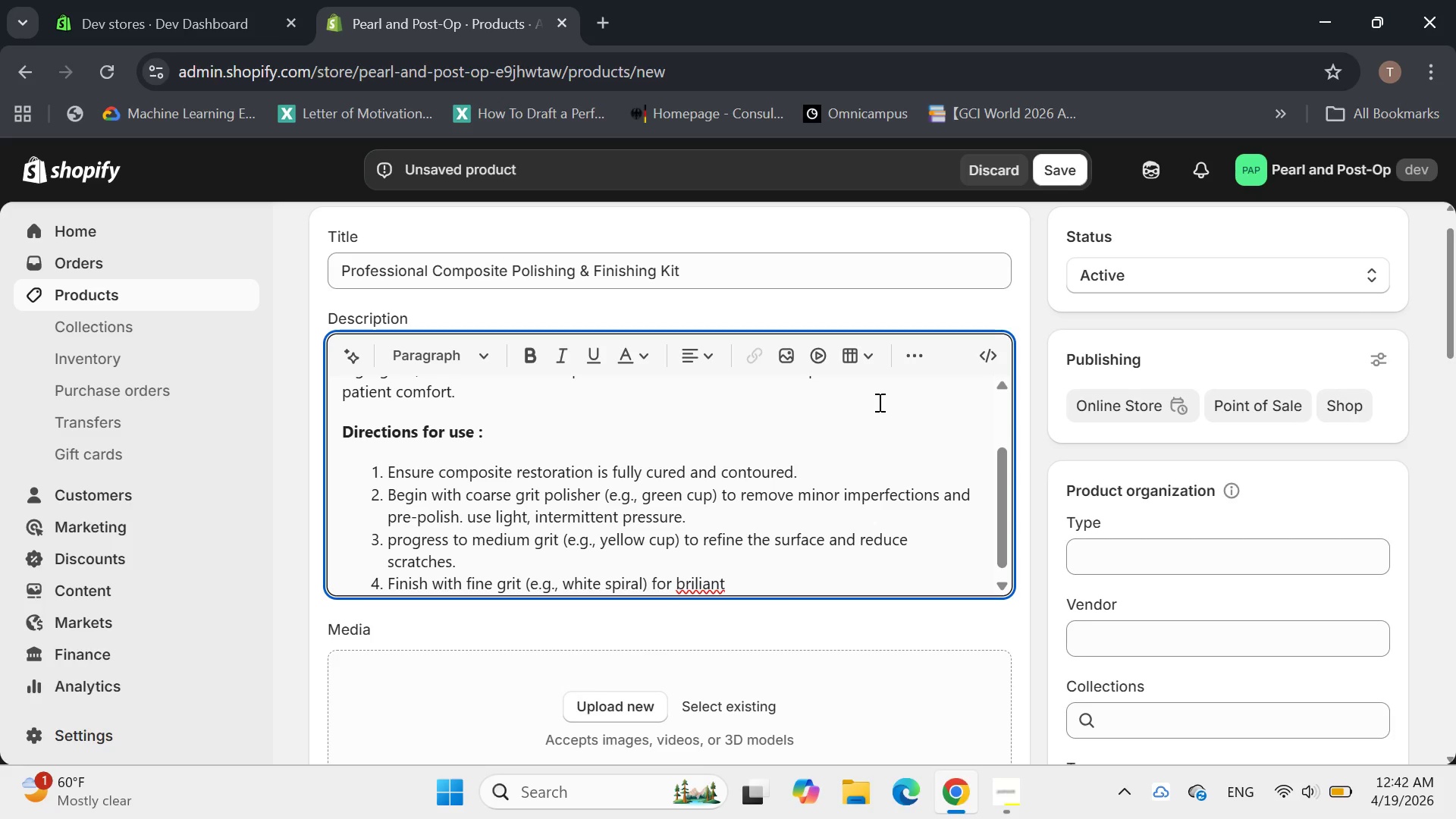 
key(L)
 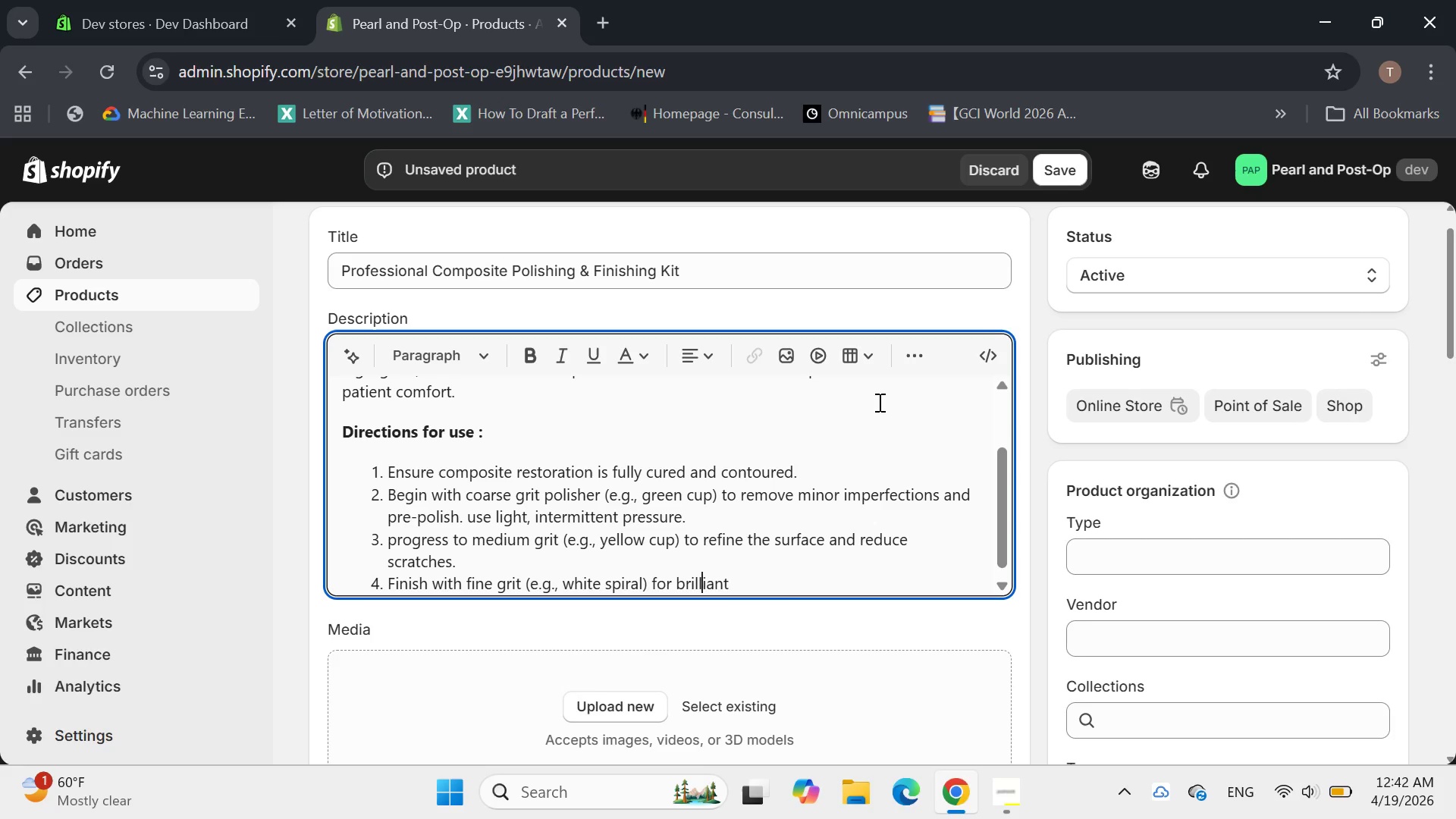 
key(ArrowRight)
 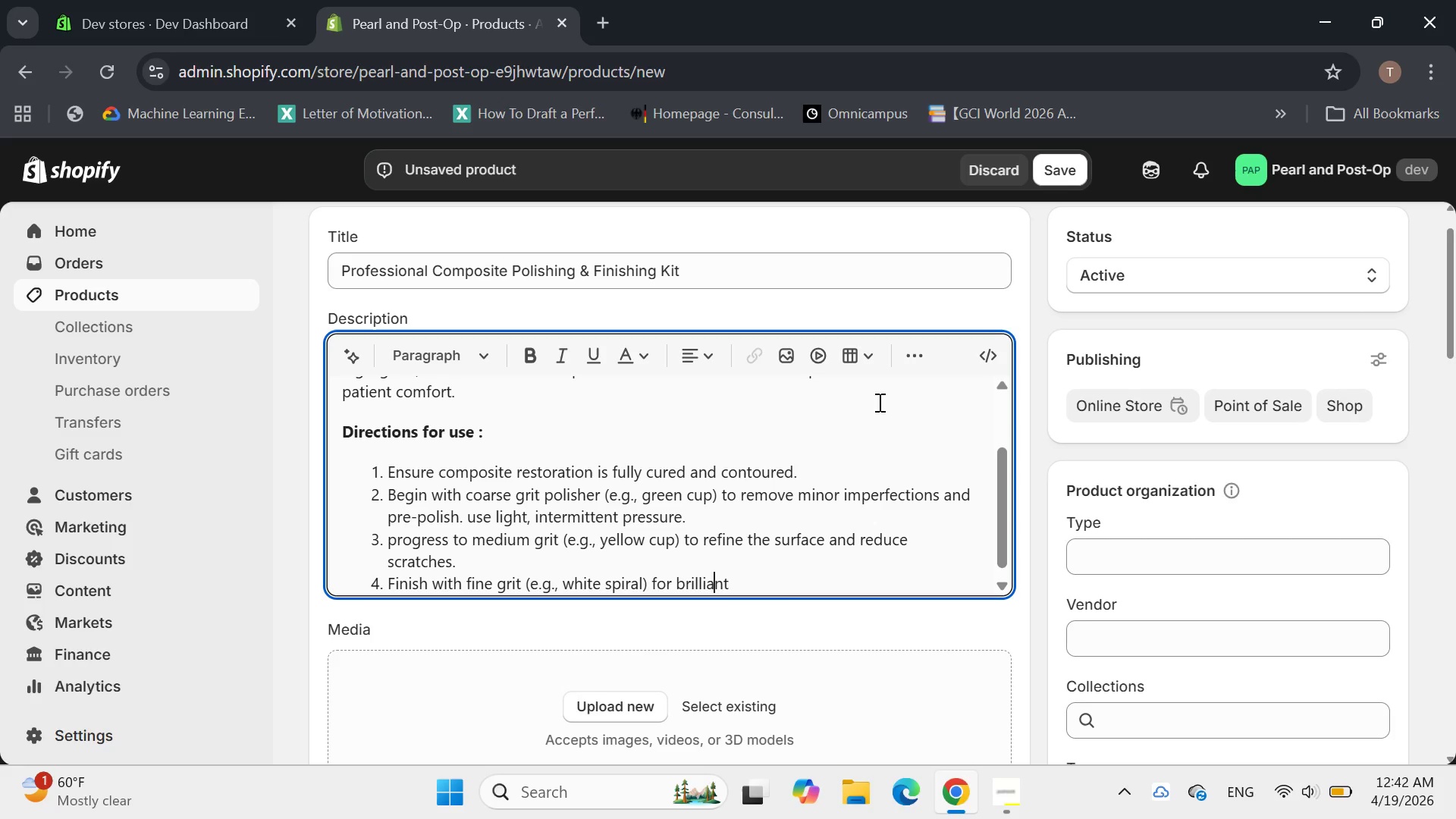 
key(ArrowRight)
 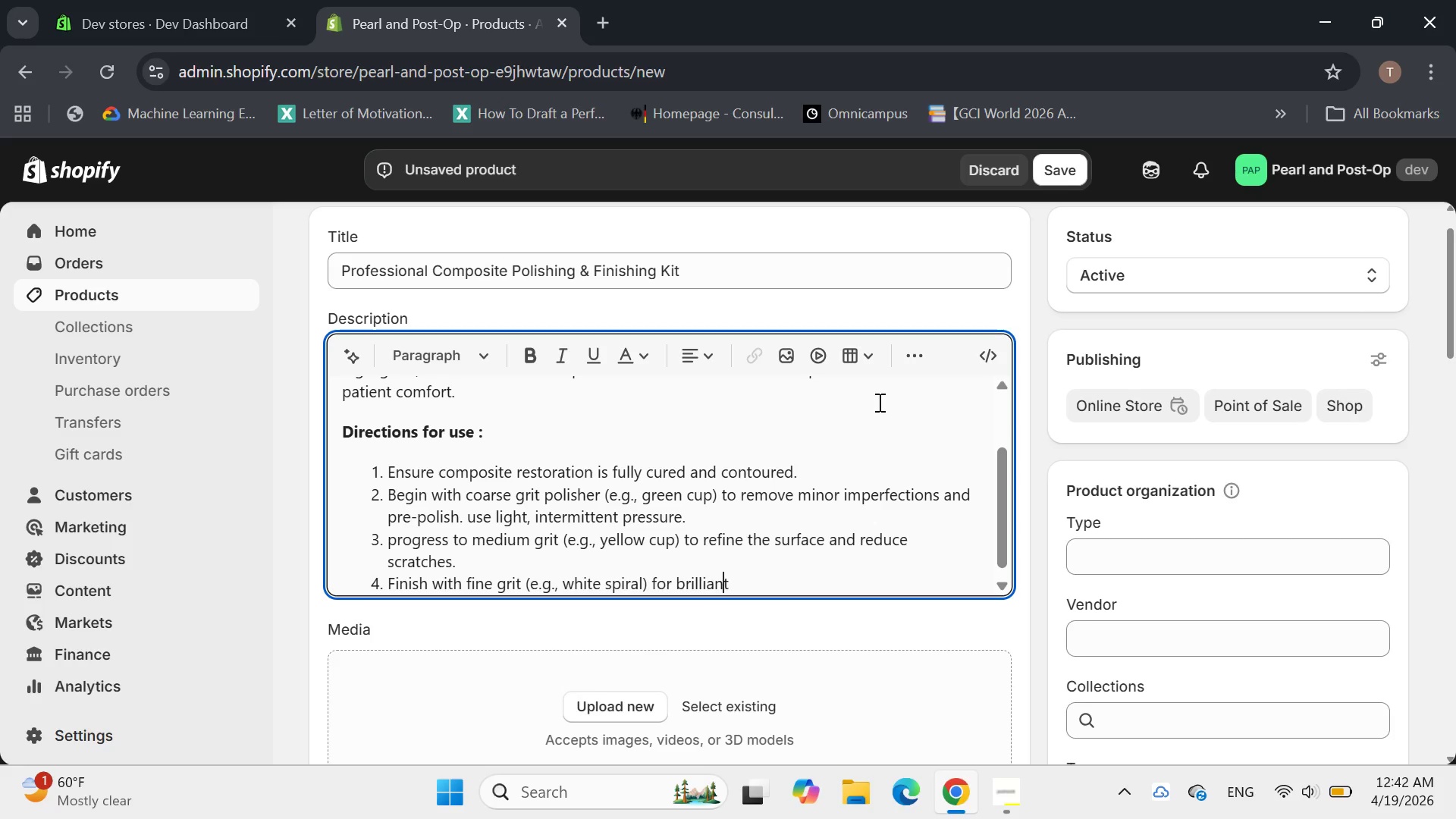 
key(ArrowRight)
 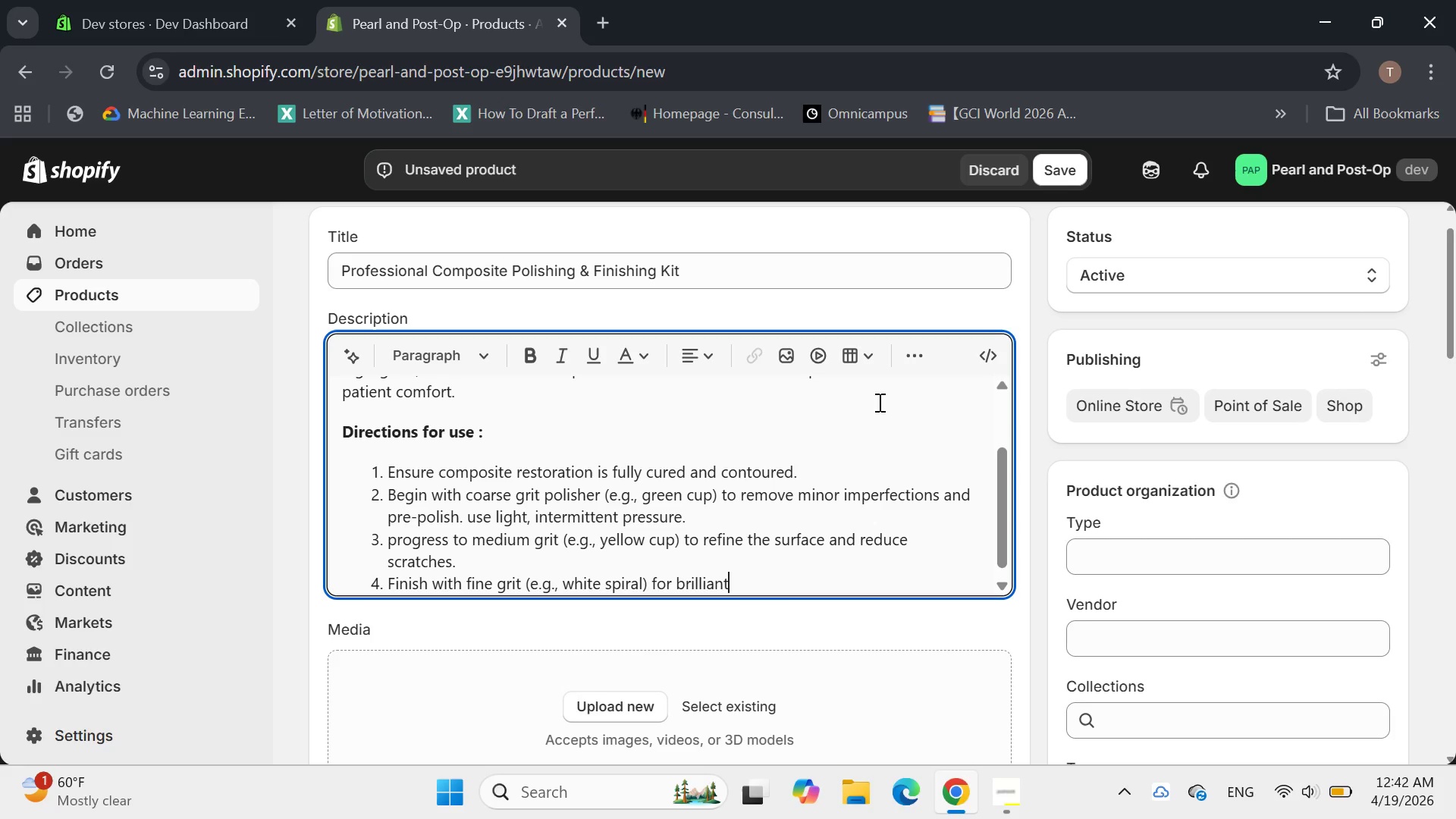 
key(ArrowRight)
 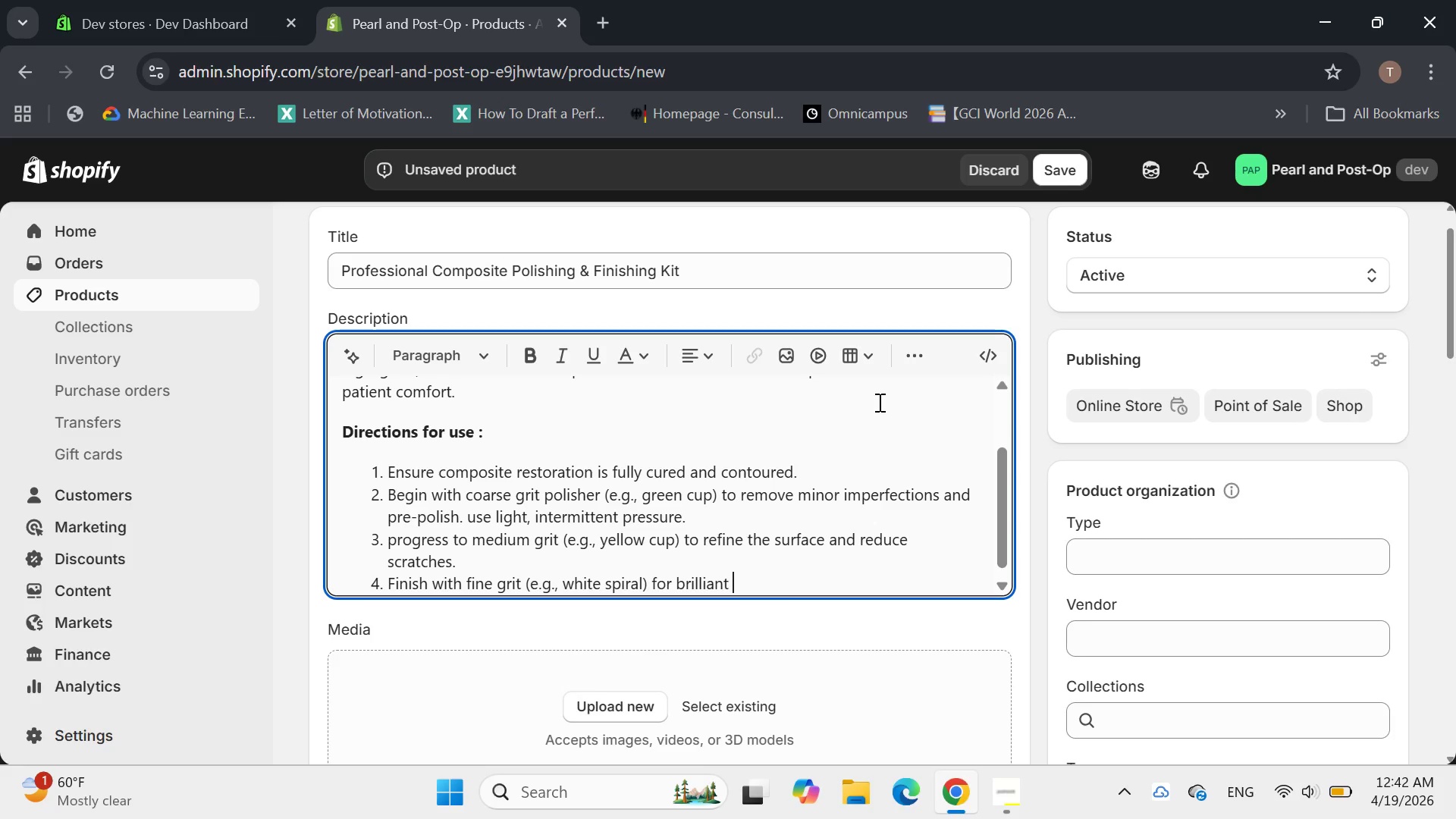 
key(ArrowRight)
 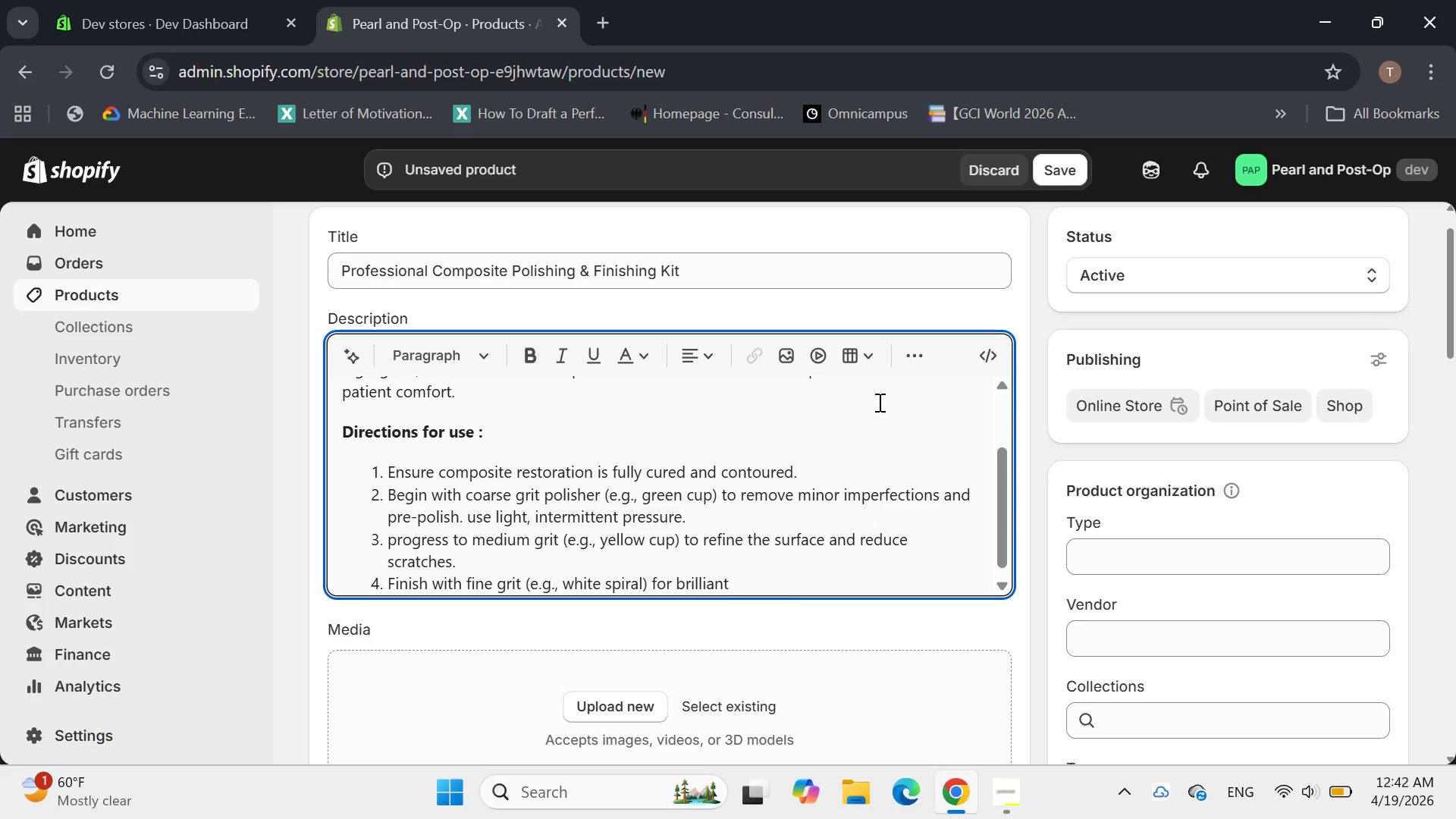 
key(Backspace)
type(m)
key(Backspace)
type(, long-lasting shine.)
 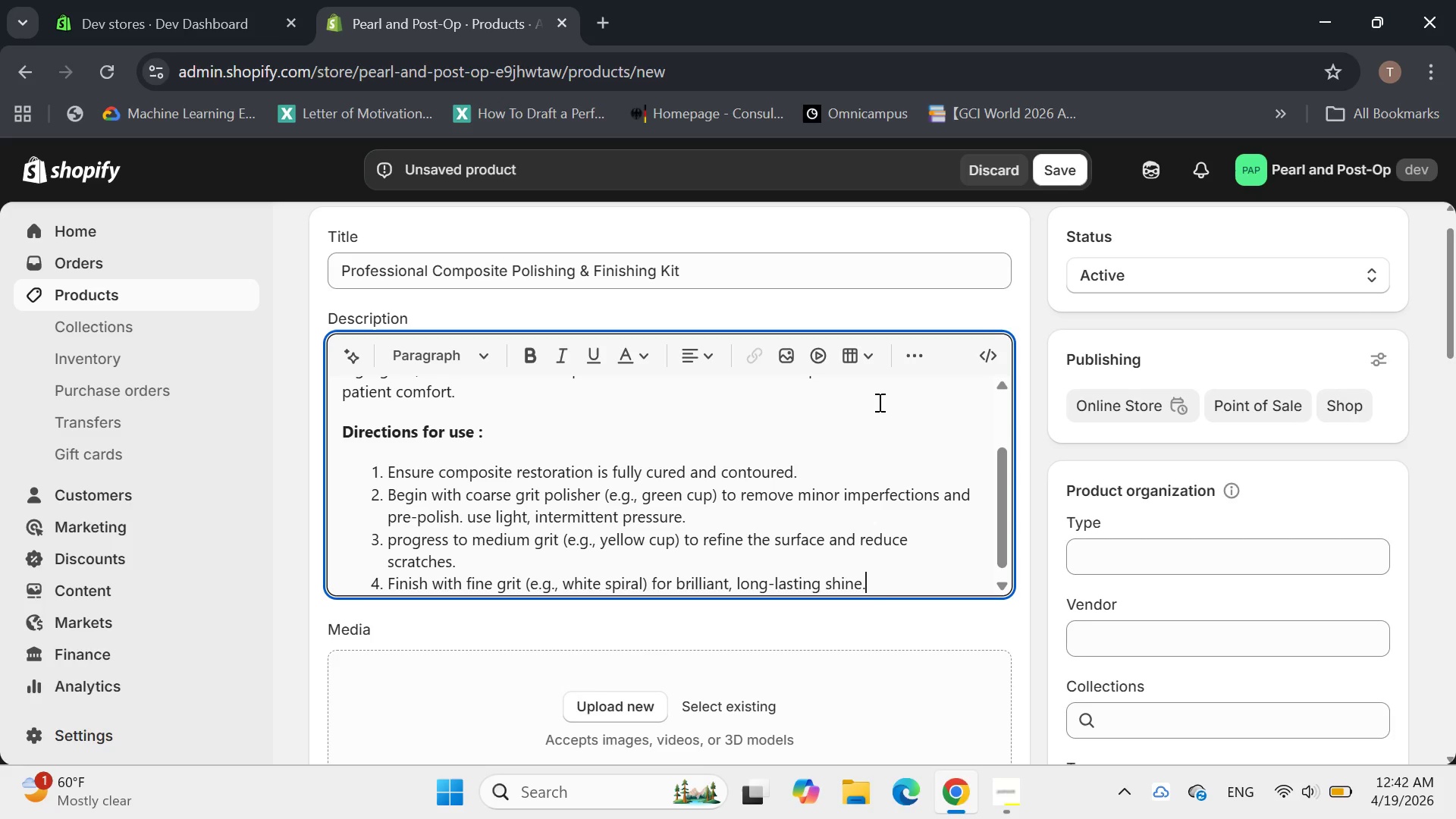 
key(Enter)
 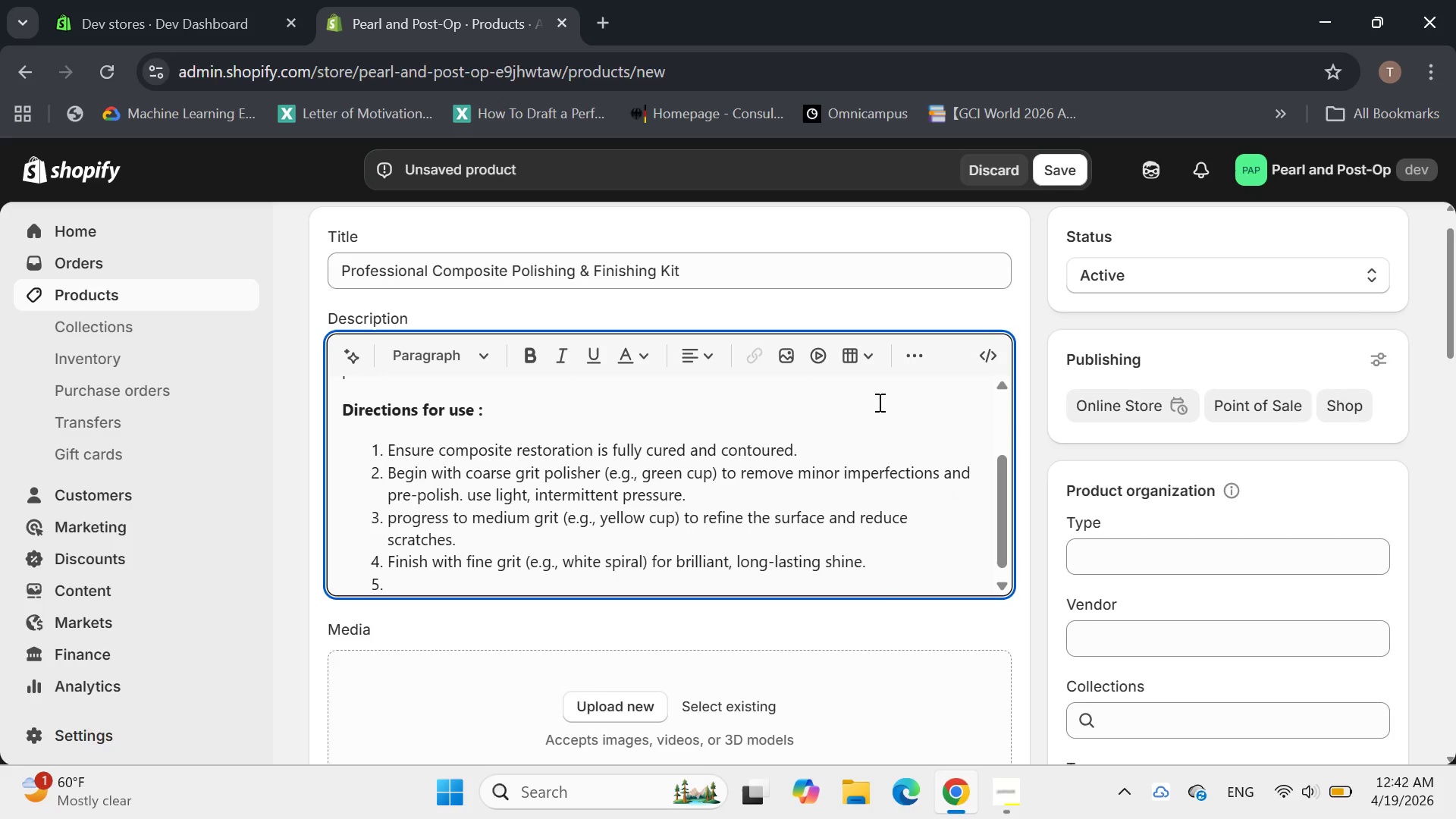 
type(Use water coola)
key(Backspace)
type(er)
key(Backspace)
key(Backspace)
type(ant during )
 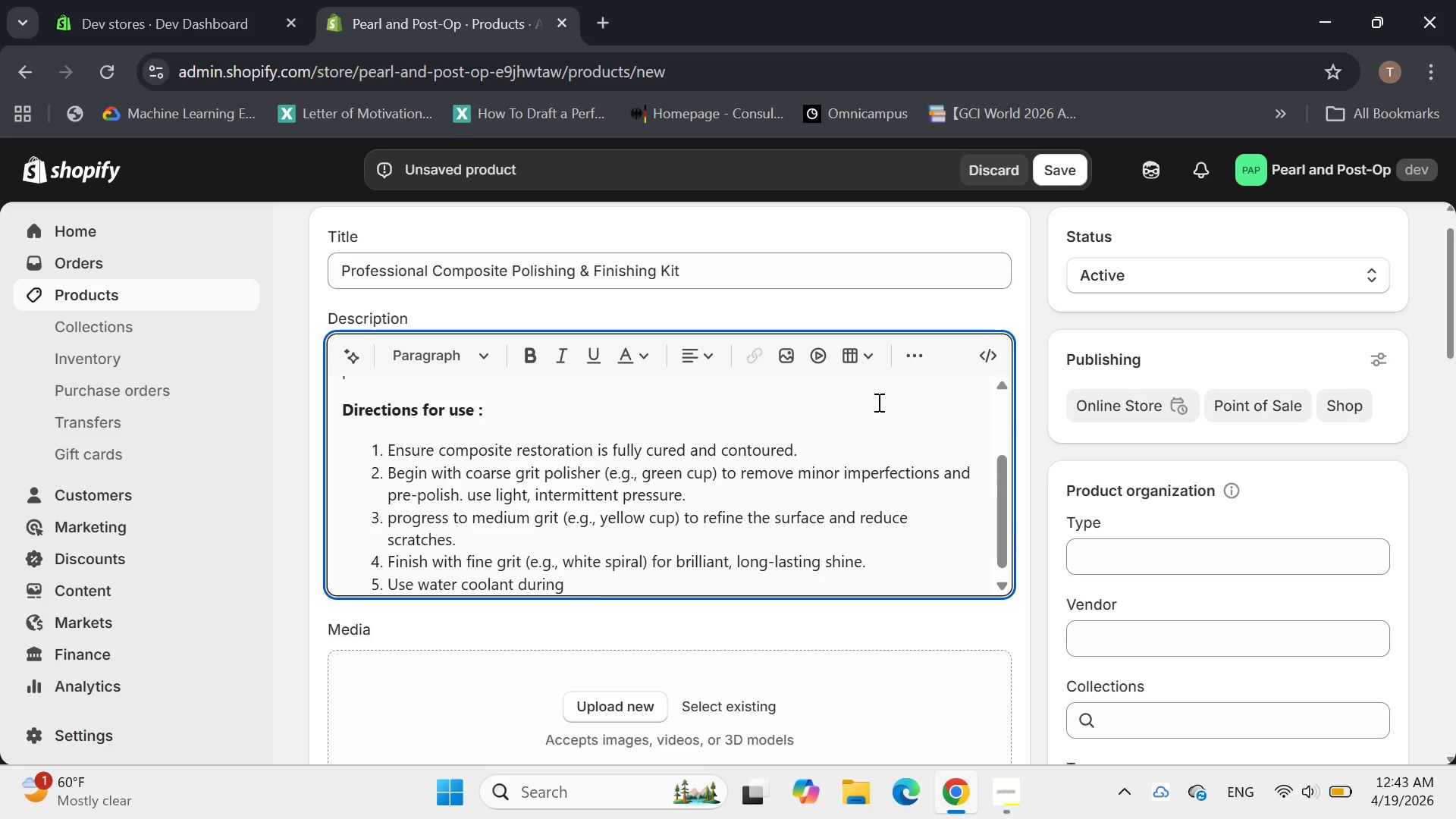 
type(polishing to prevent heat generation.)
 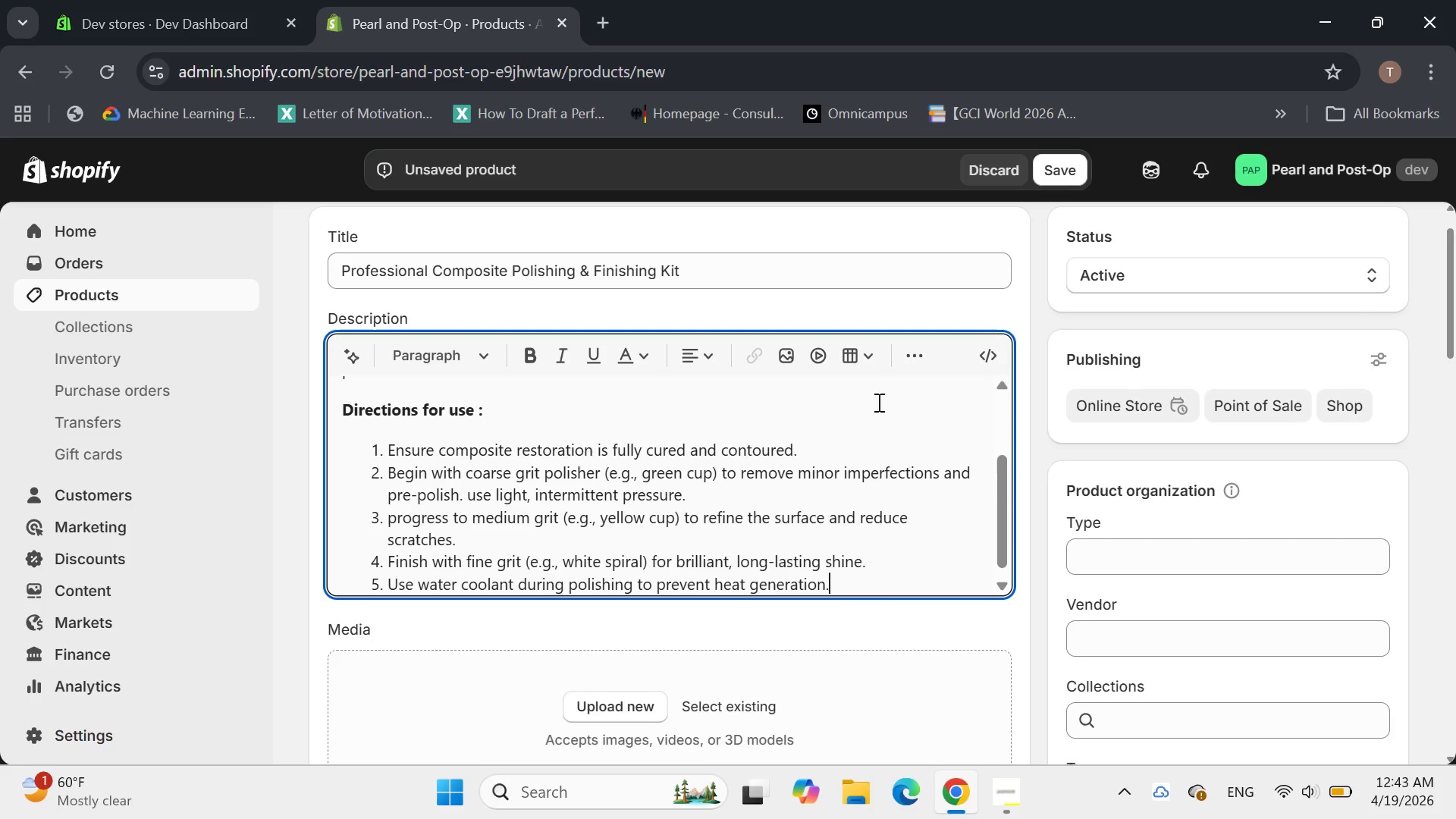 
key(Enter)
 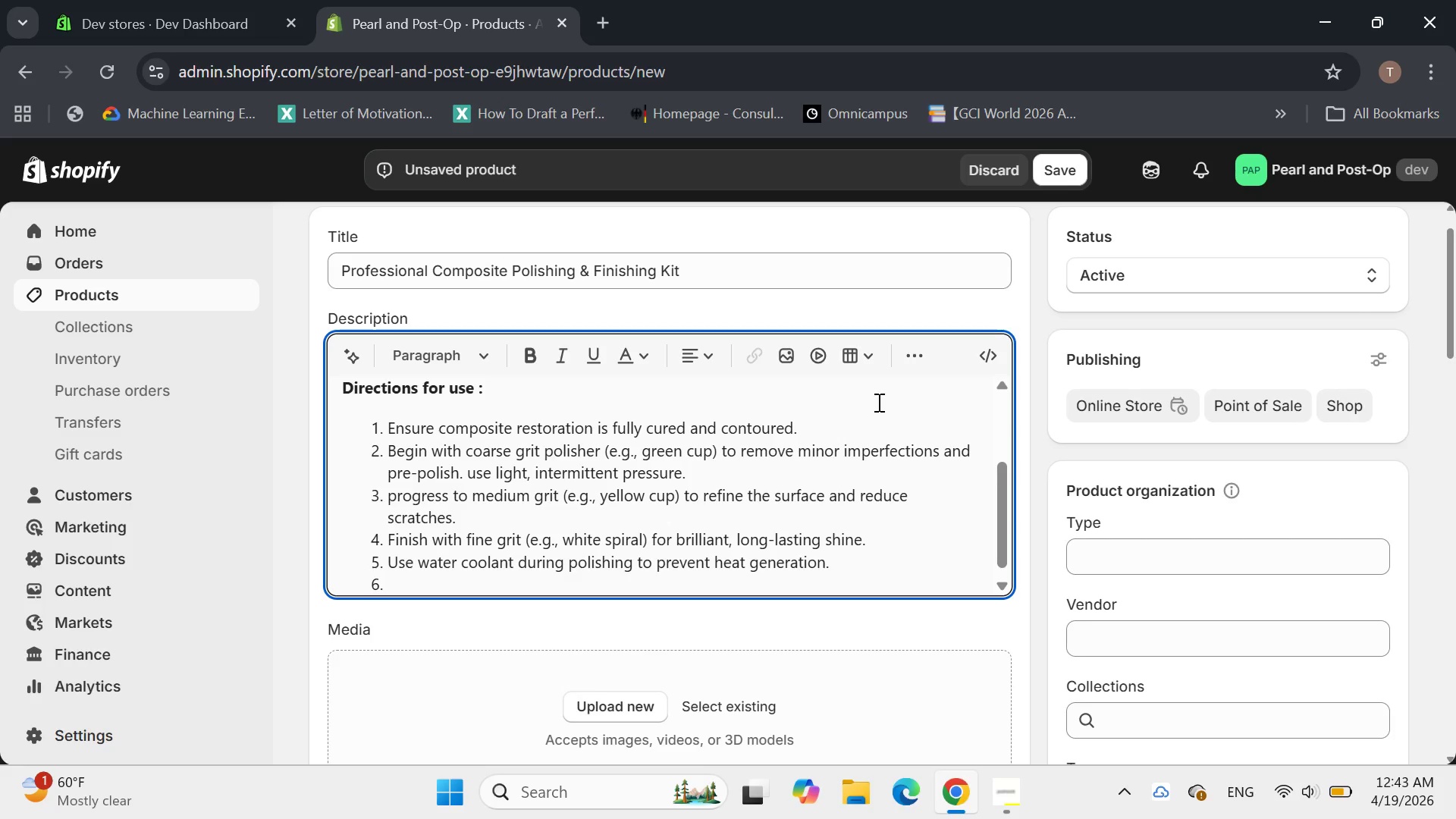 
type(Disinfect/Ste)
key(Backspace)
key(Backspace)
key(Backspace)
type(sterilize instruments according to clinic guidelines after each use,)
key(Backspace)
type(.)
 